 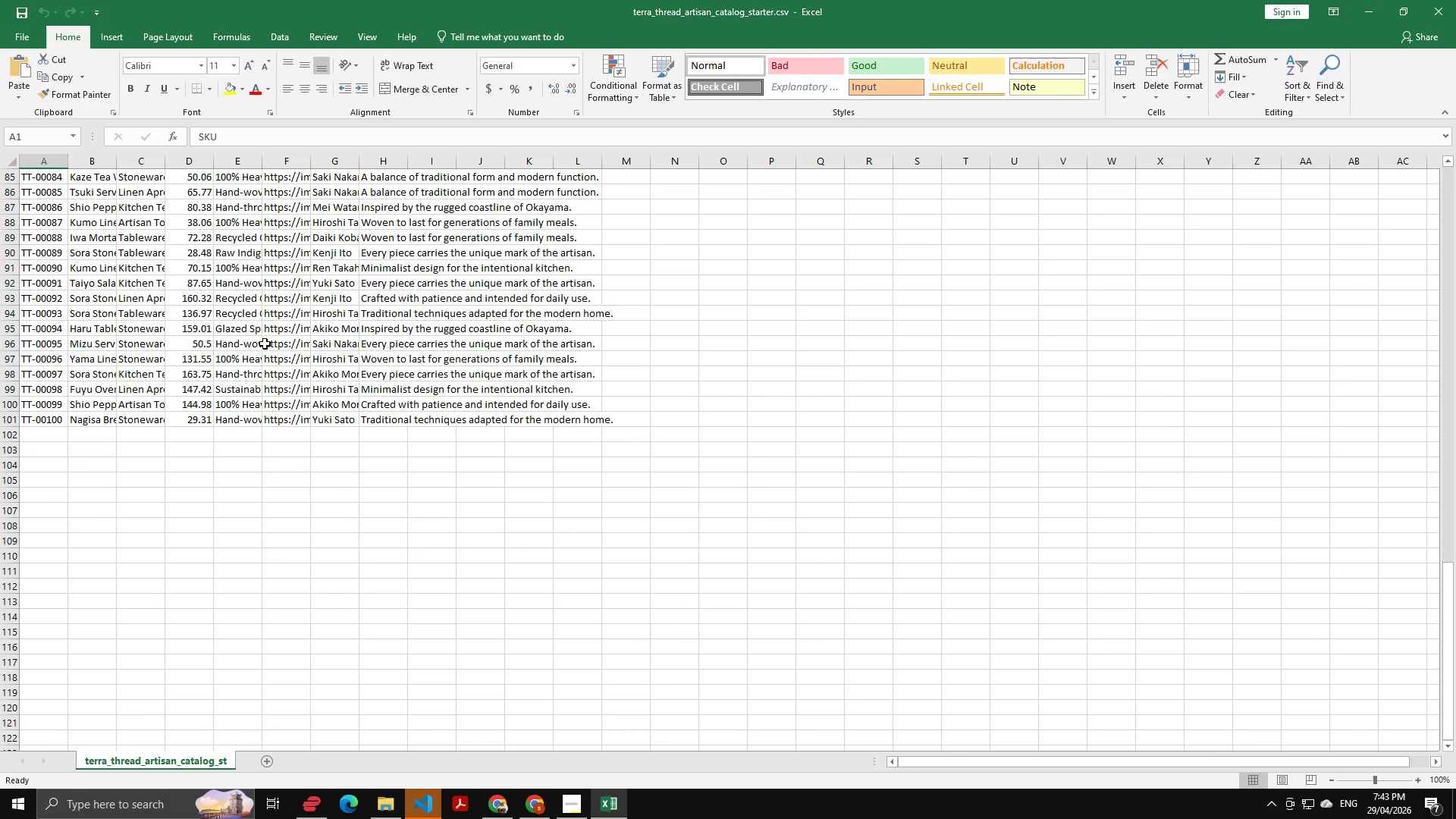 
scroll: coordinate [276, 334], scroll_direction: up, amount: 40.0
 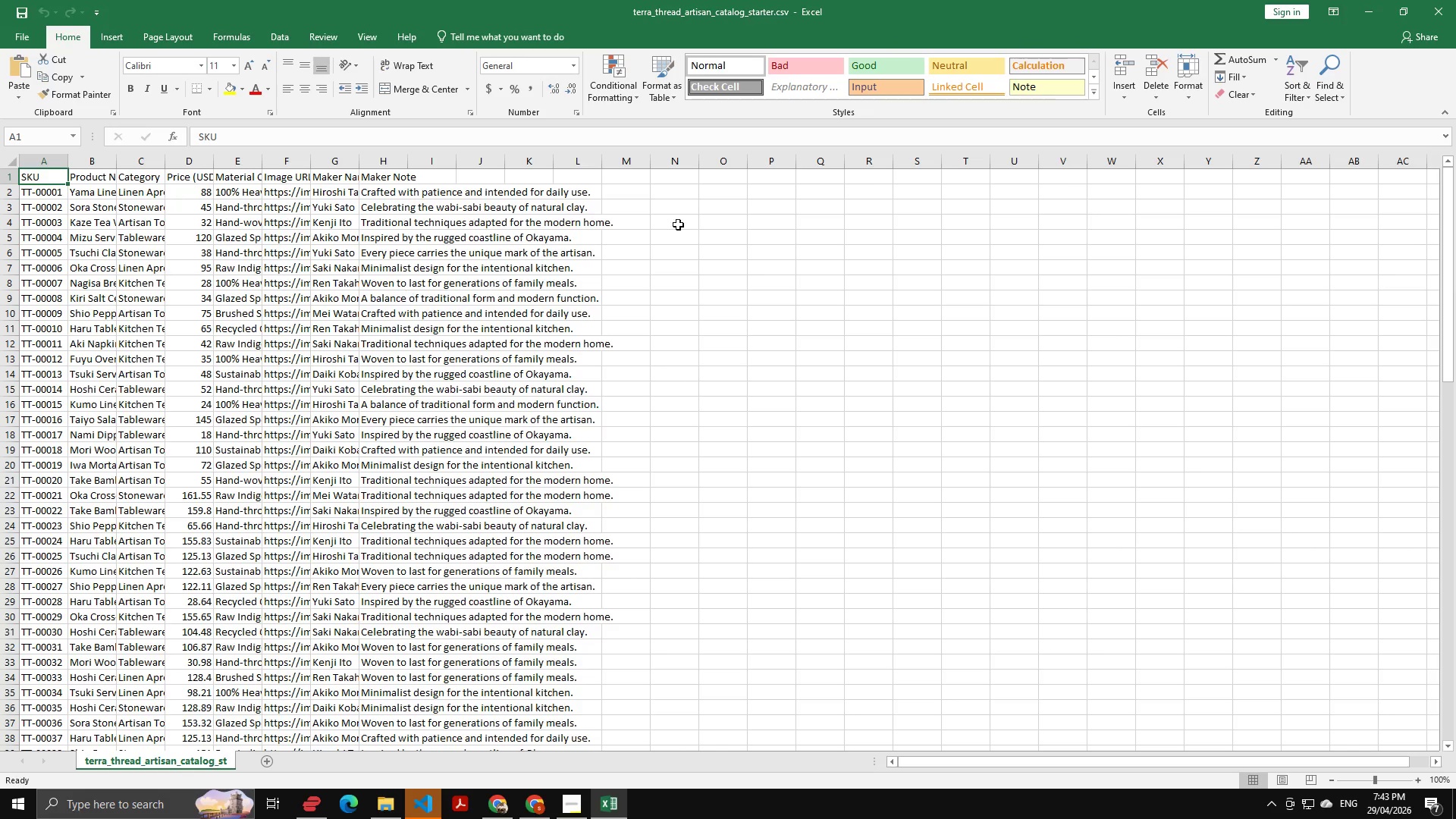 
left_click([1439, 0])
 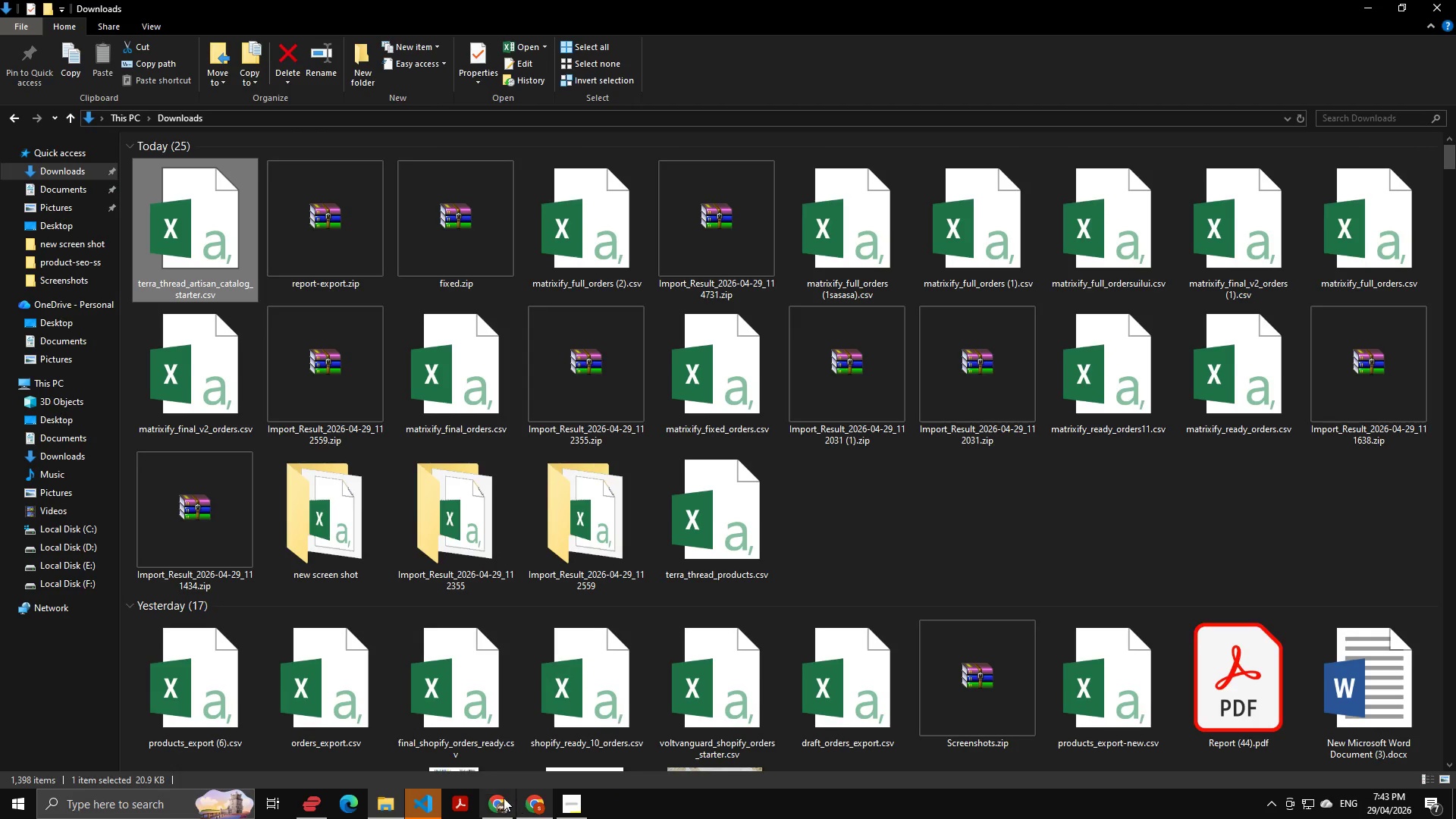 
left_click([439, 789])
 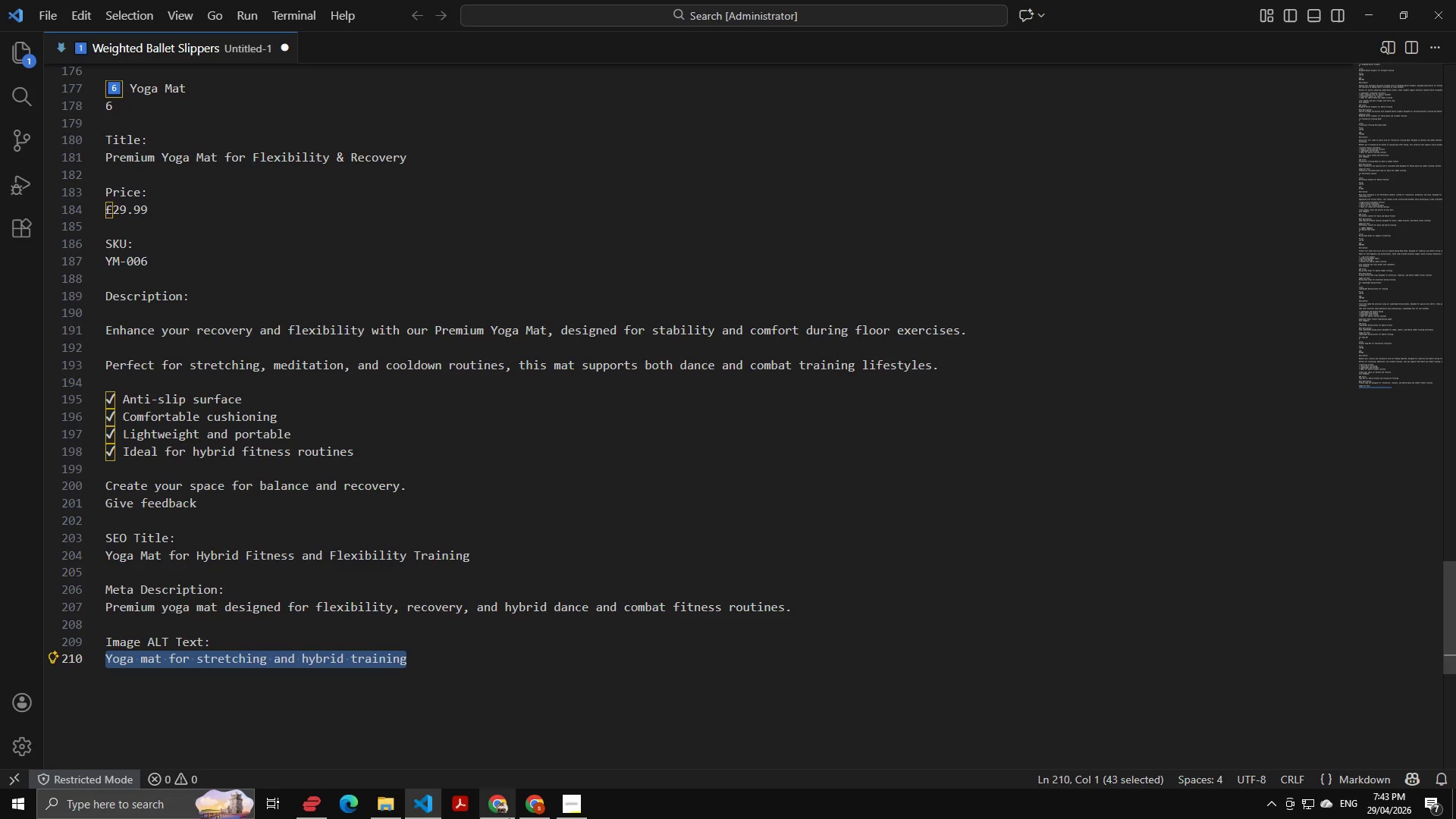 
left_click([536, 817])
 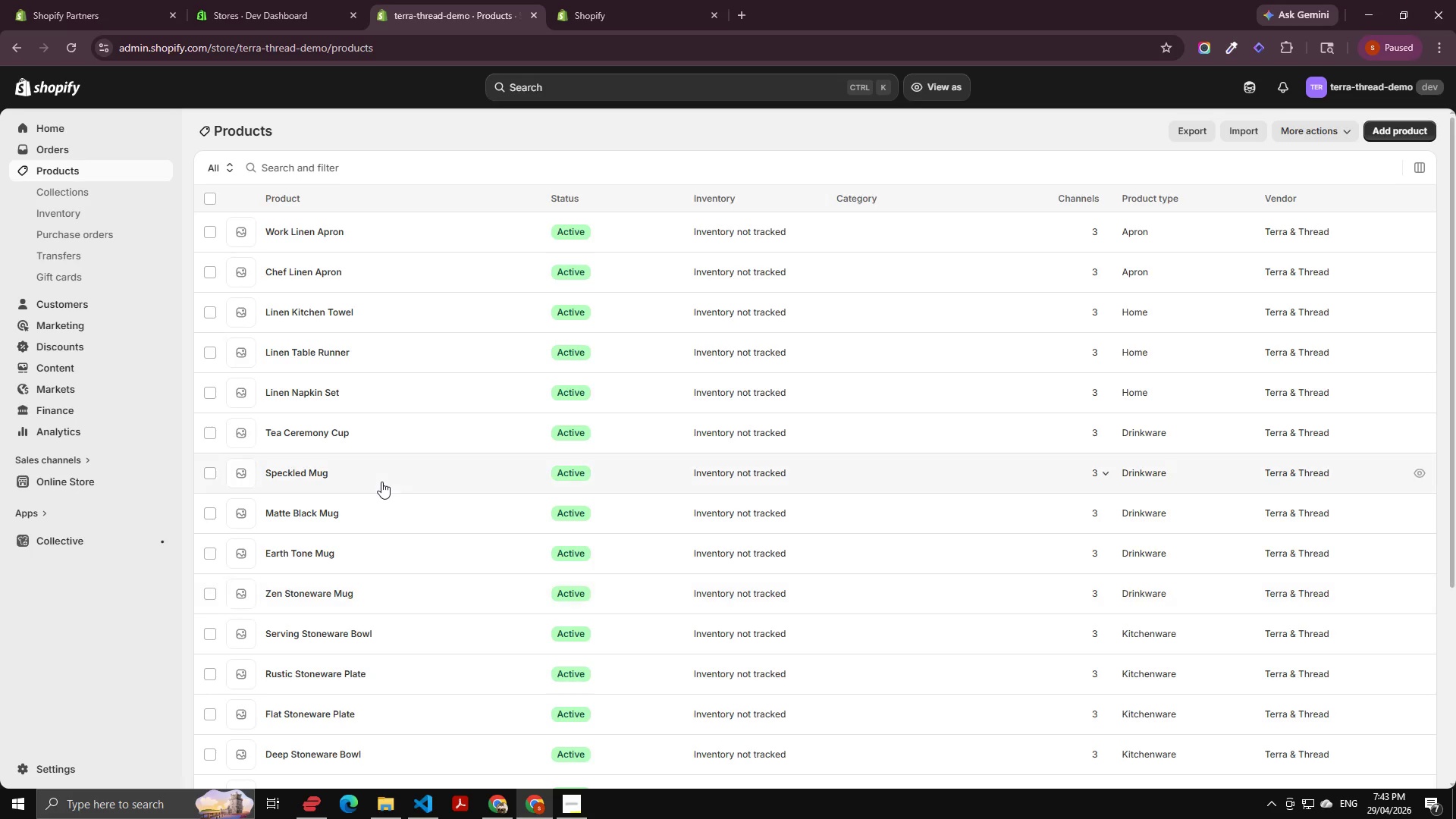 
scroll: coordinate [372, 463], scroll_direction: down, amount: 9.0
 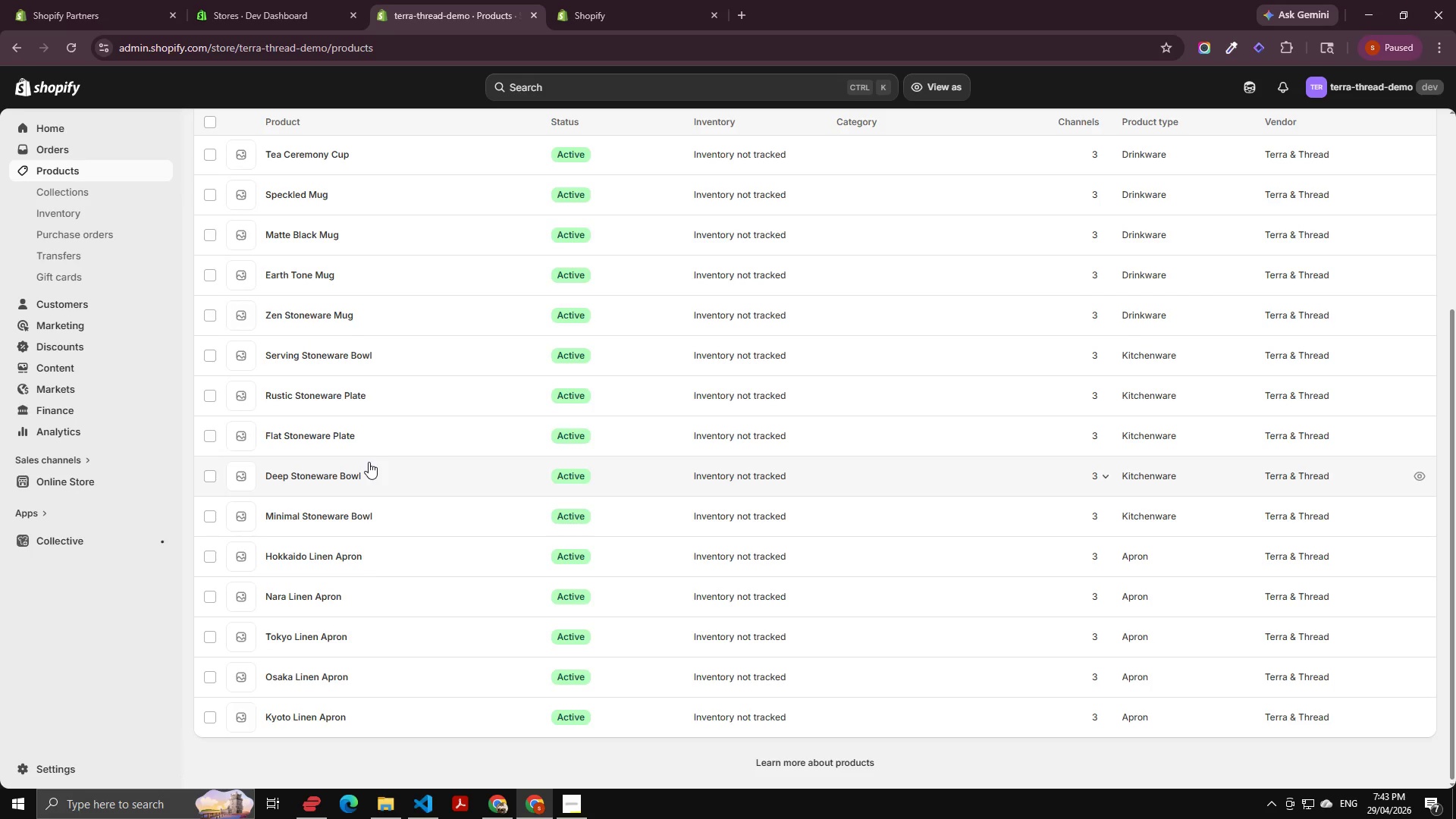 
scroll: coordinate [369, 462], scroll_direction: up, amount: 7.0
 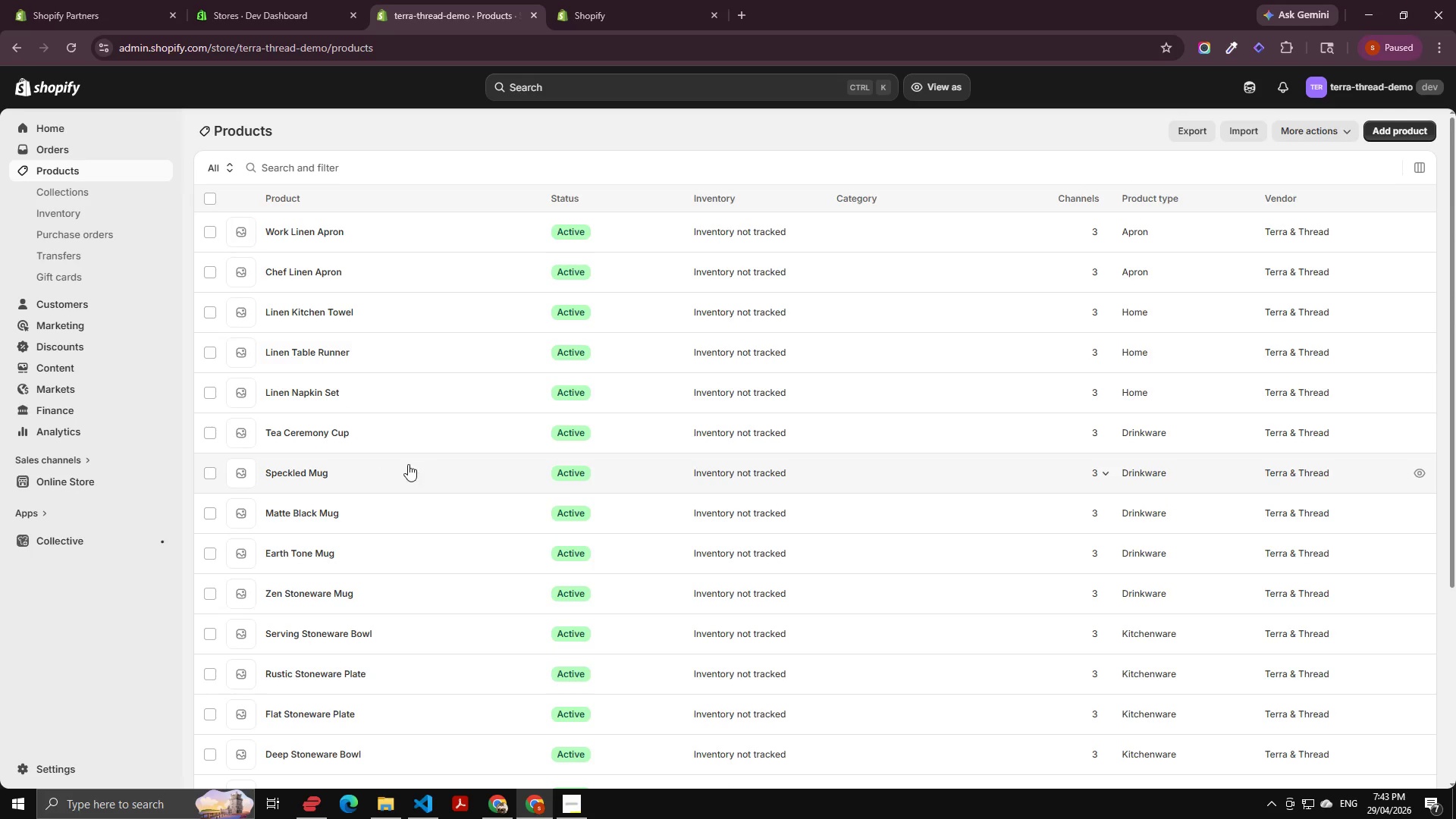 
left_click([326, 228])
 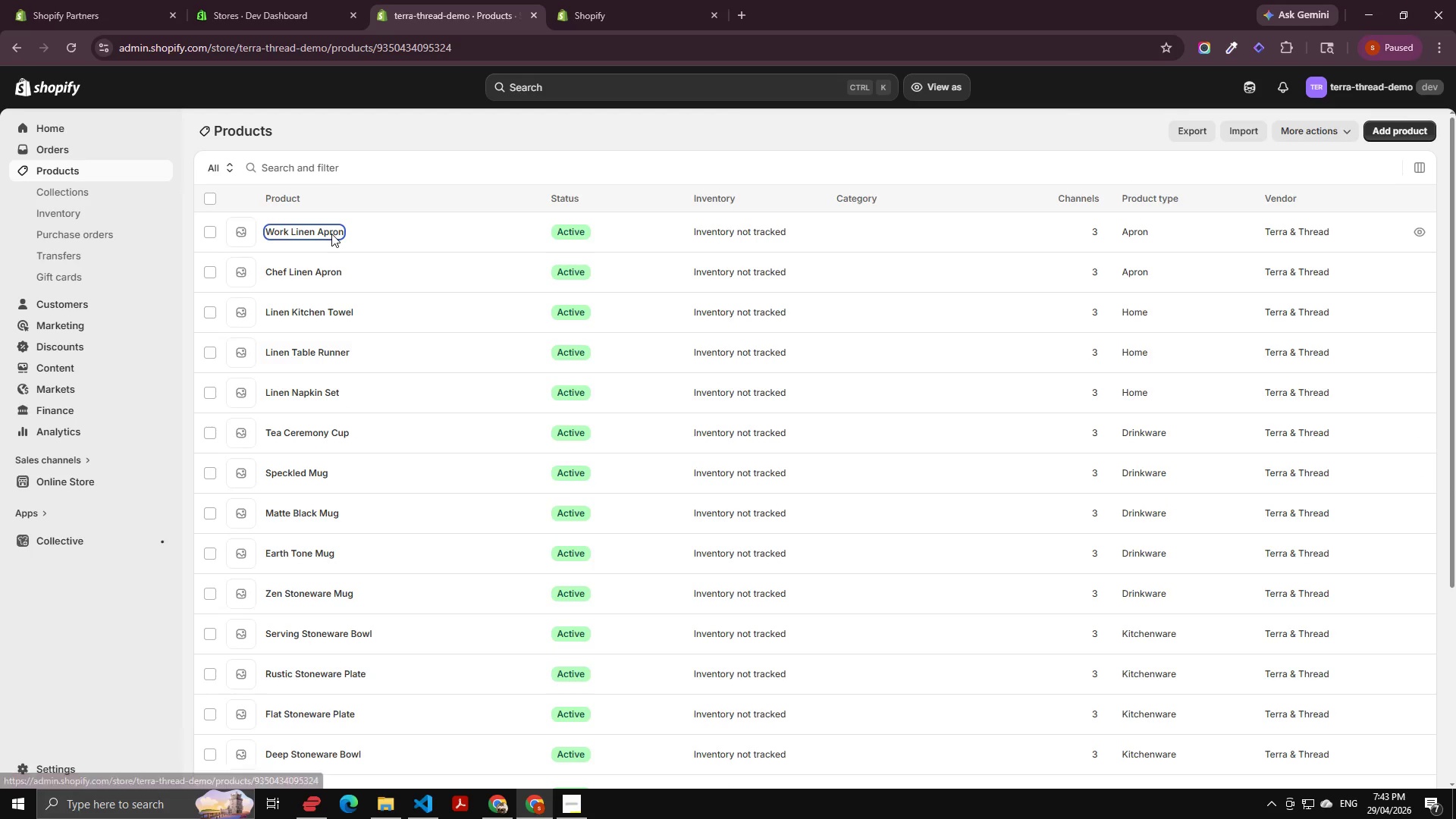 
mouse_move([353, 273])
 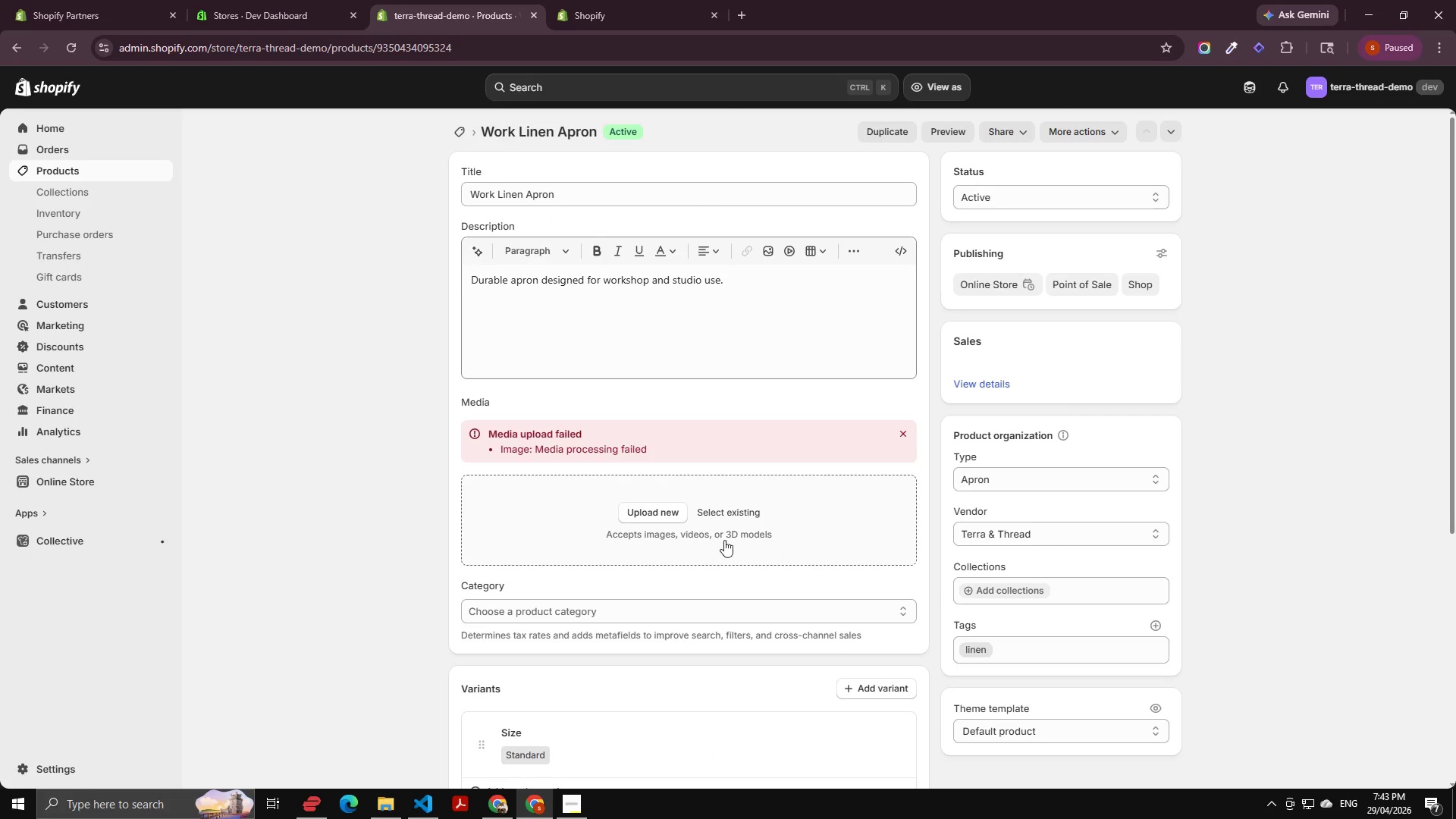 
scroll: coordinate [664, 519], scroll_direction: down, amount: 8.0
 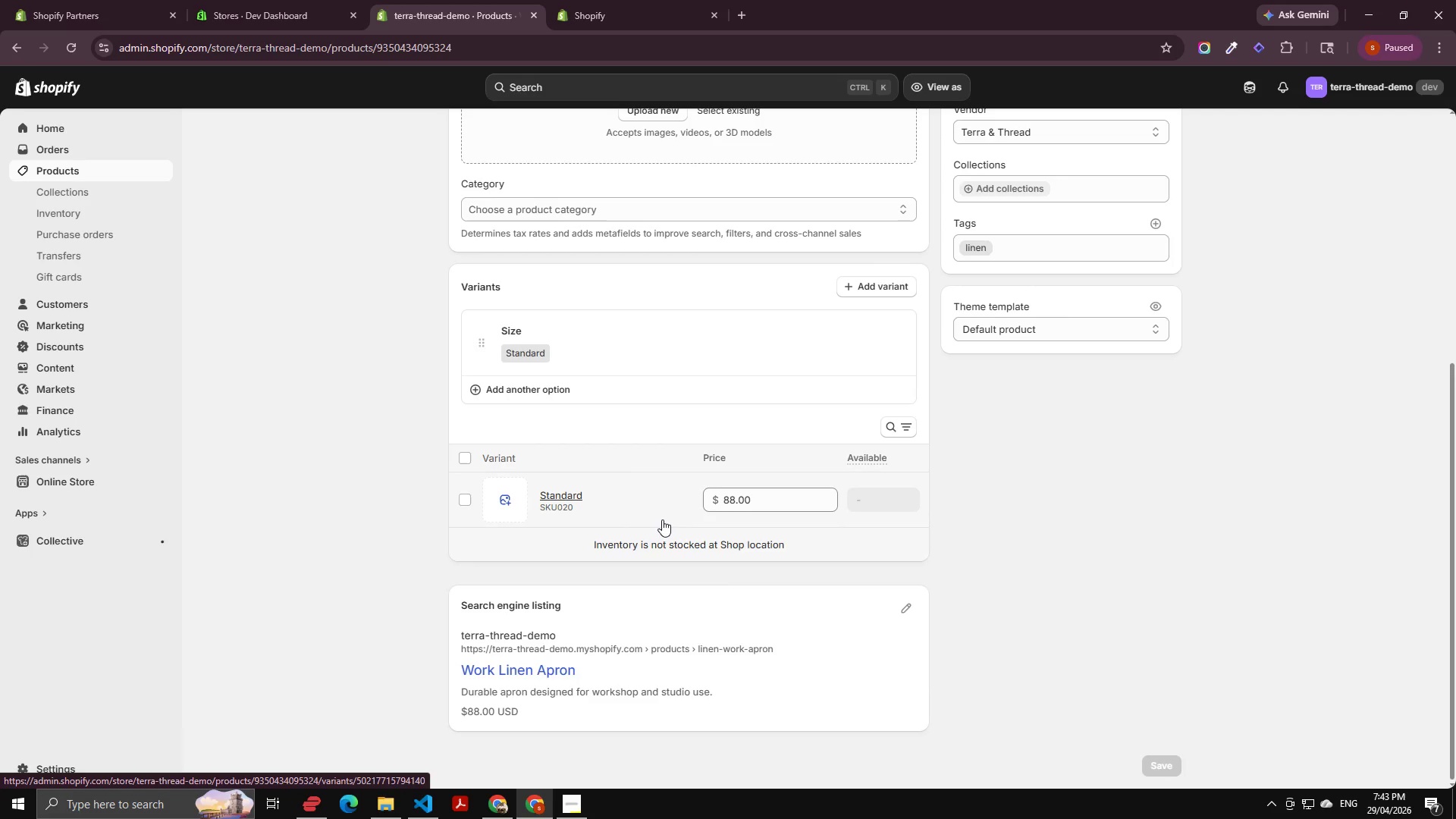 
scroll: coordinate [662, 519], scroll_direction: up, amount: 1.0
 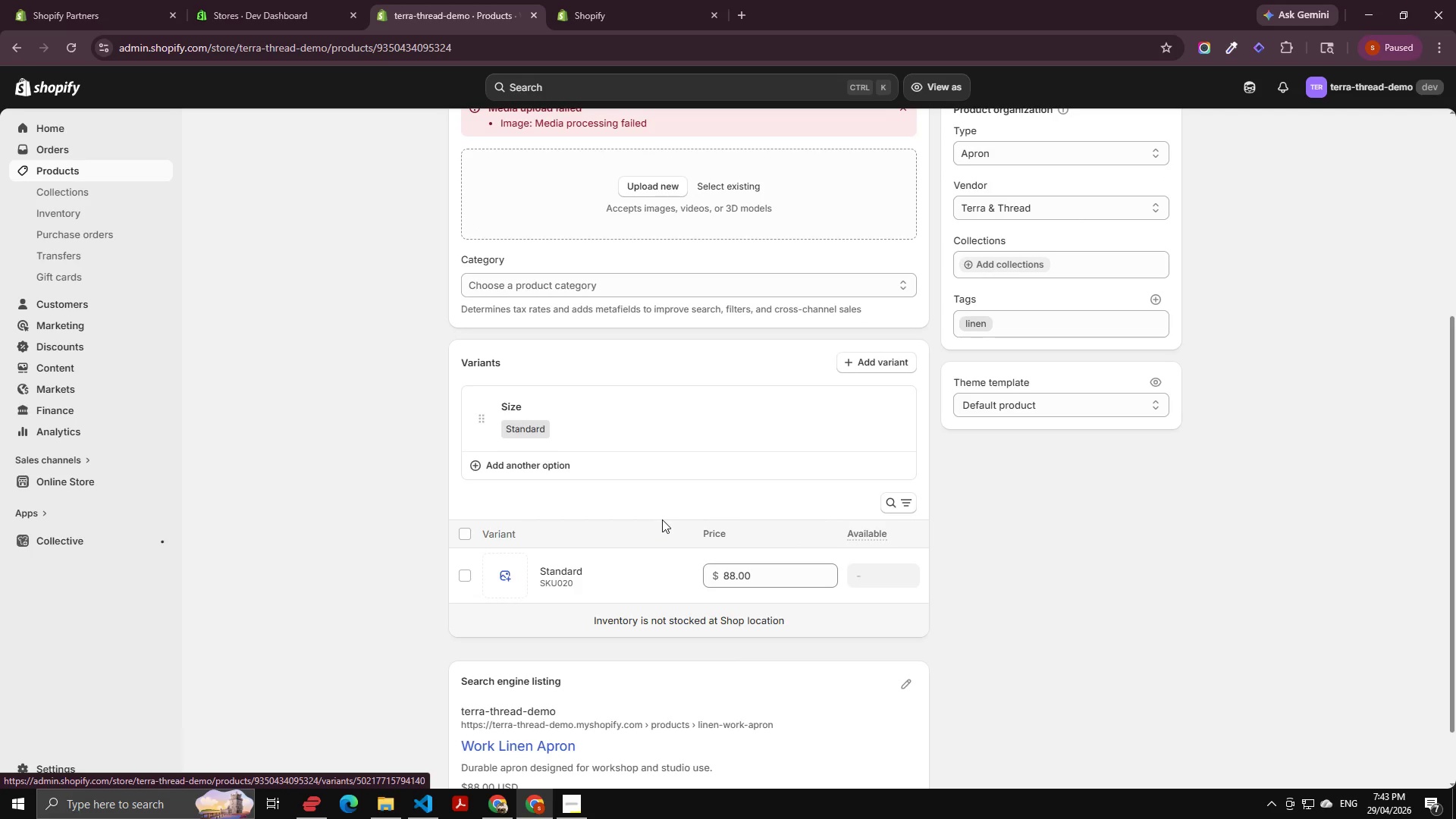 
scroll: coordinate [662, 519], scroll_direction: down, amount: 2.0
 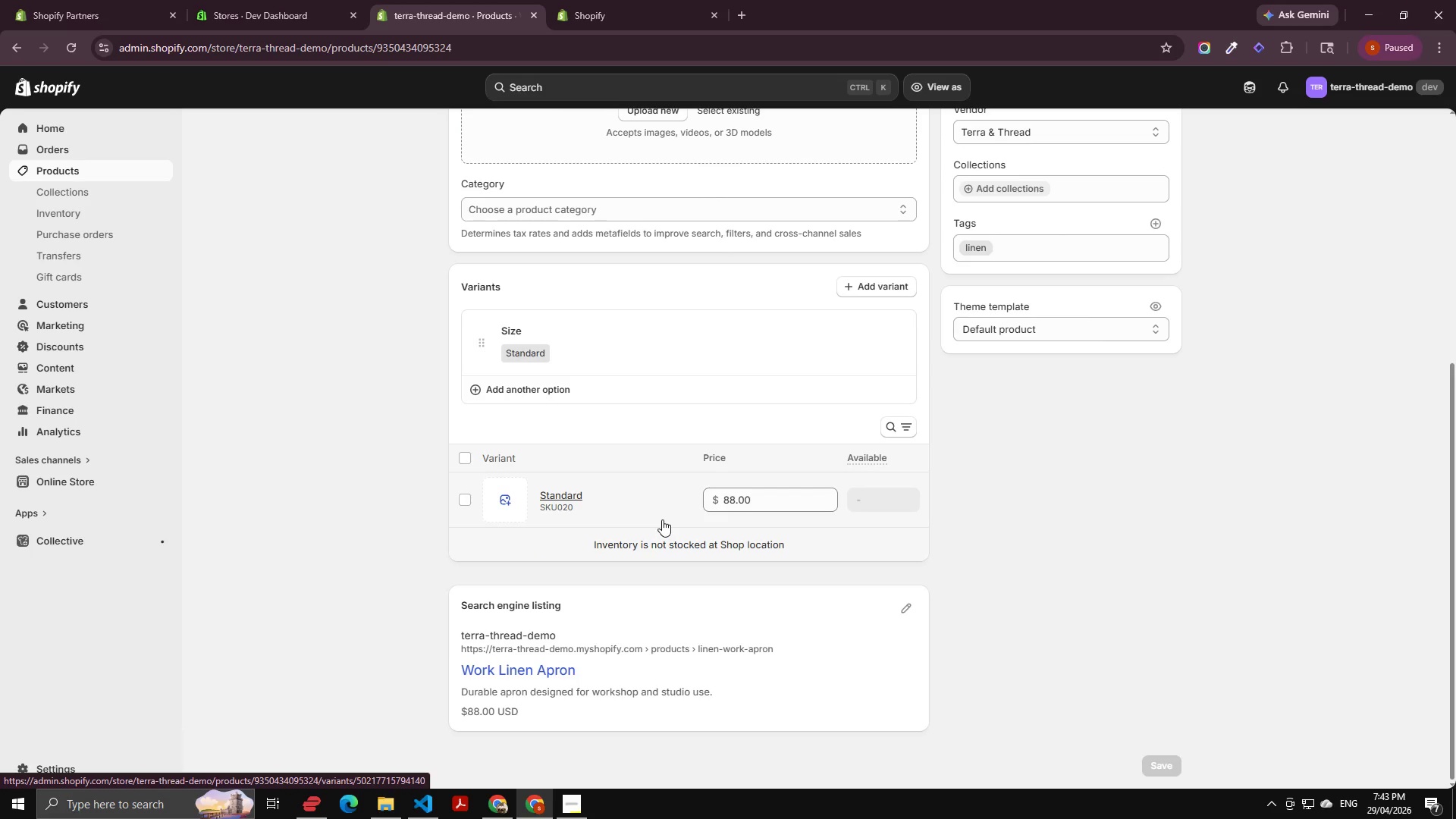 
scroll: coordinate [662, 515], scroll_direction: up, amount: 6.0
 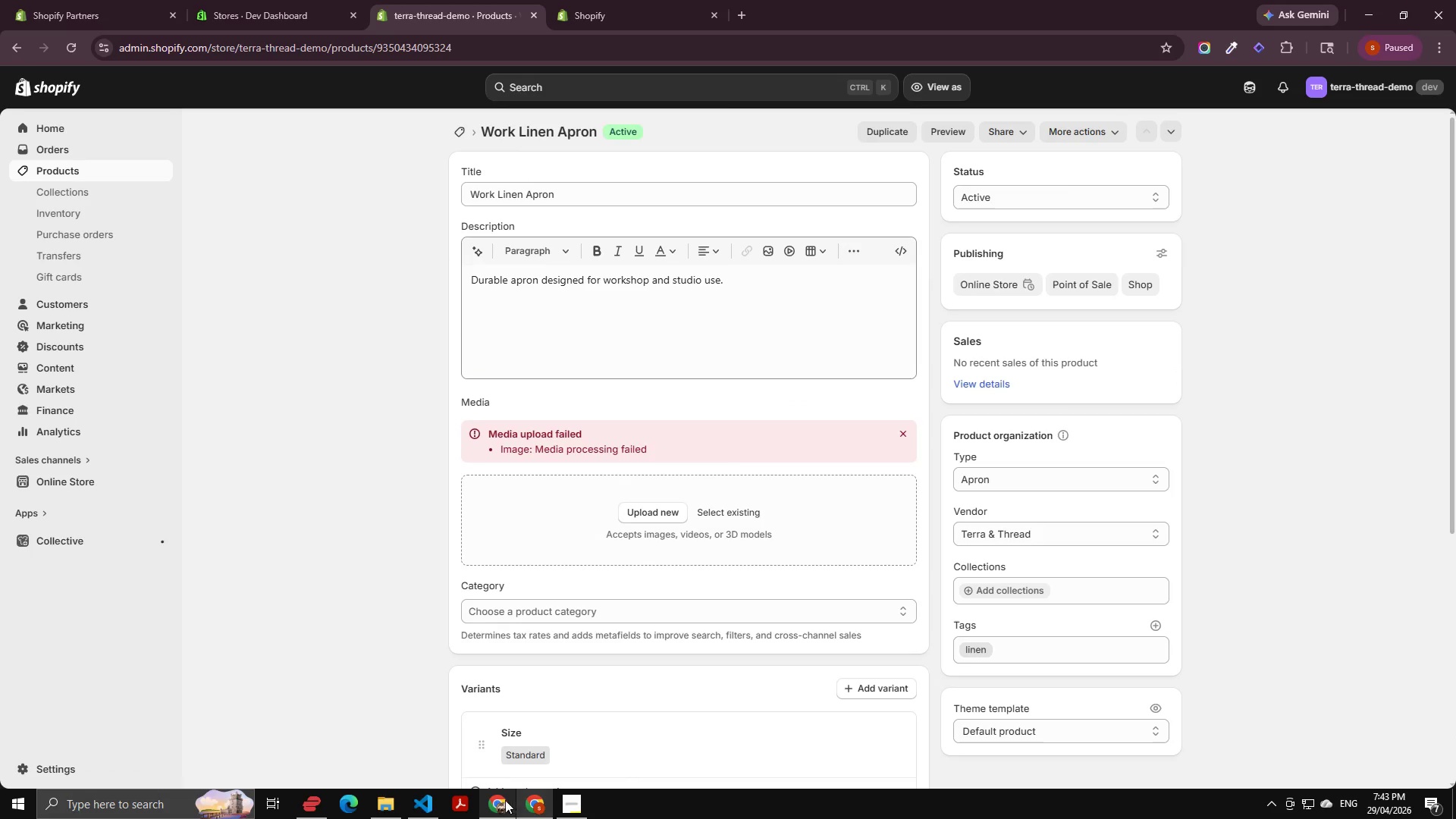 
left_click([505, 800])
 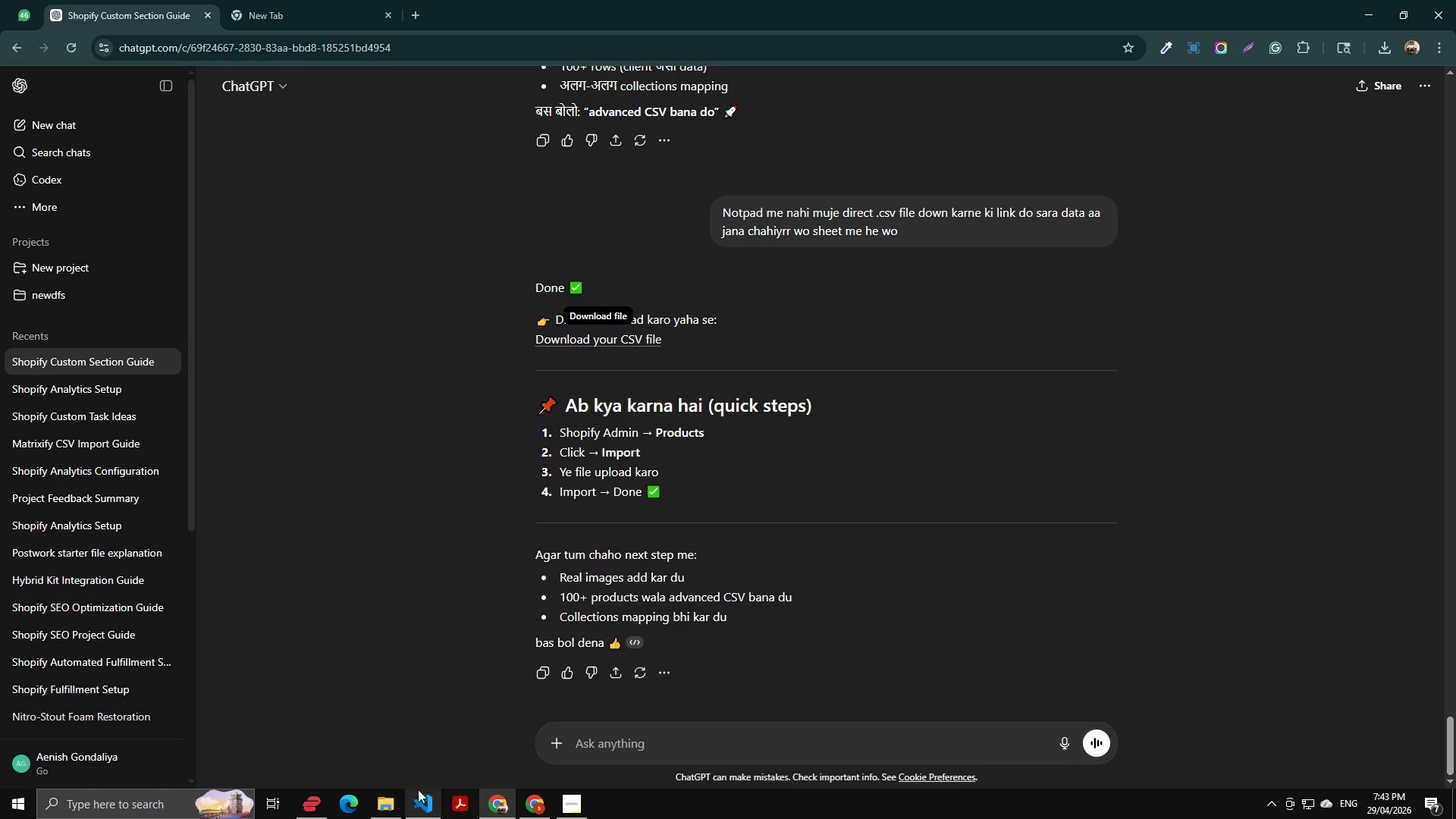 
left_click([387, 796])
 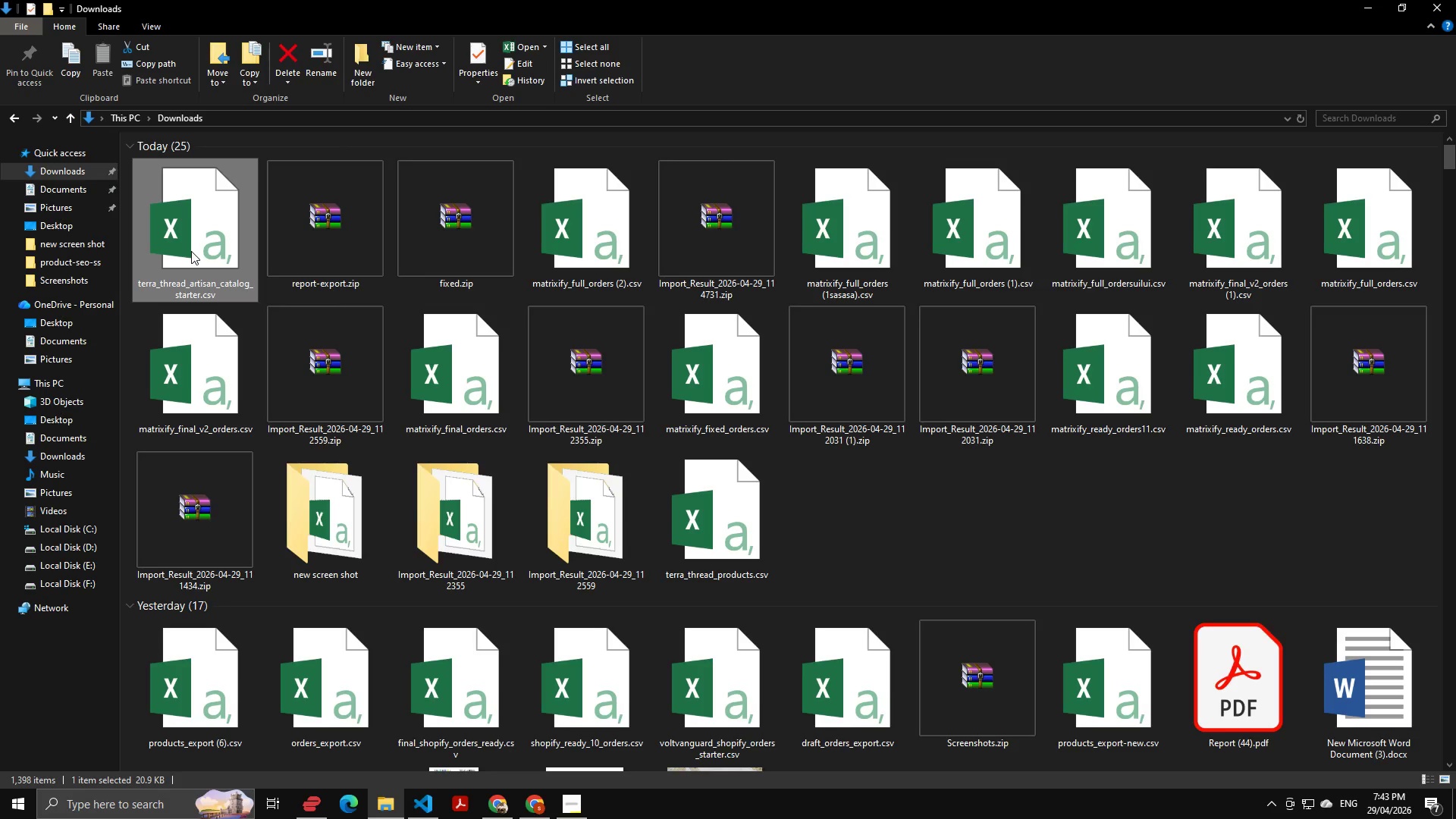 
double_click([191, 251])
 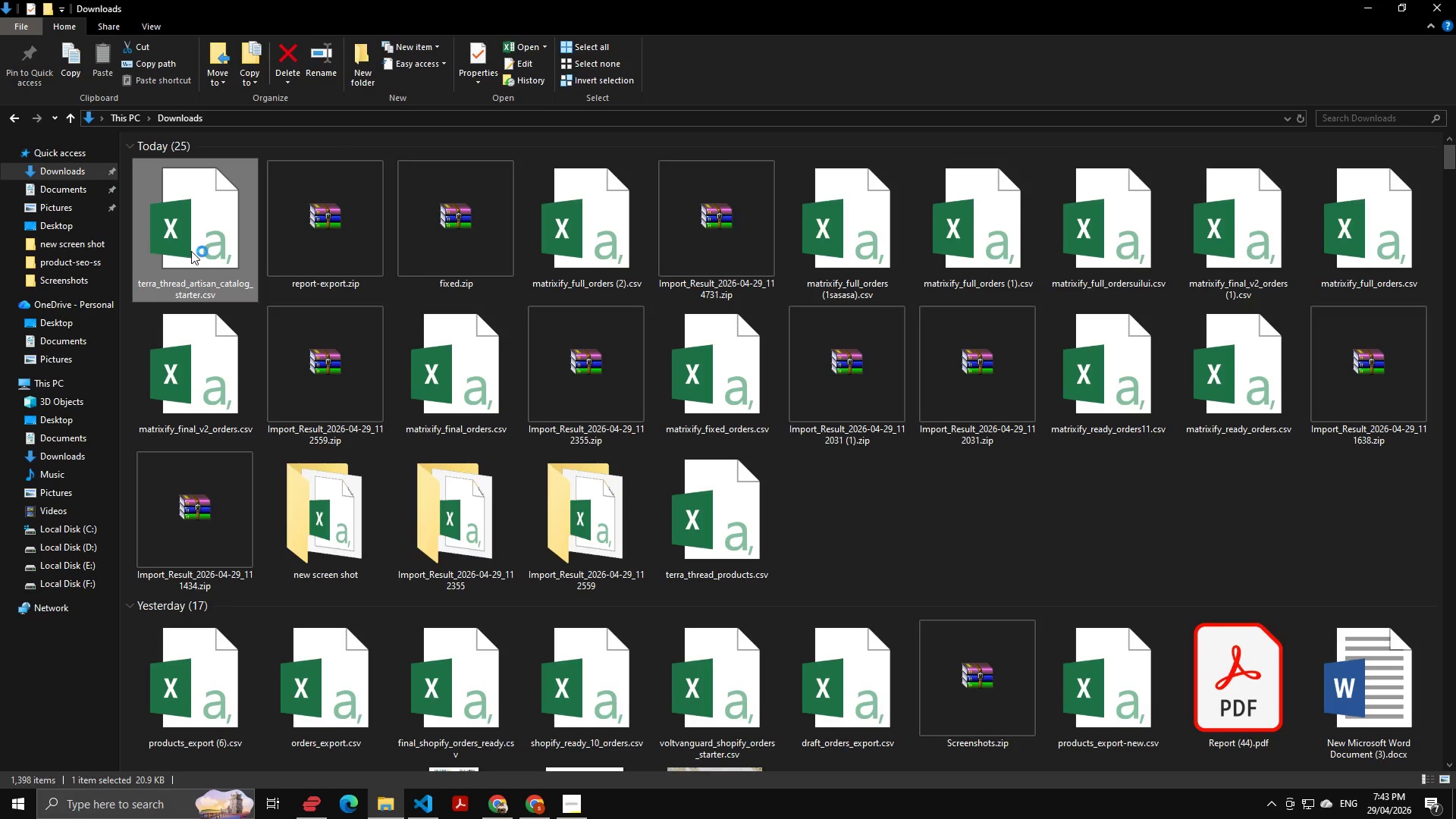 
triple_click([191, 251])
 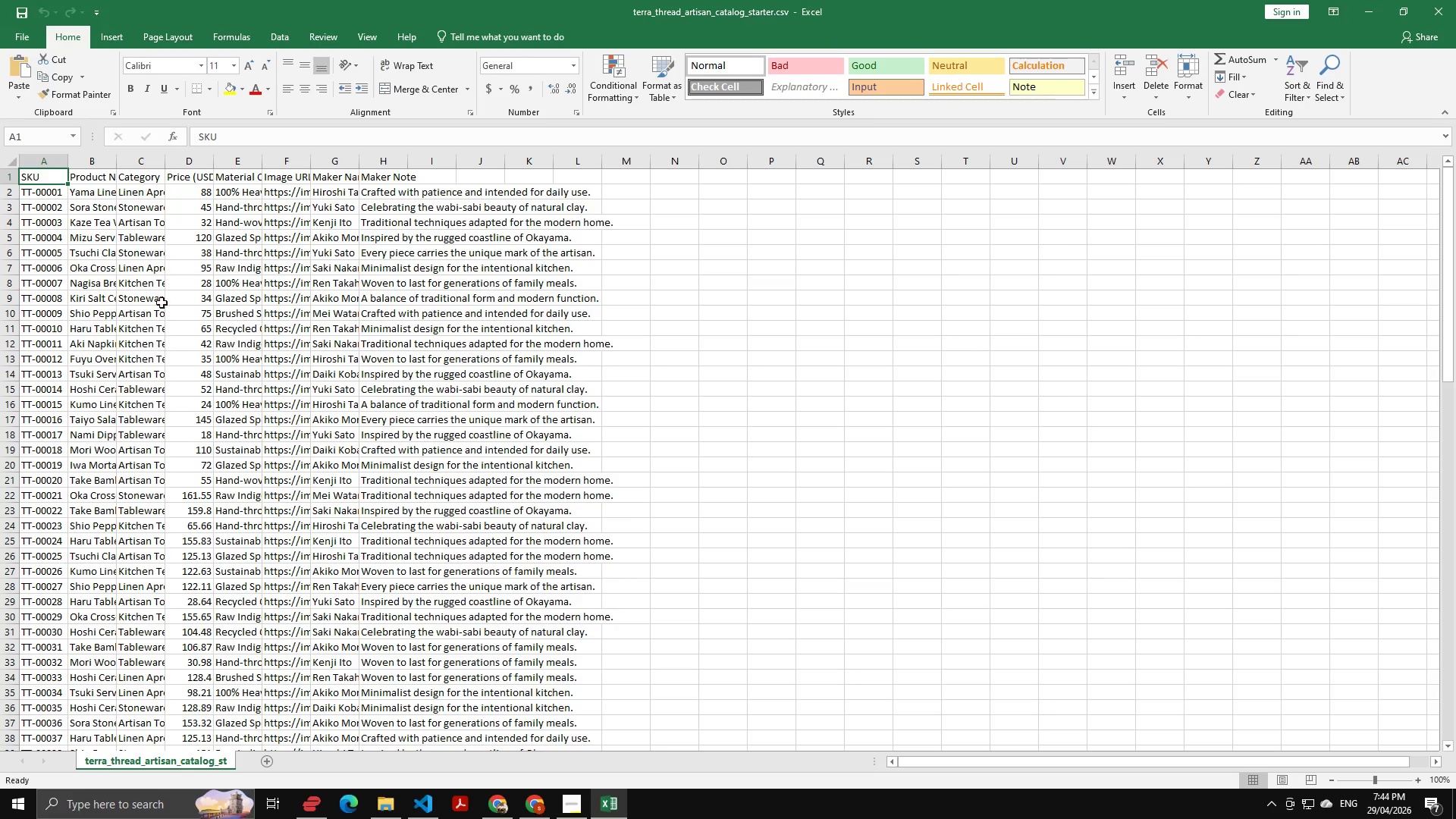 
left_click_drag(start_coordinate=[116, 168], to_coordinate=[259, 185])
 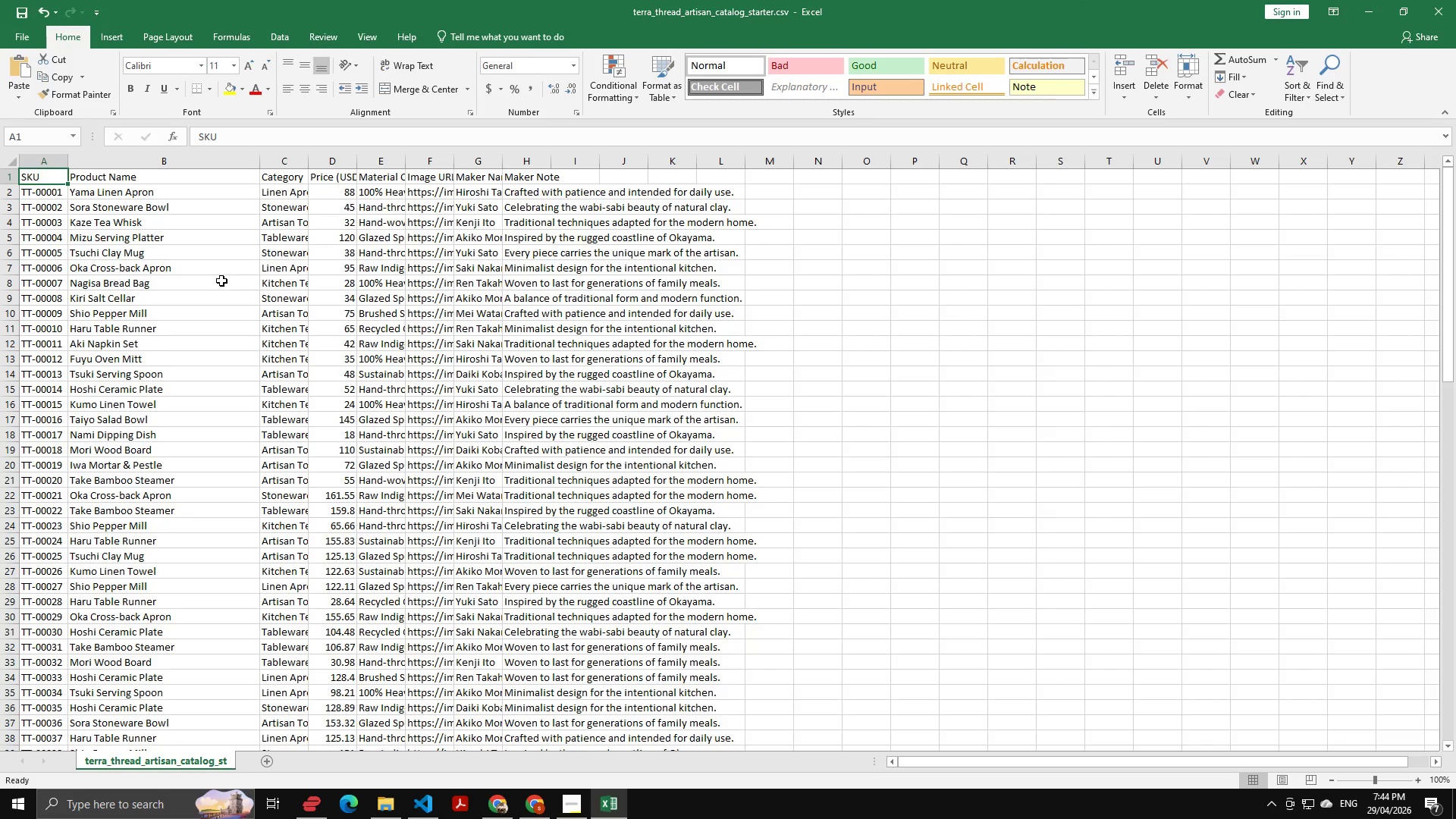 
key(Alt+AltLeft)
 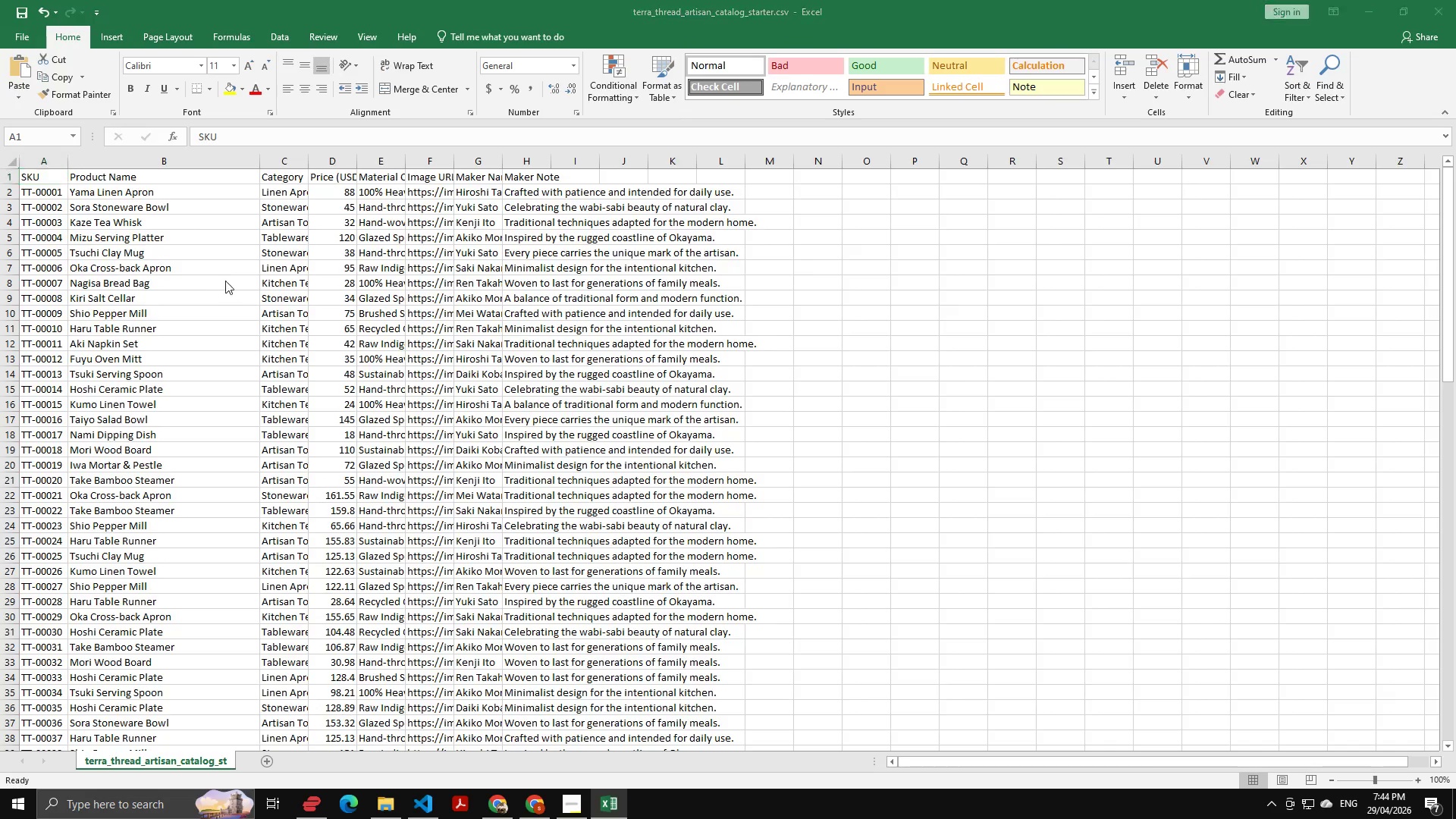 
key(Alt+Tab)
 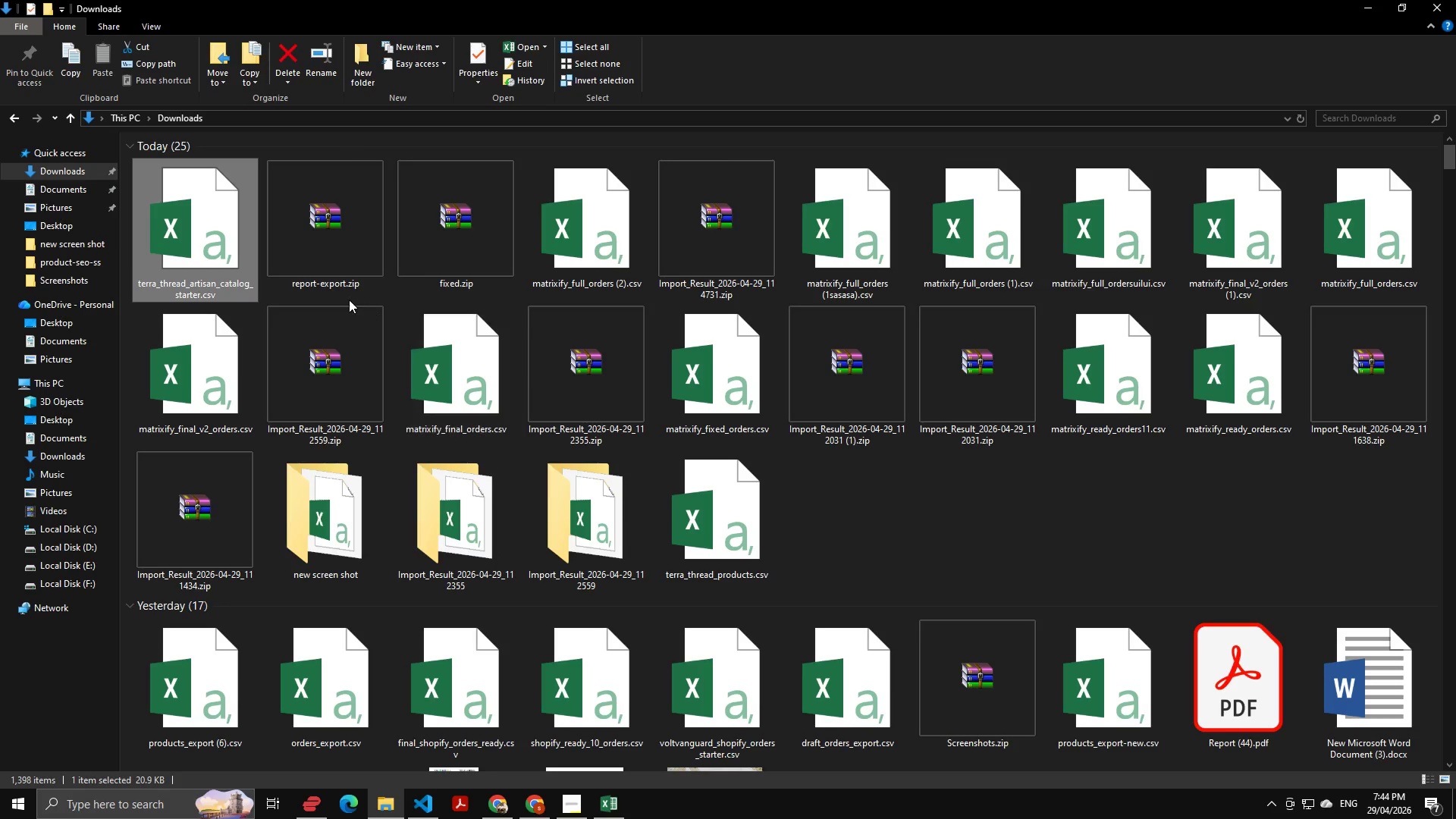 
key(Alt+Tab)
 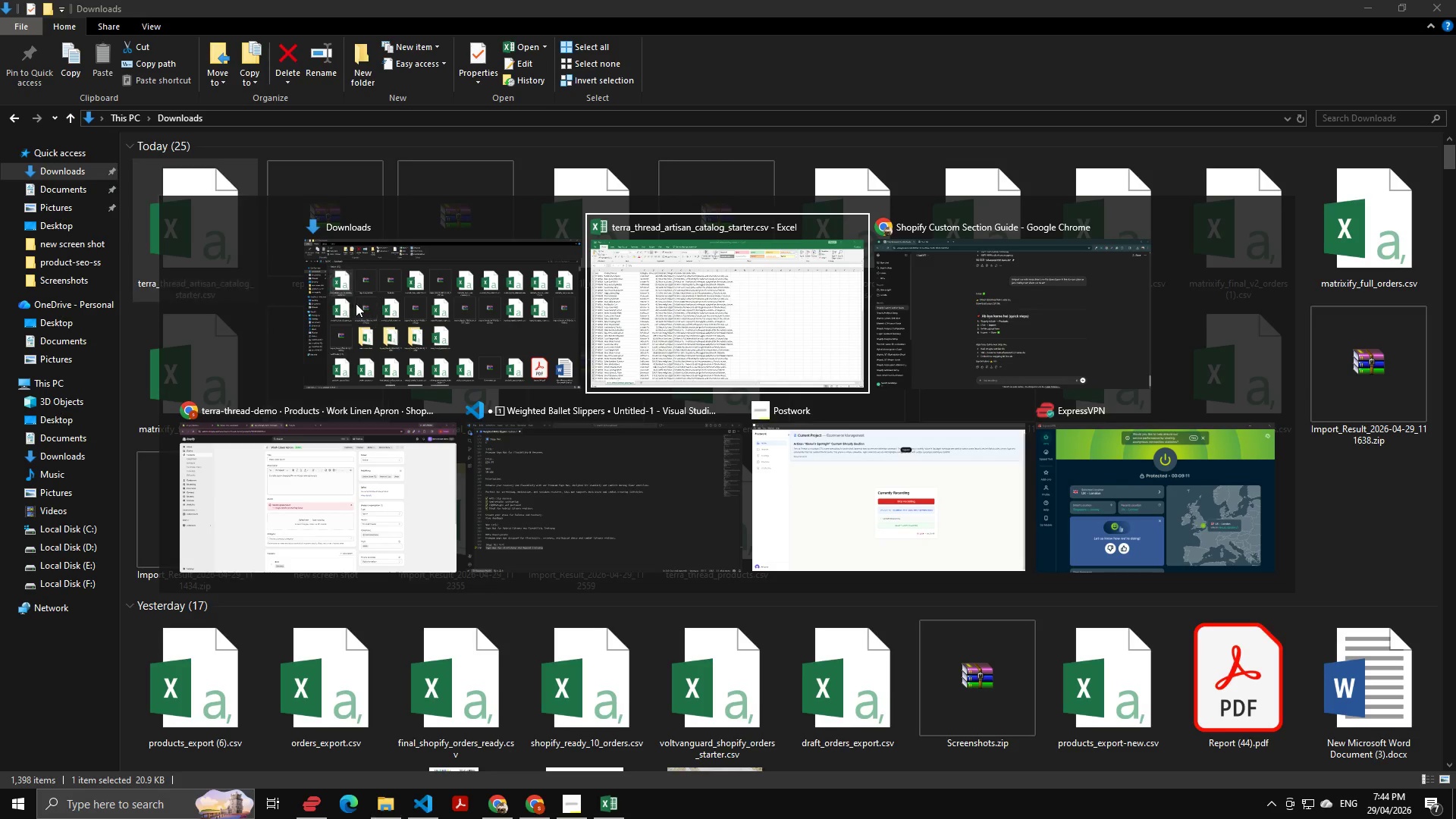 
key(Alt+Tab)
 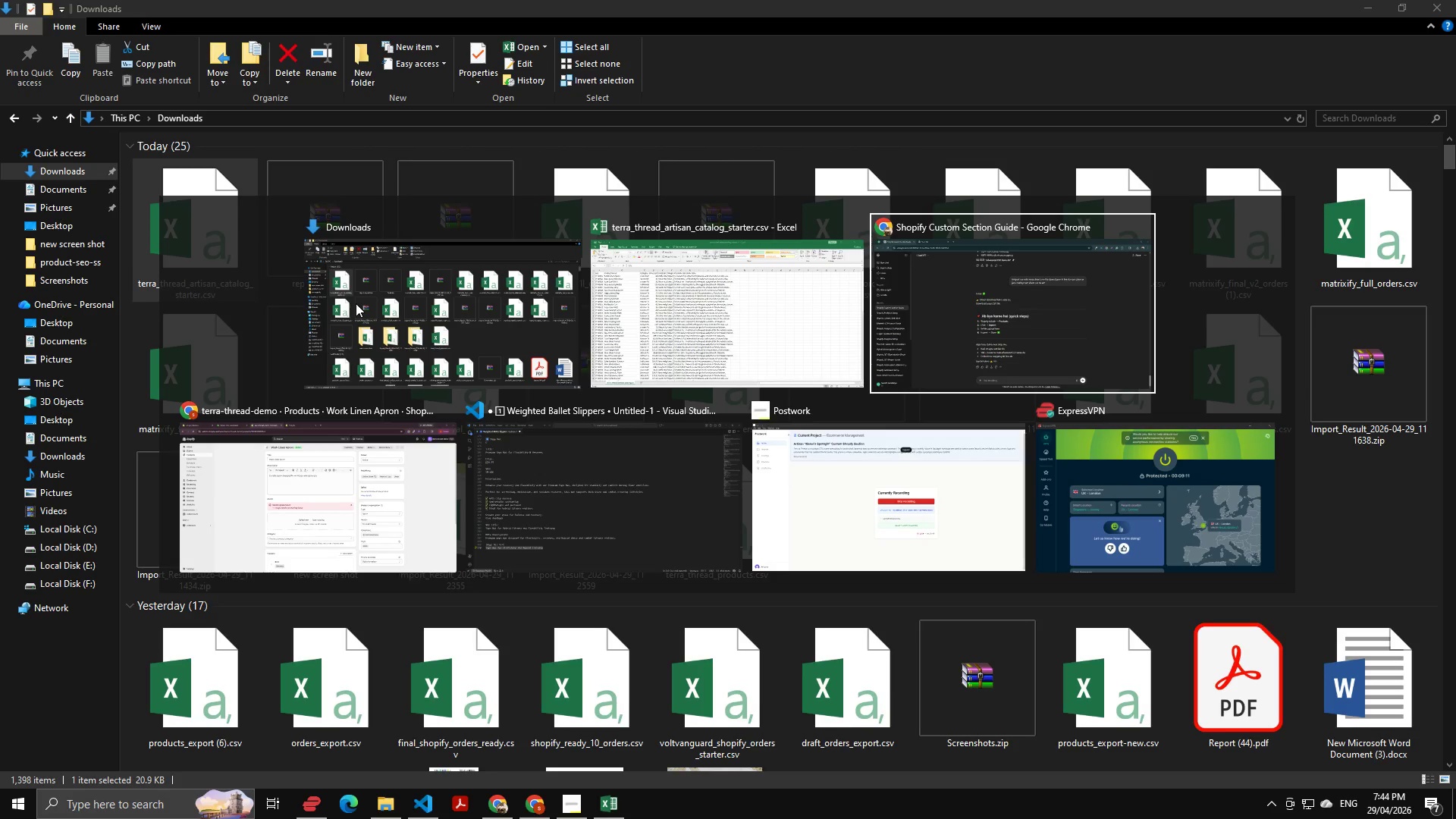 
key(Alt+Tab)
 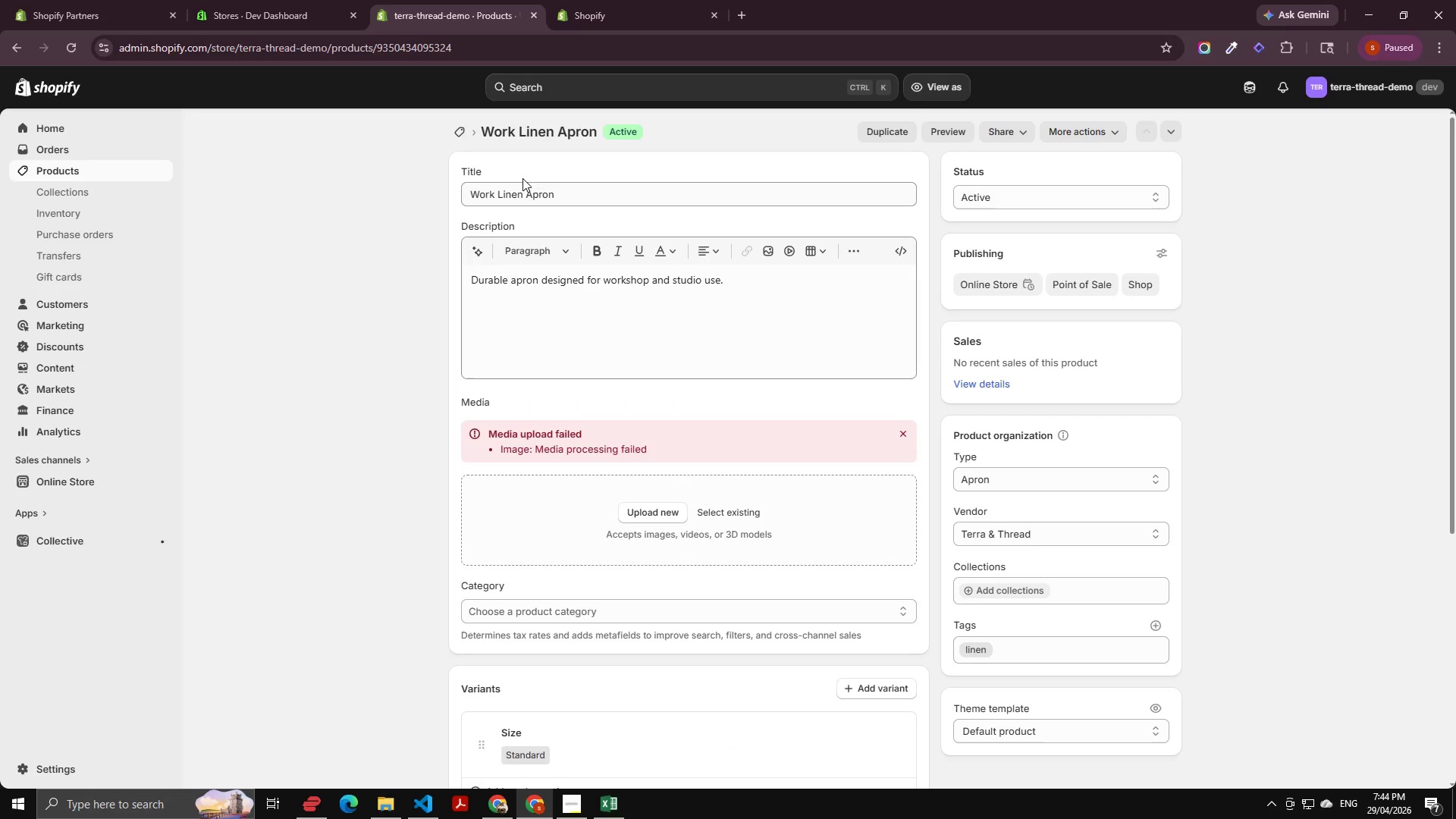 
scroll: coordinate [539, 171], scroll_direction: up, amount: 1.0
 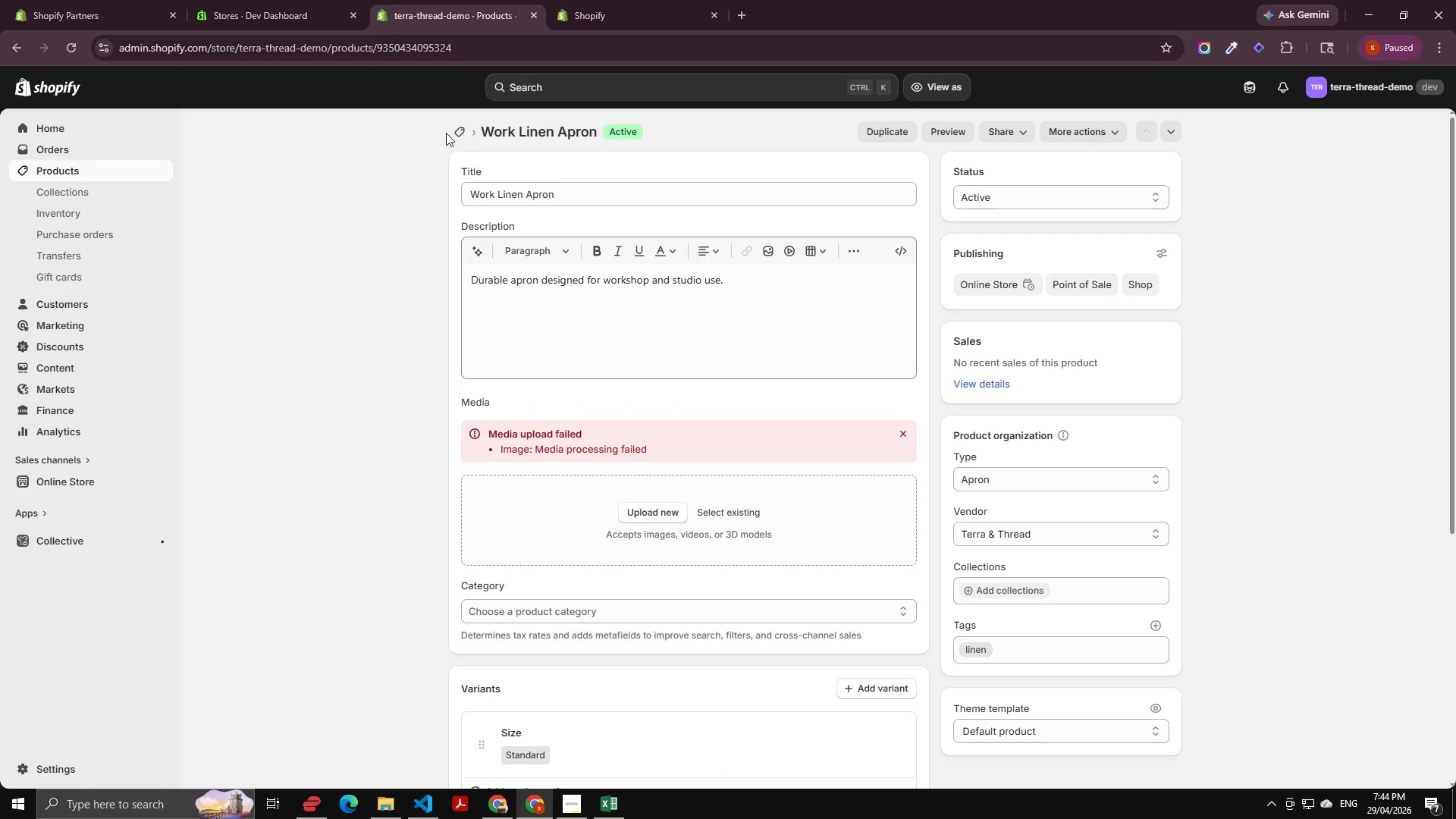 
double_click([451, 133])
 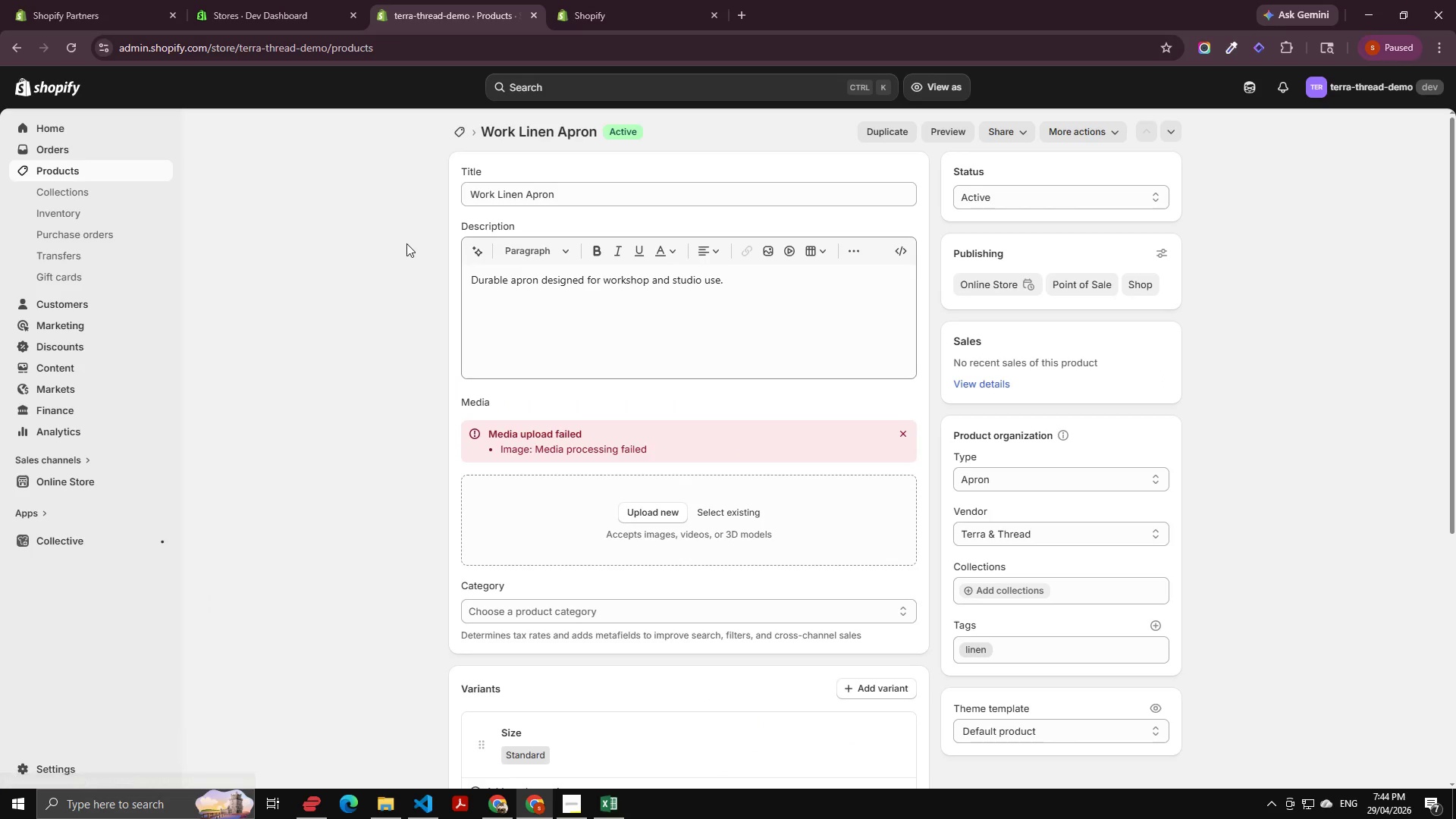 
scroll: coordinate [410, 256], scroll_direction: up, amount: 1.0
 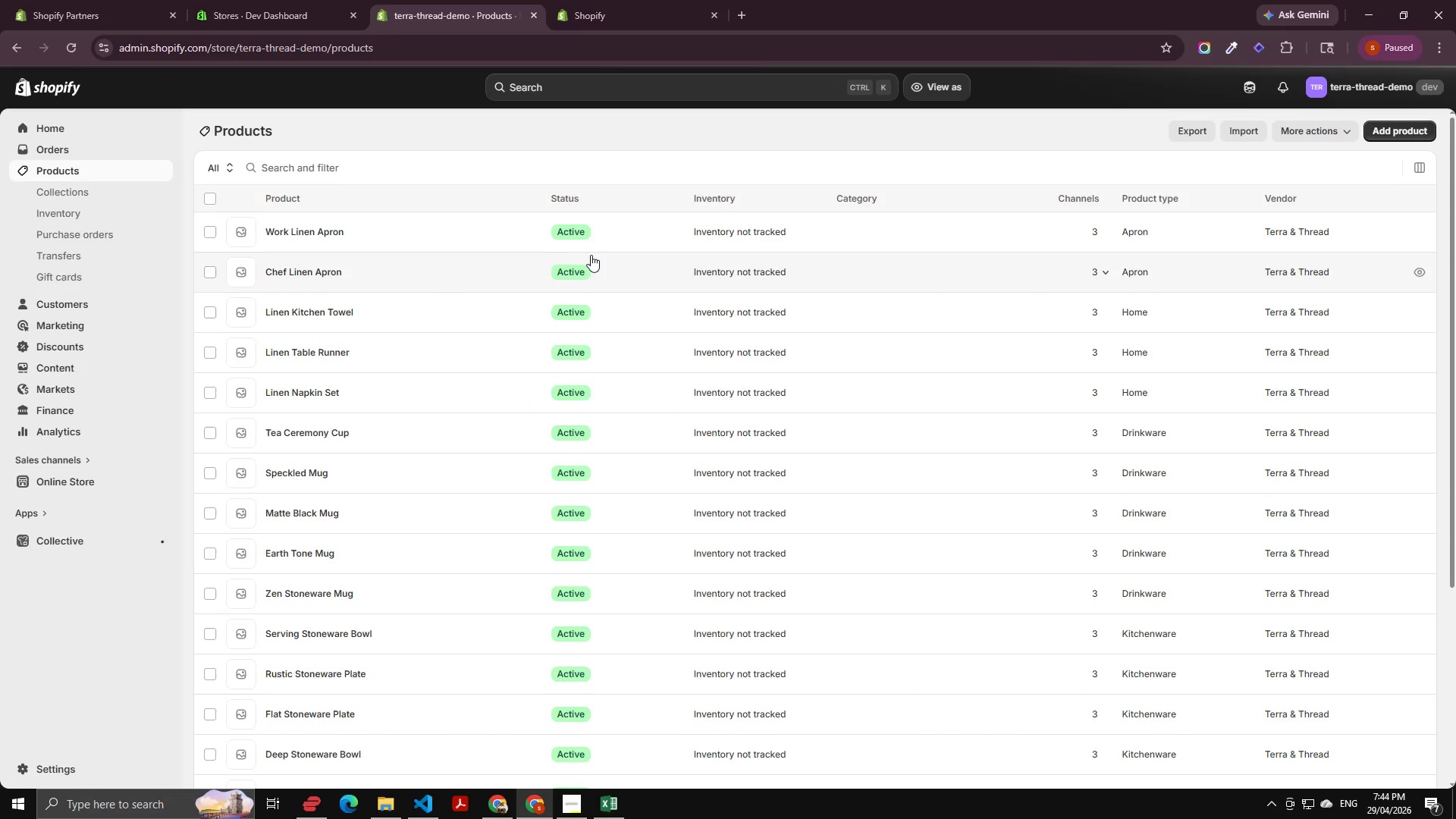 
scroll: coordinate [513, 316], scroll_direction: down, amount: 10.0
 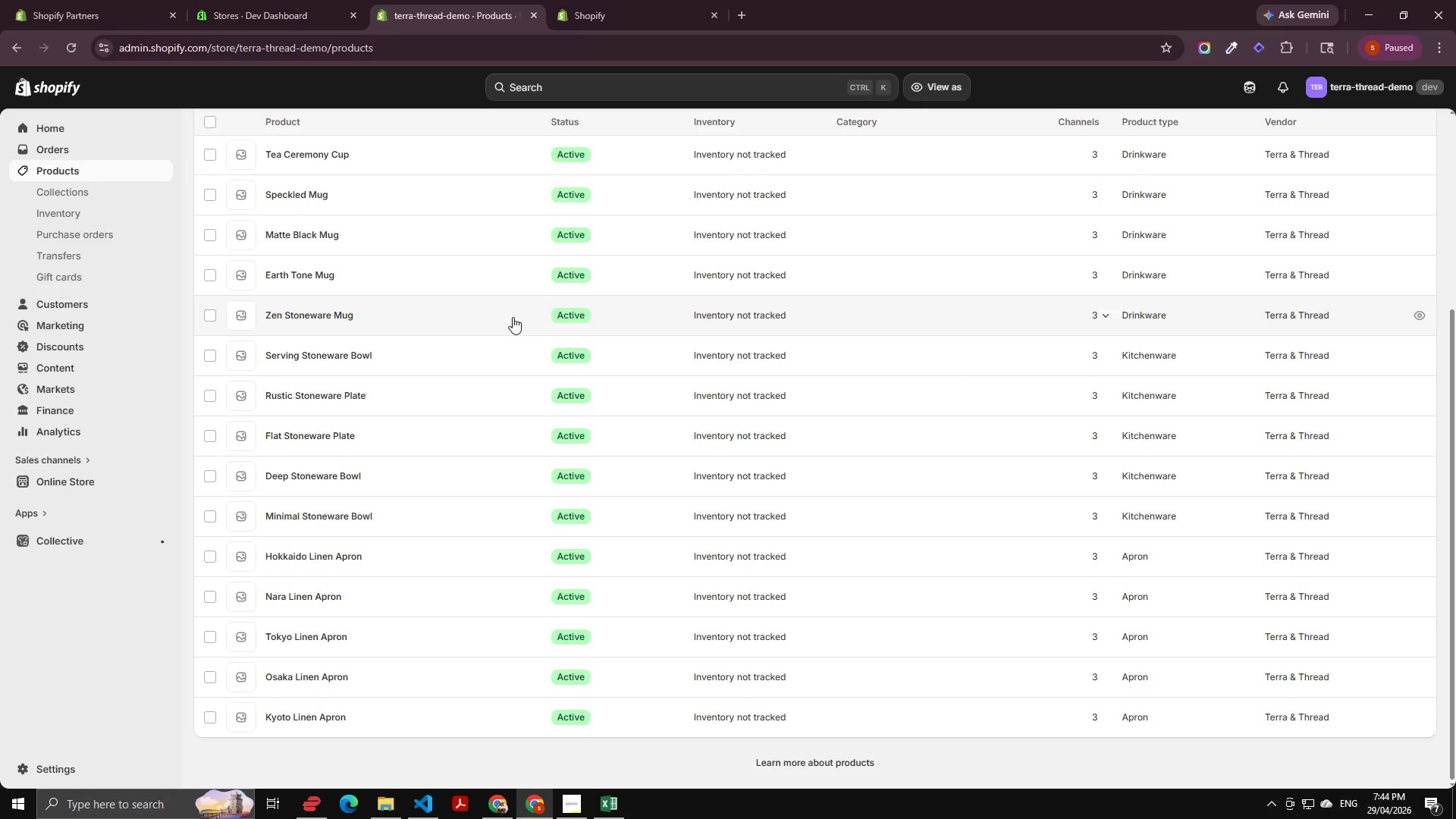 
scroll: coordinate [513, 317], scroll_direction: up, amount: 4.0
 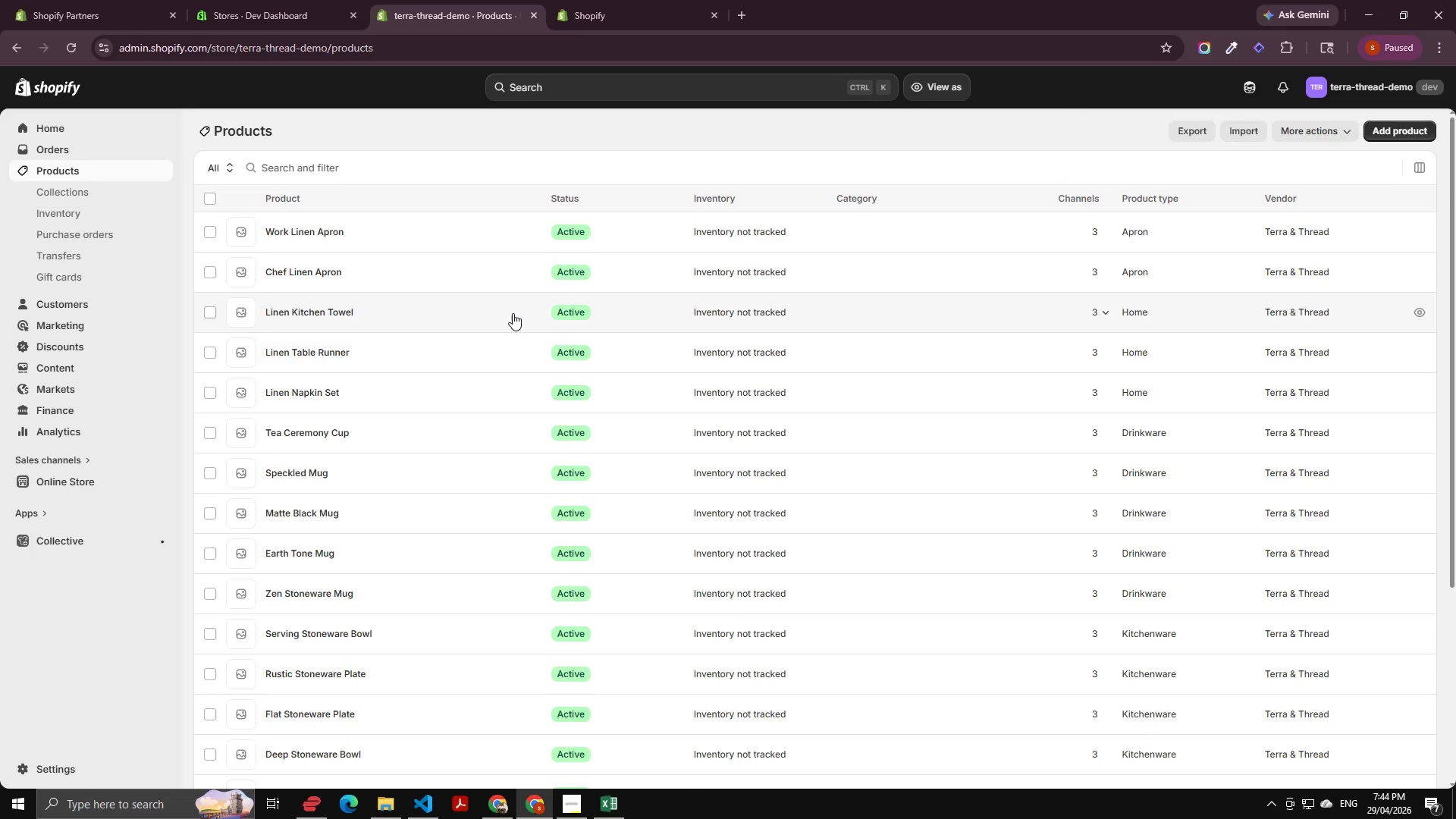 
key(Alt+Tab)
 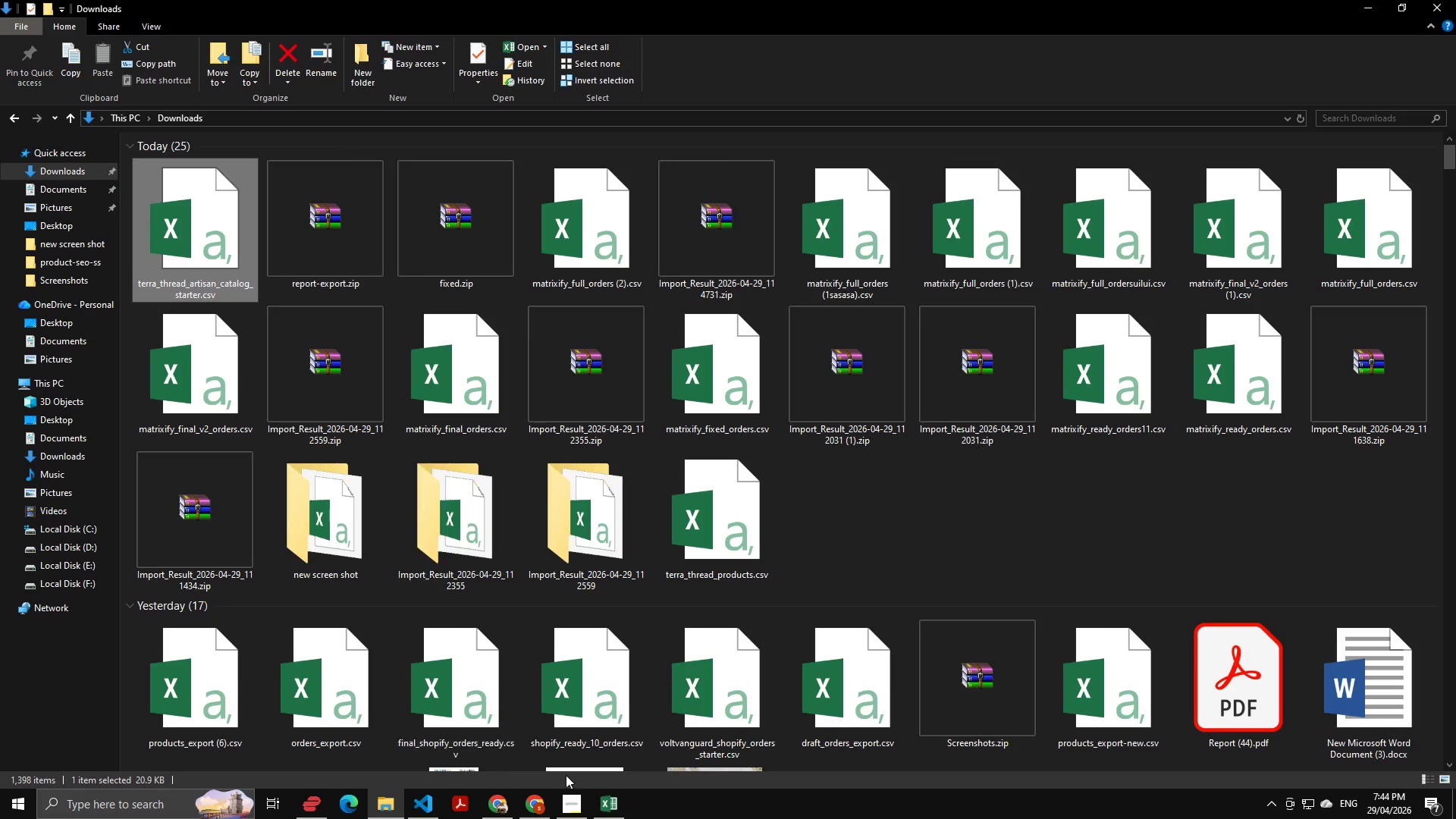 
left_click([613, 803])
 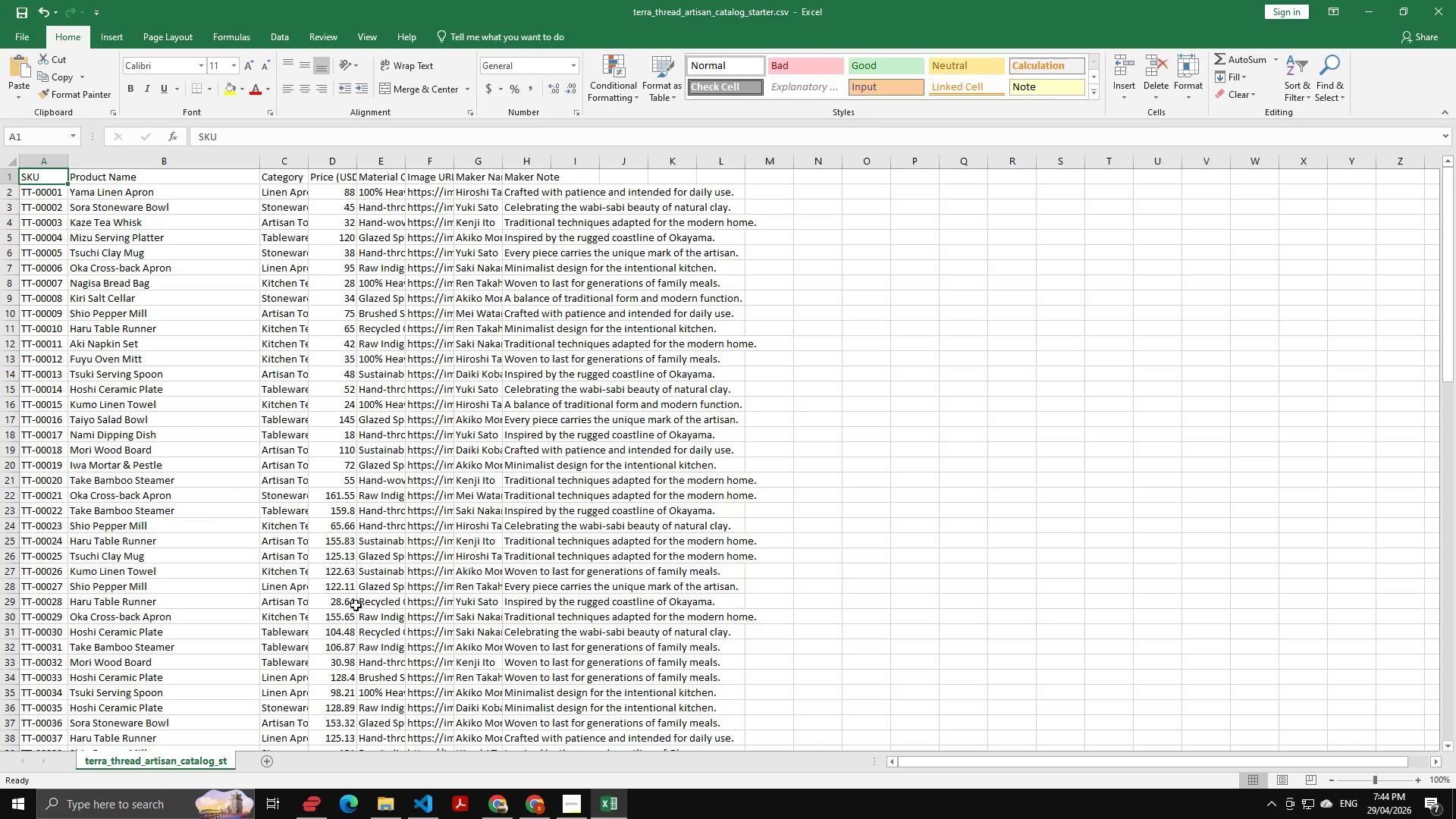 
key(Alt+AltLeft)
 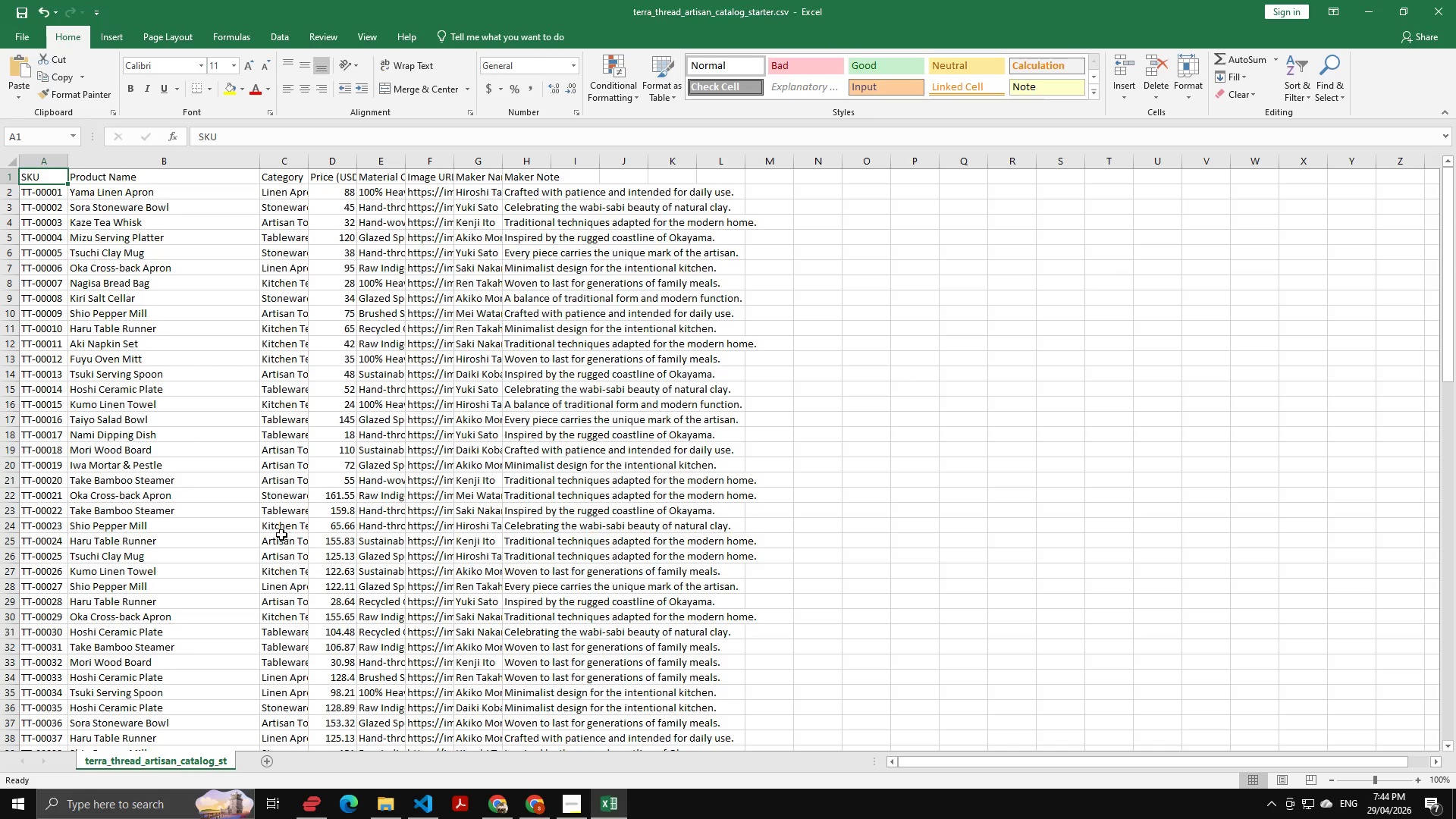 
key(Alt+Tab)
 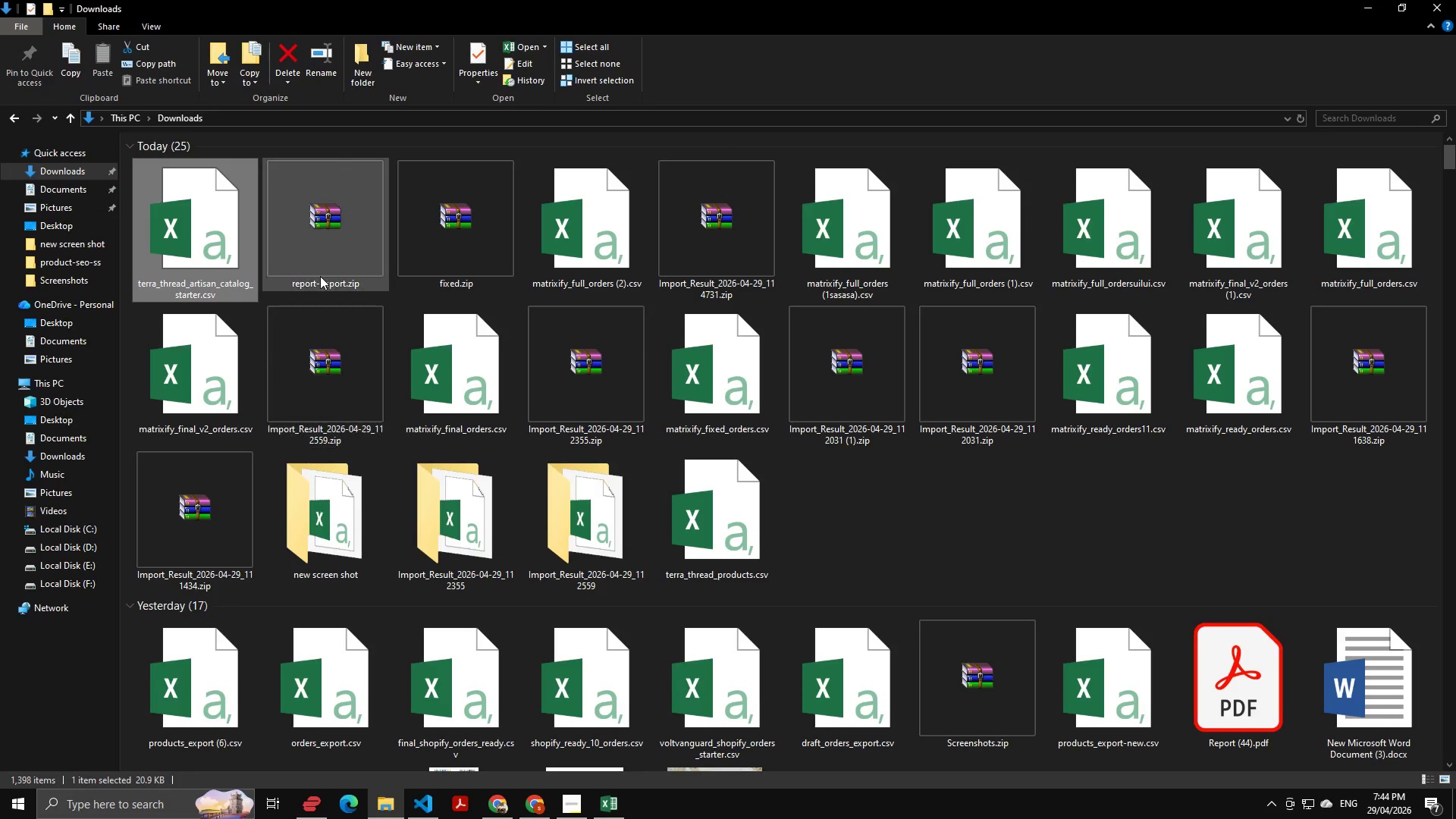 
key(Alt+Tab)
 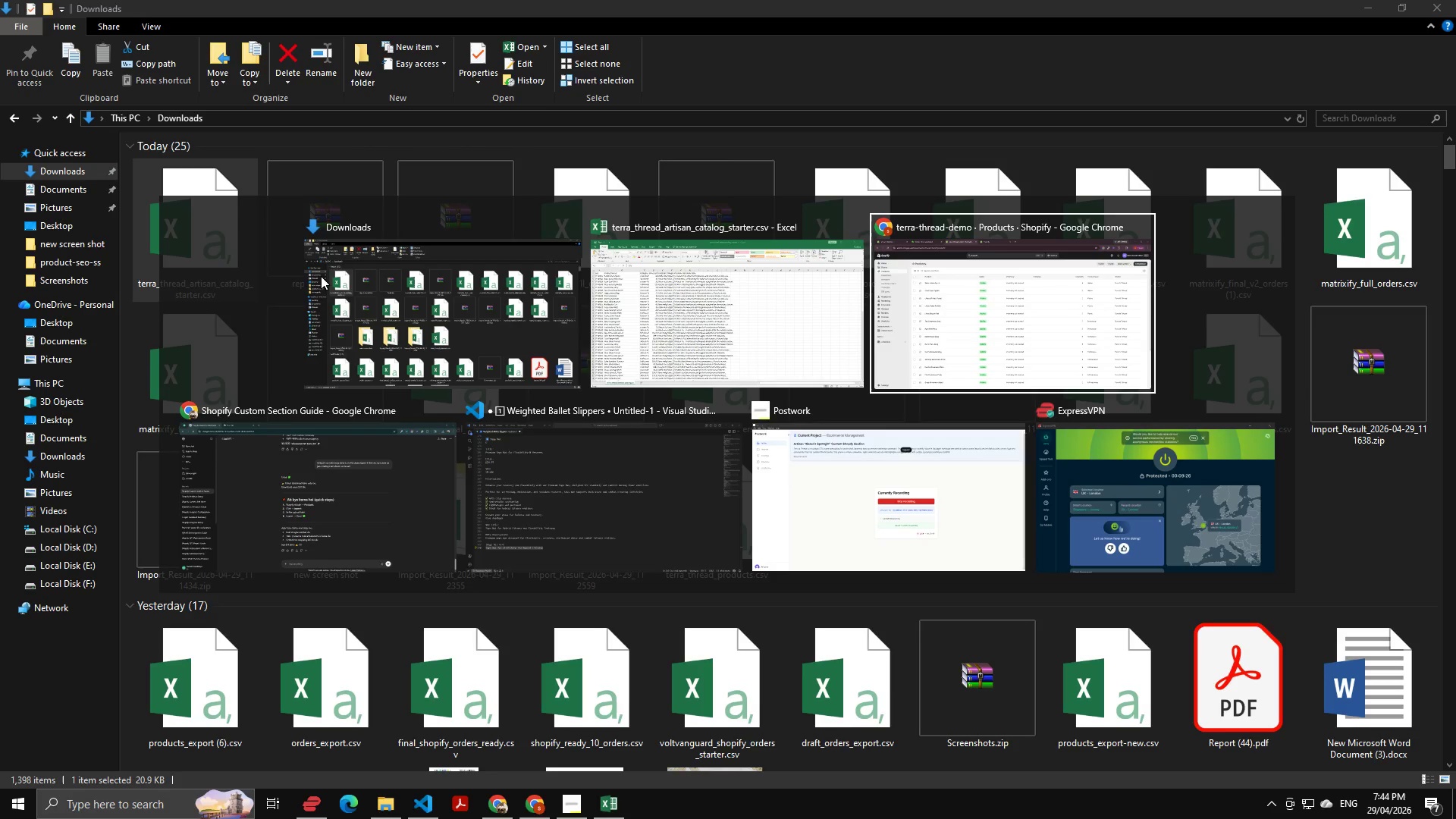 
key(Alt+Tab)
 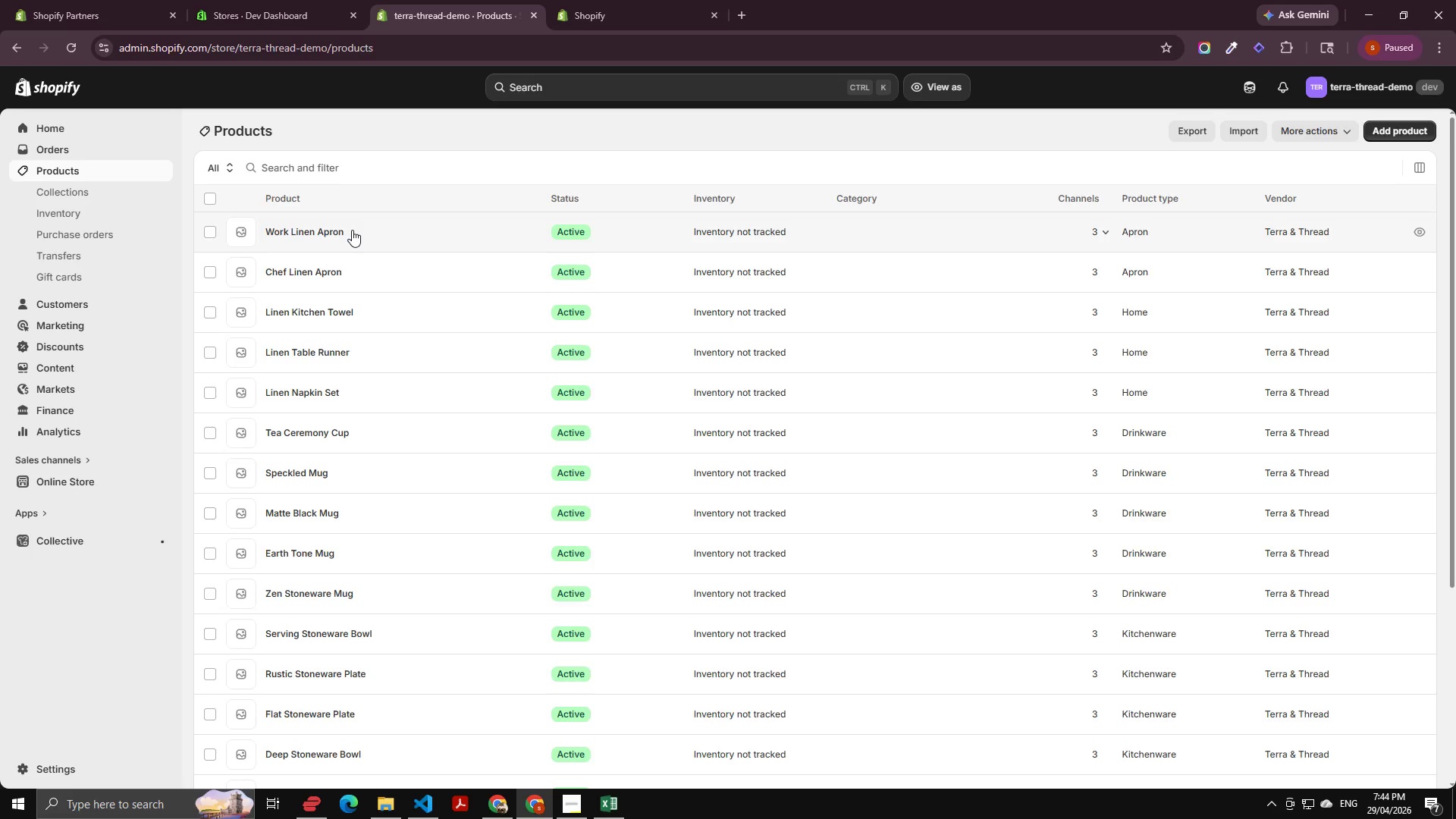 
left_click([344, 225])
 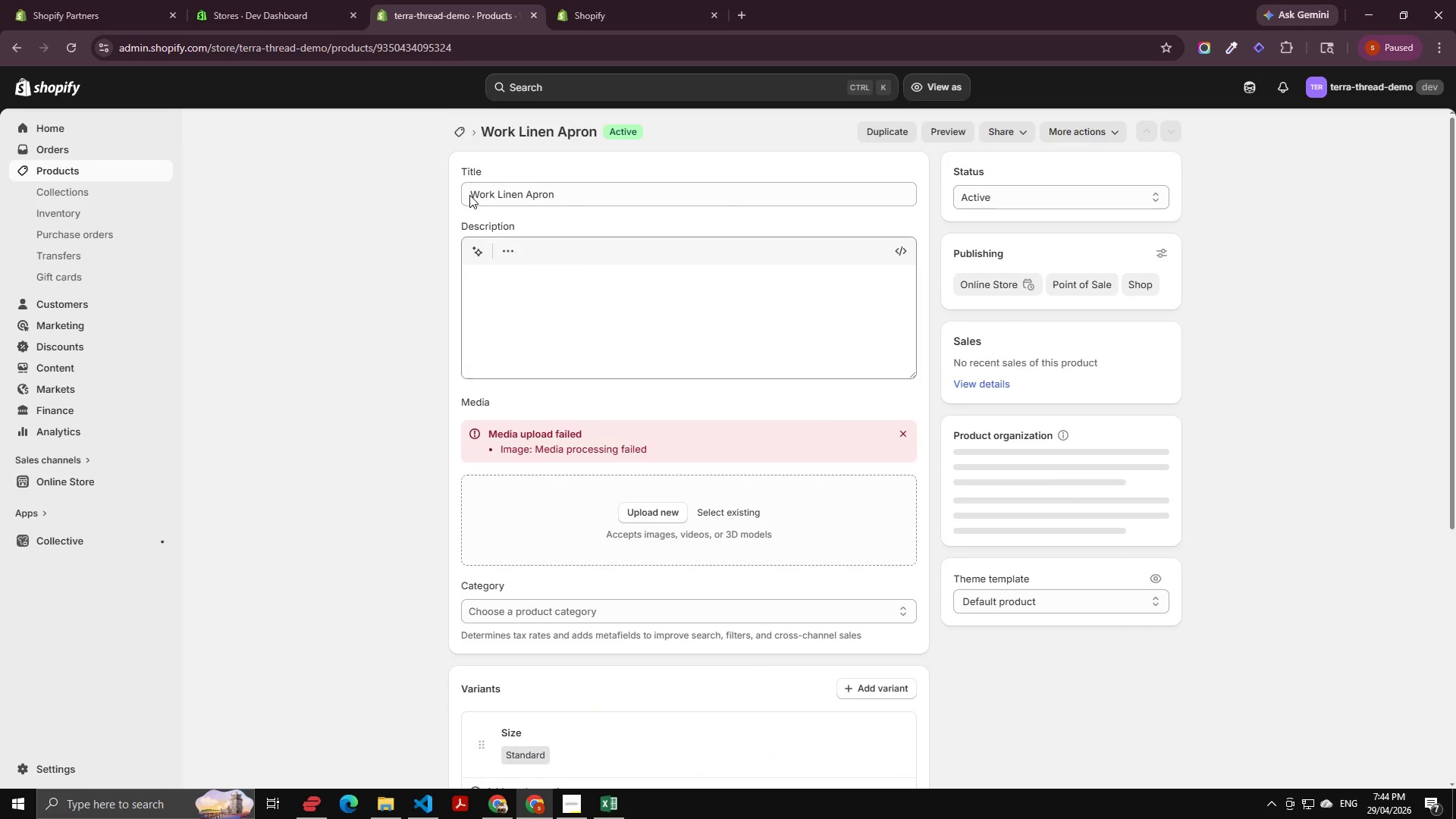 
left_click([531, 203])
 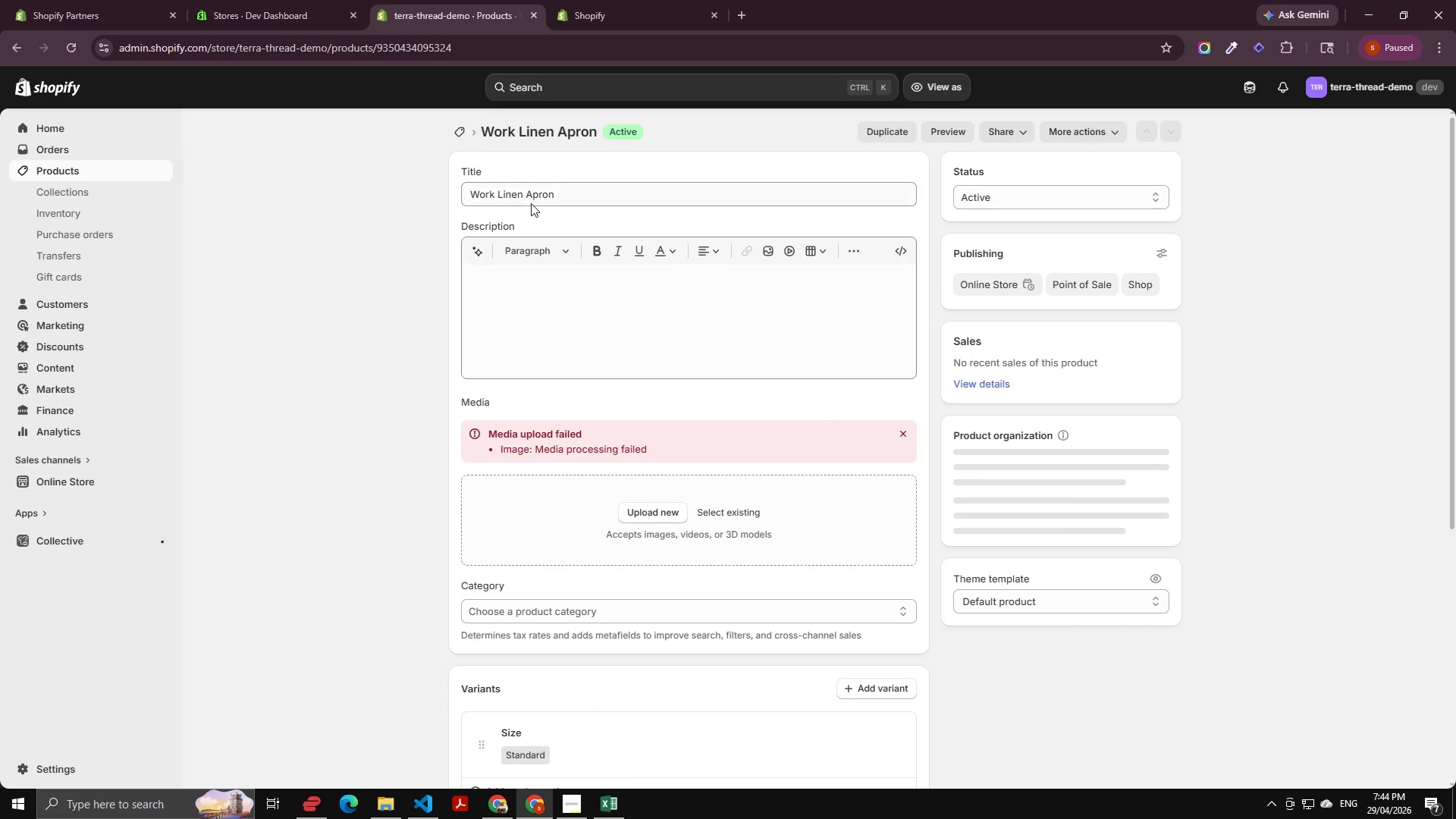 
double_click([535, 199])
 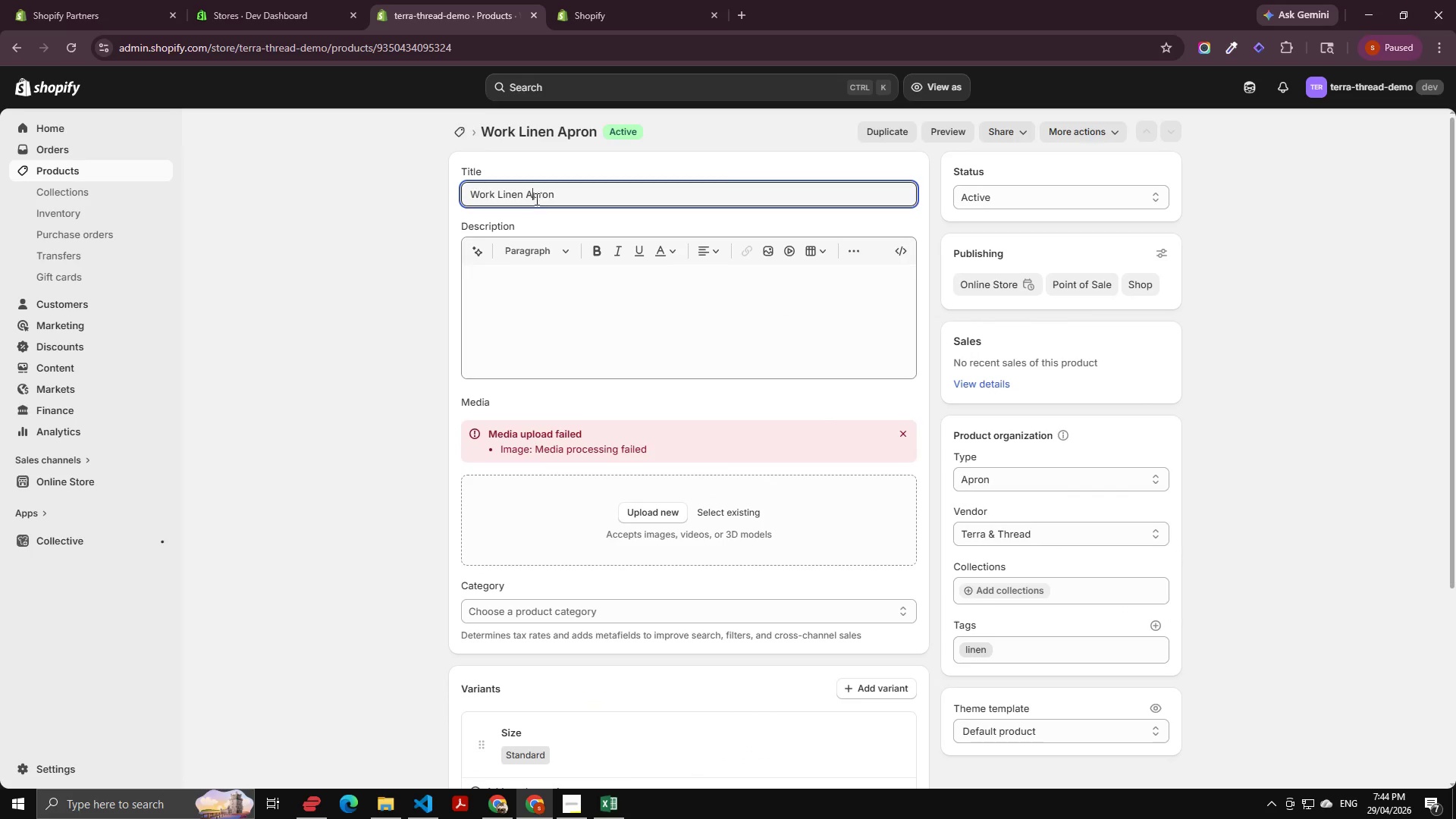 
key(Control+A)
 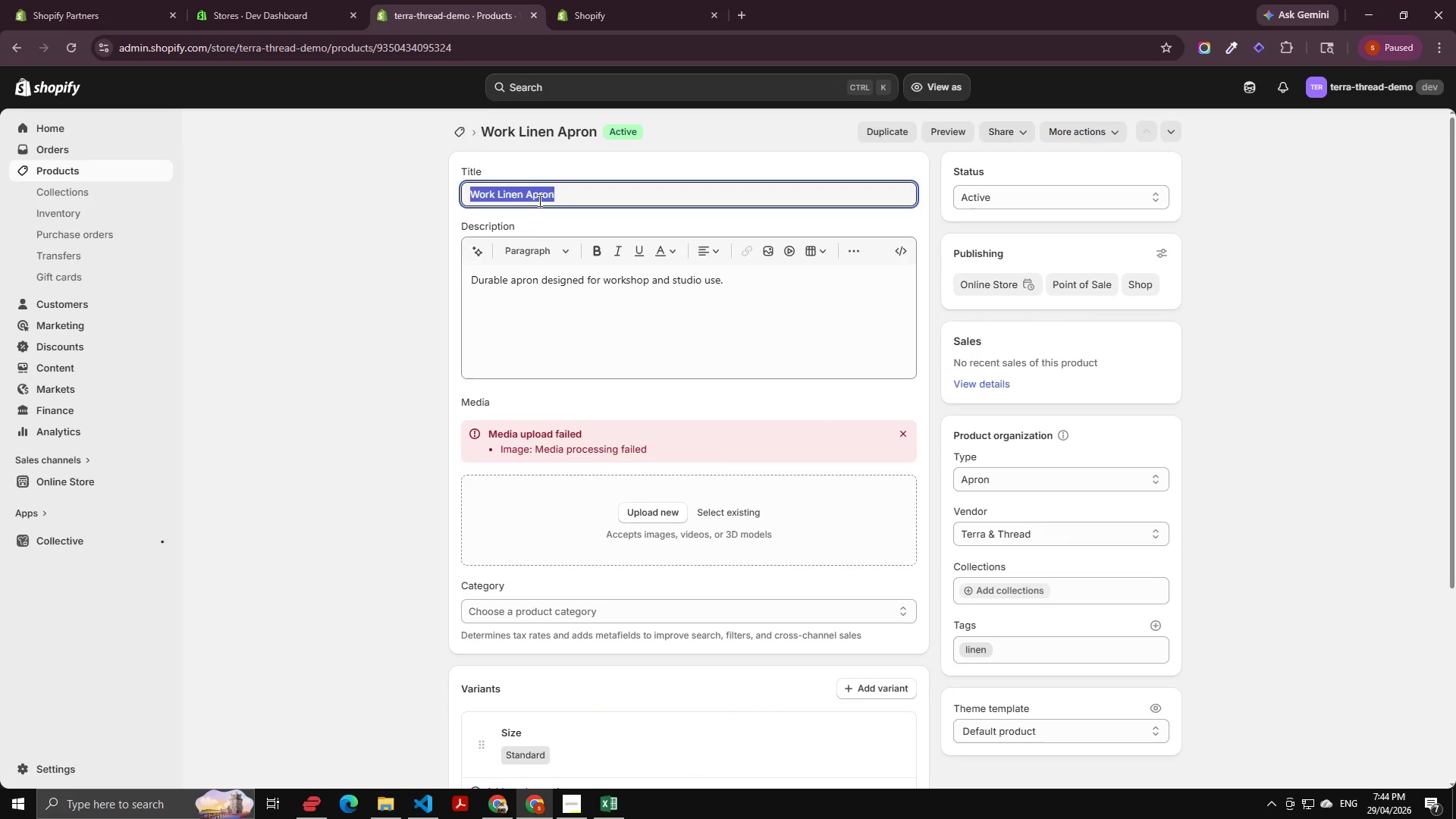 
key(Control+C)
 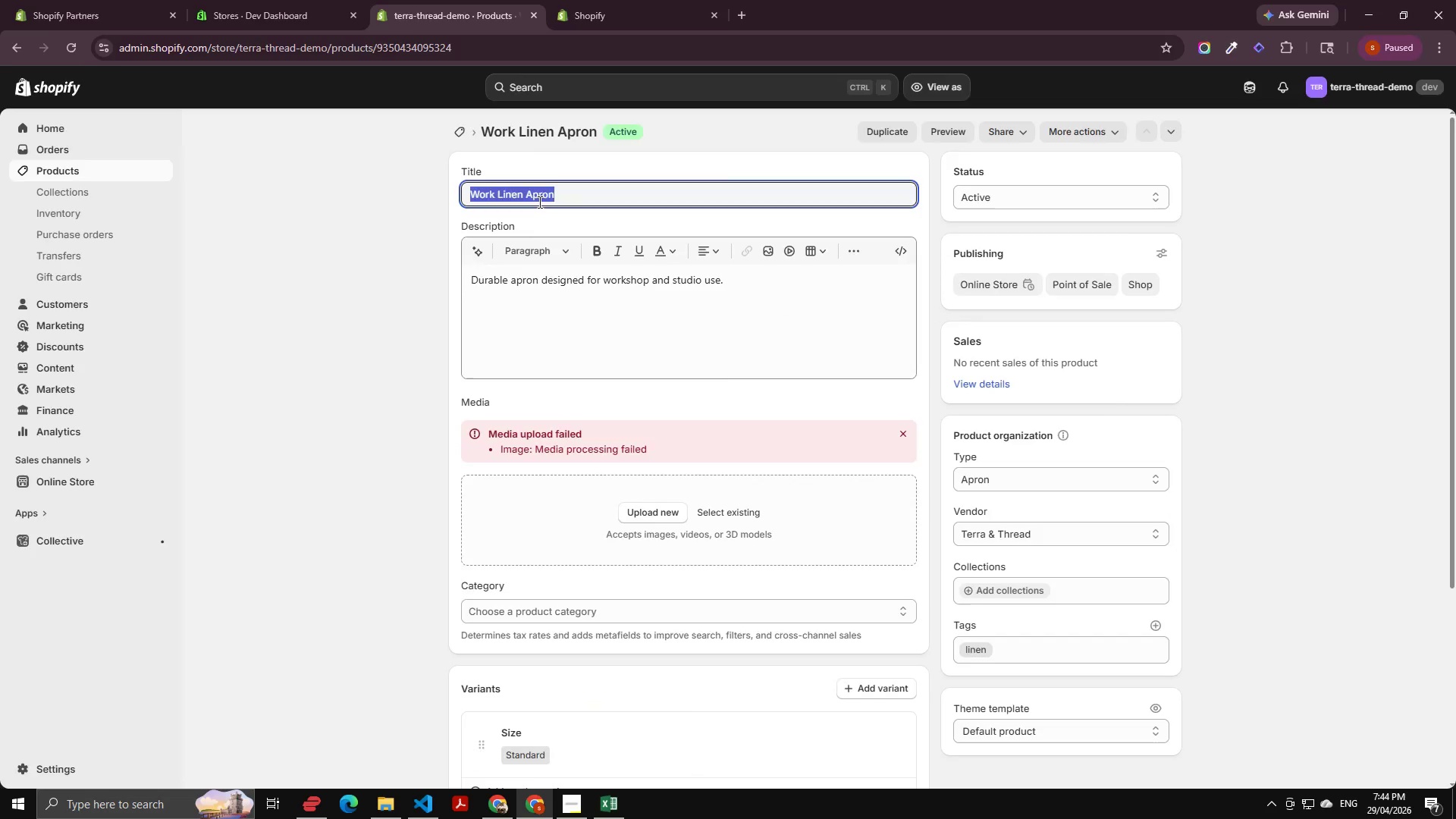 
key(Alt+AltLeft)
 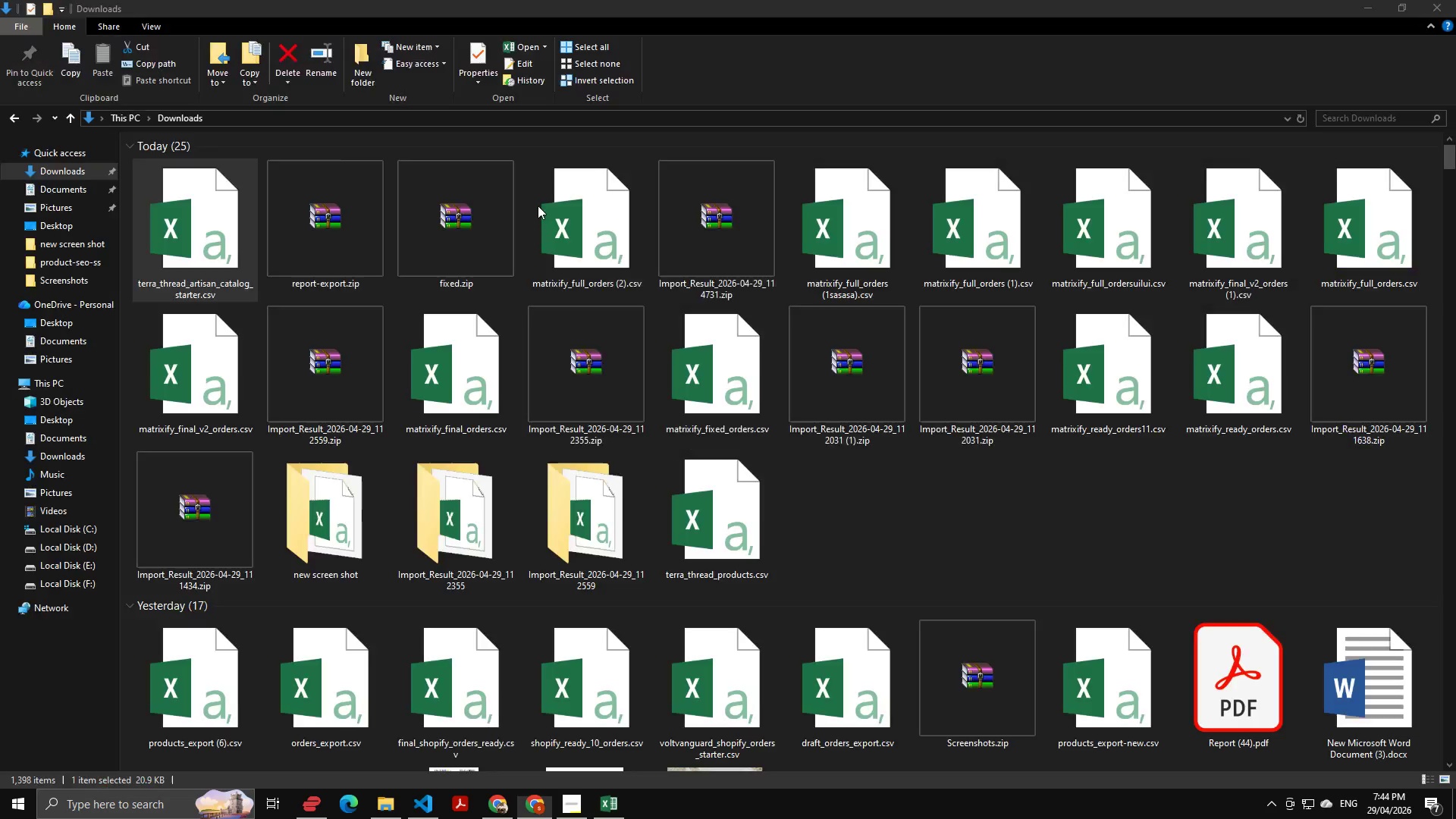 
key(Alt+Tab)
 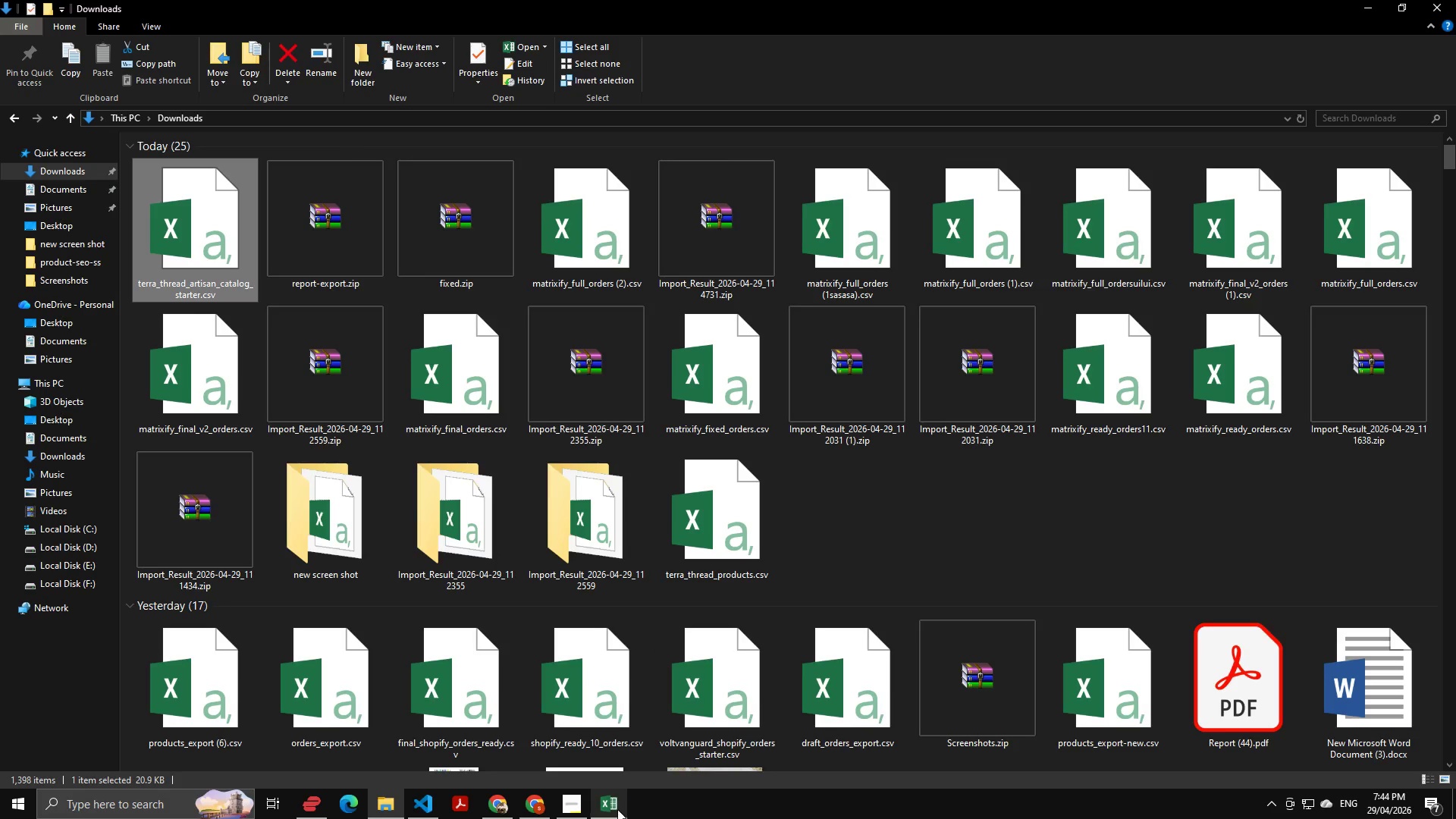 
key(Control+F)
 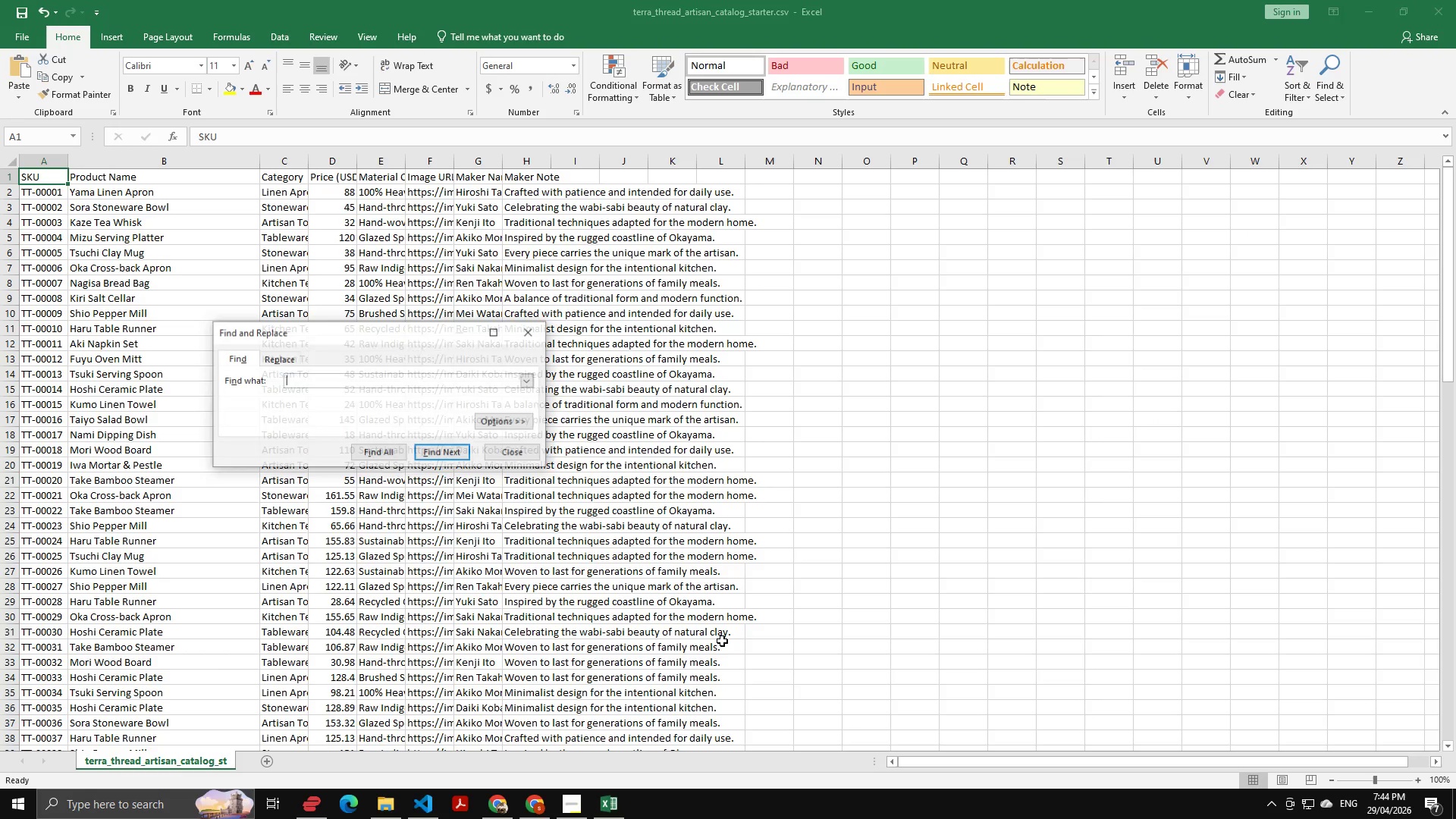 
key(Control+V)
 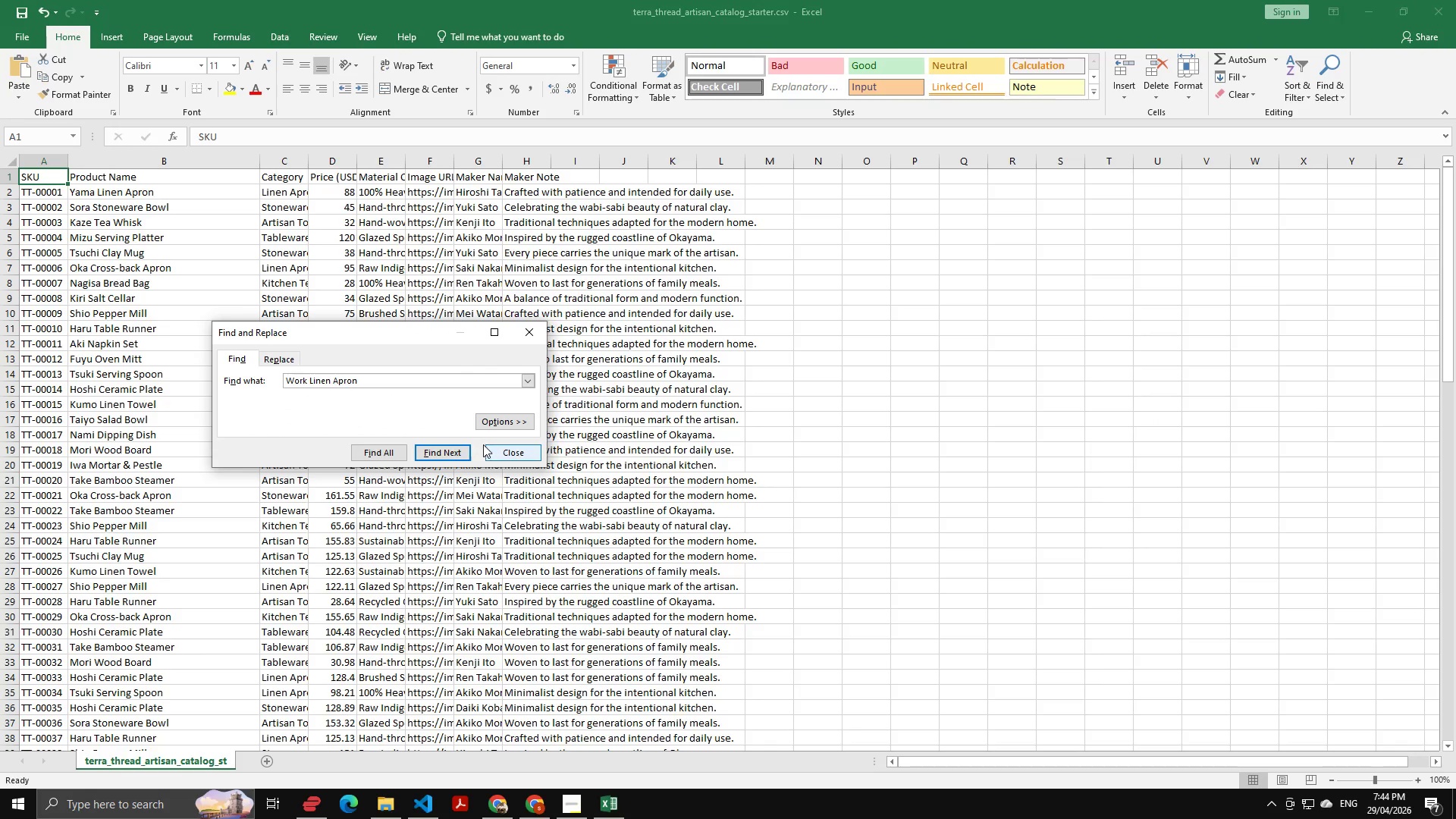 
left_click([457, 442])
 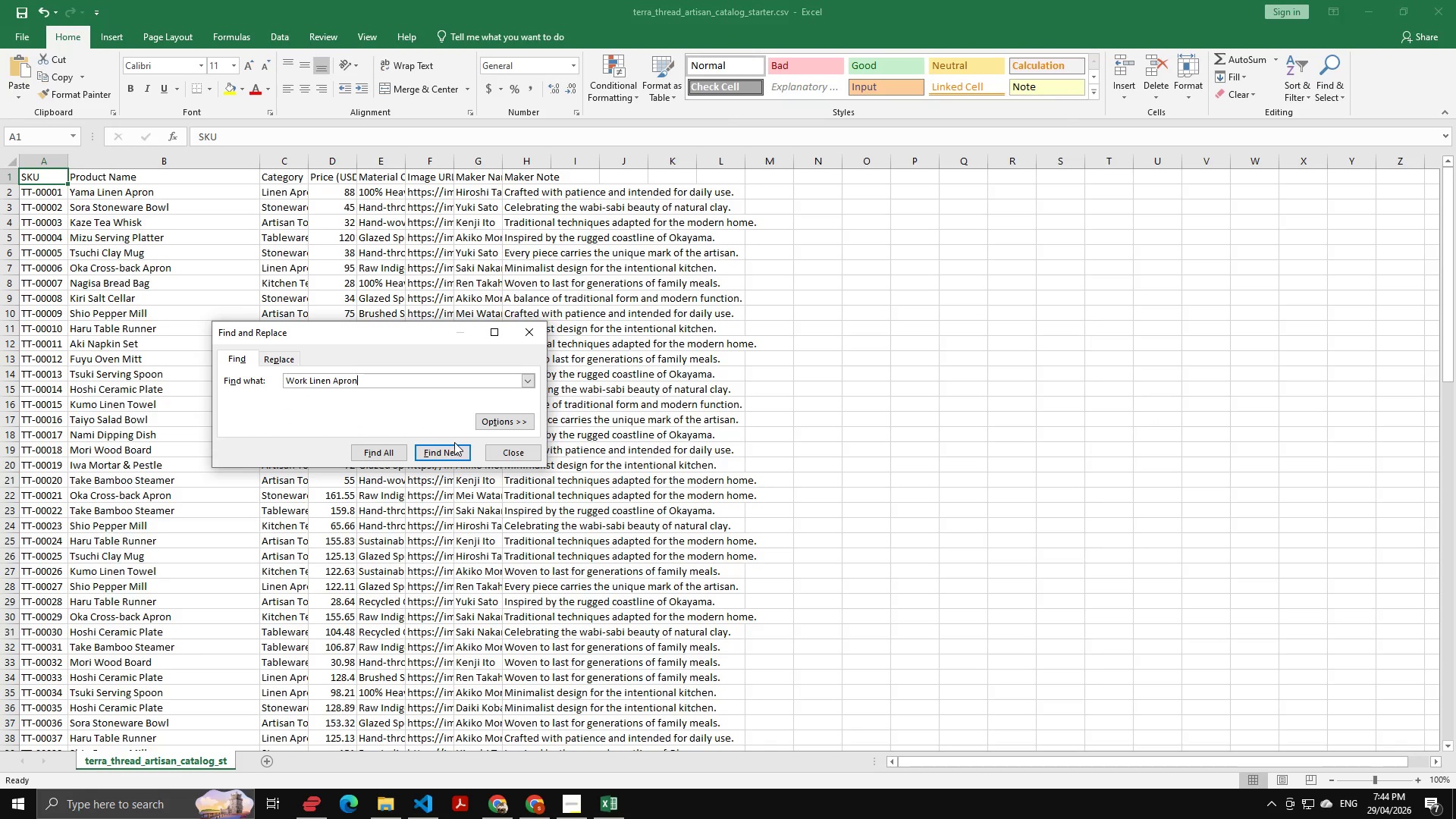 
double_click([452, 450])
 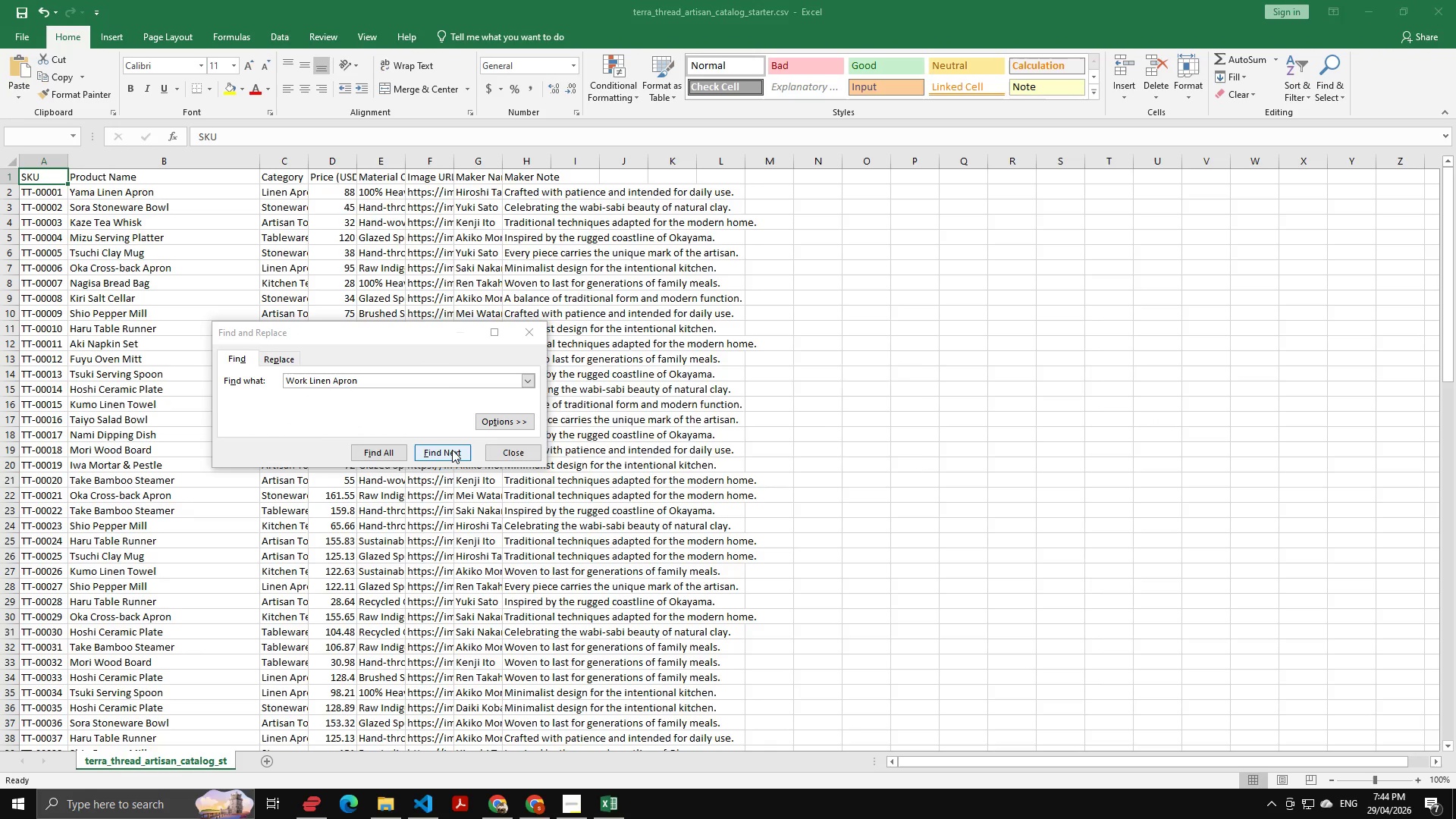 
triple_click([452, 450])
 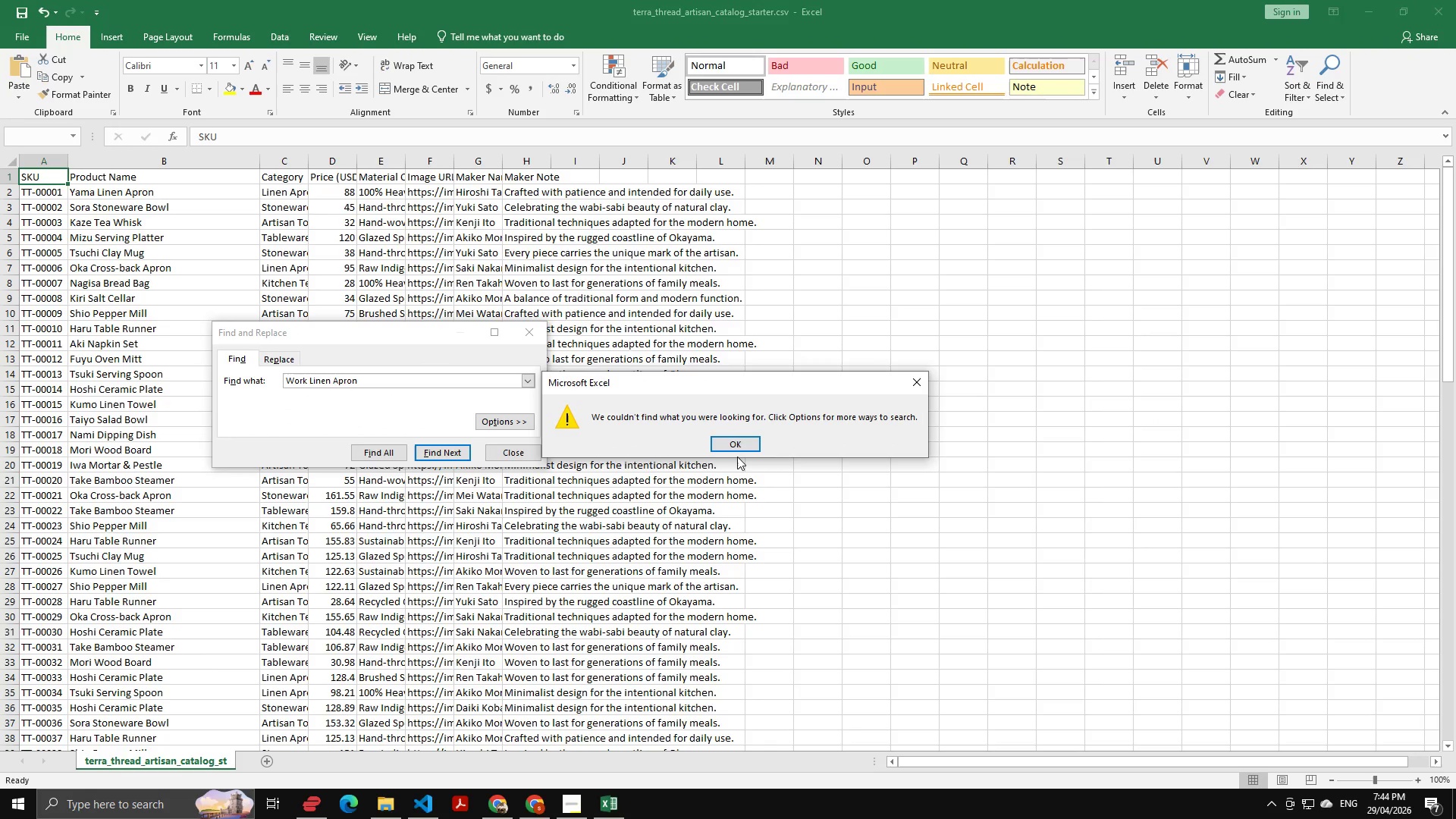 
double_click([737, 448])
 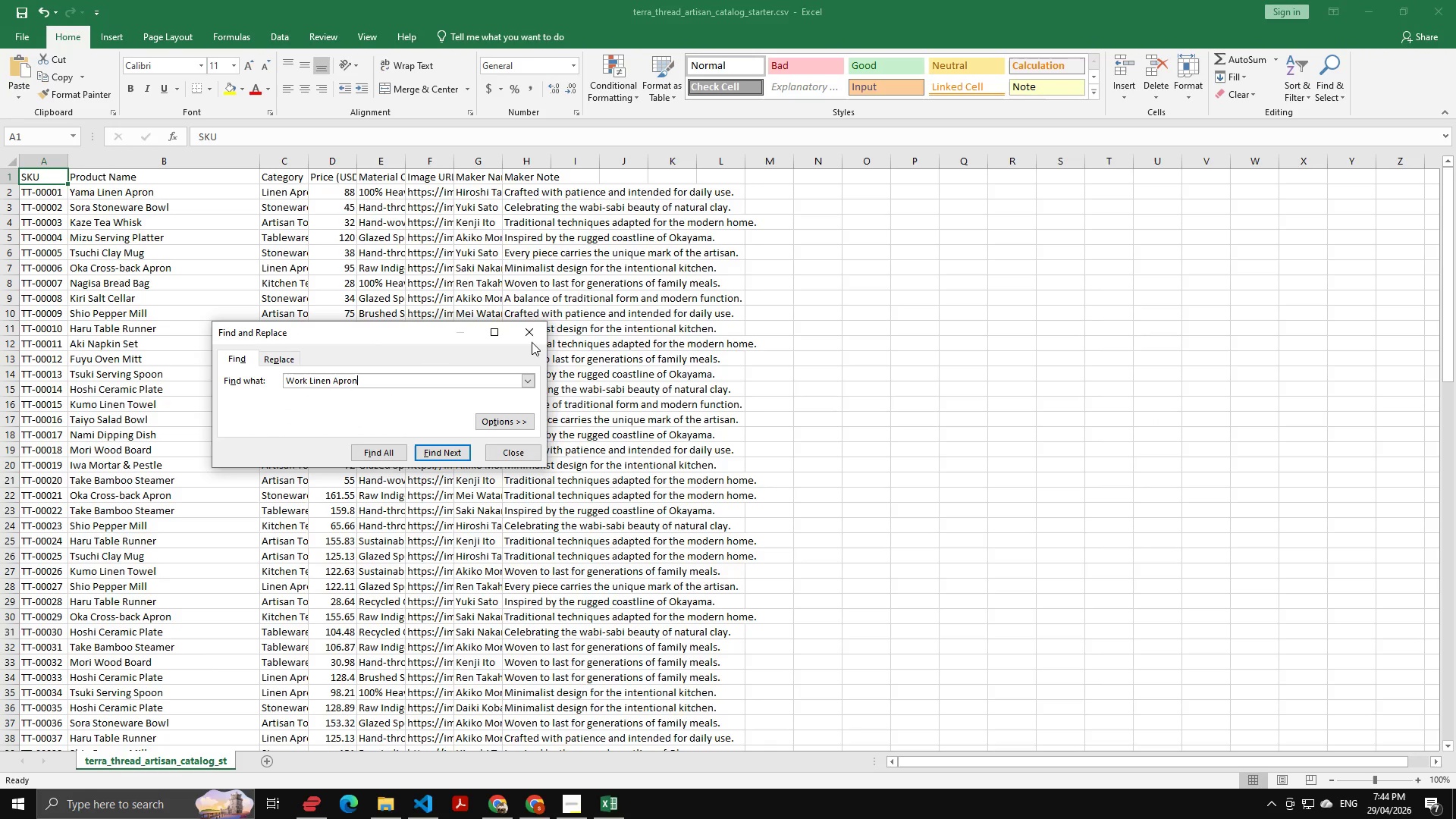 
left_click([533, 334])
 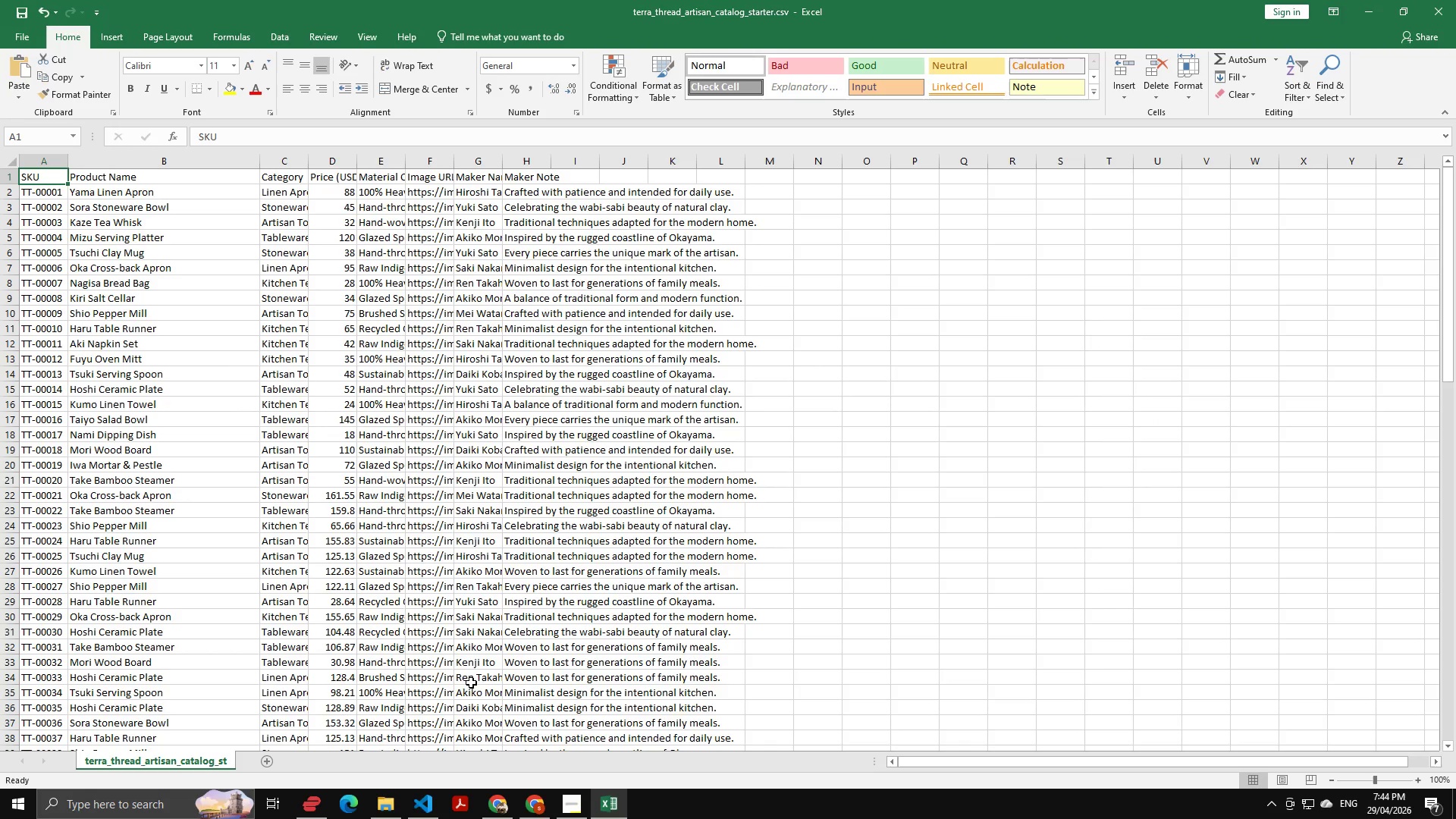 
scroll: coordinate [325, 667], scroll_direction: down, amount: 5.0
 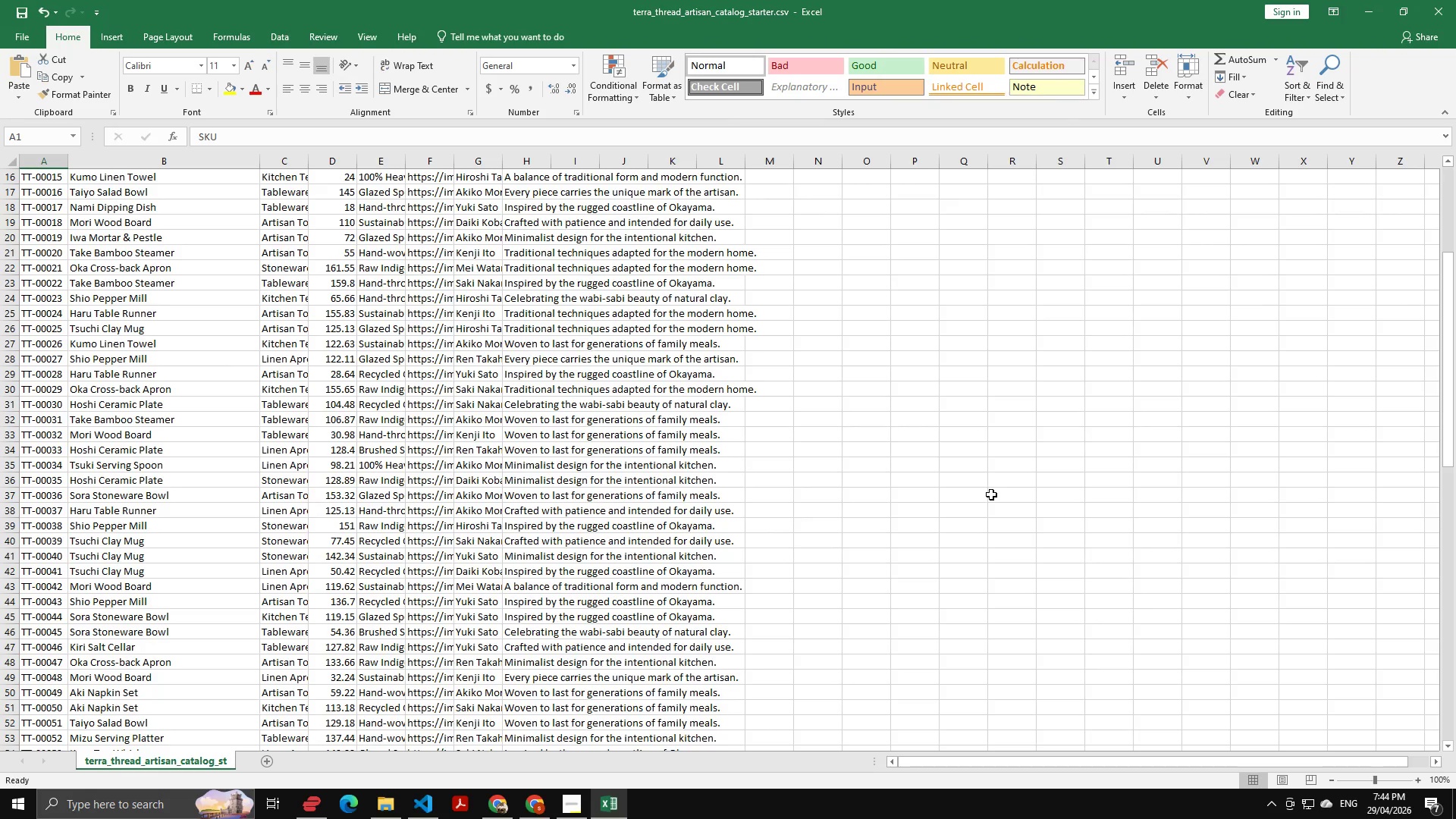 
left_click([991, 494])
 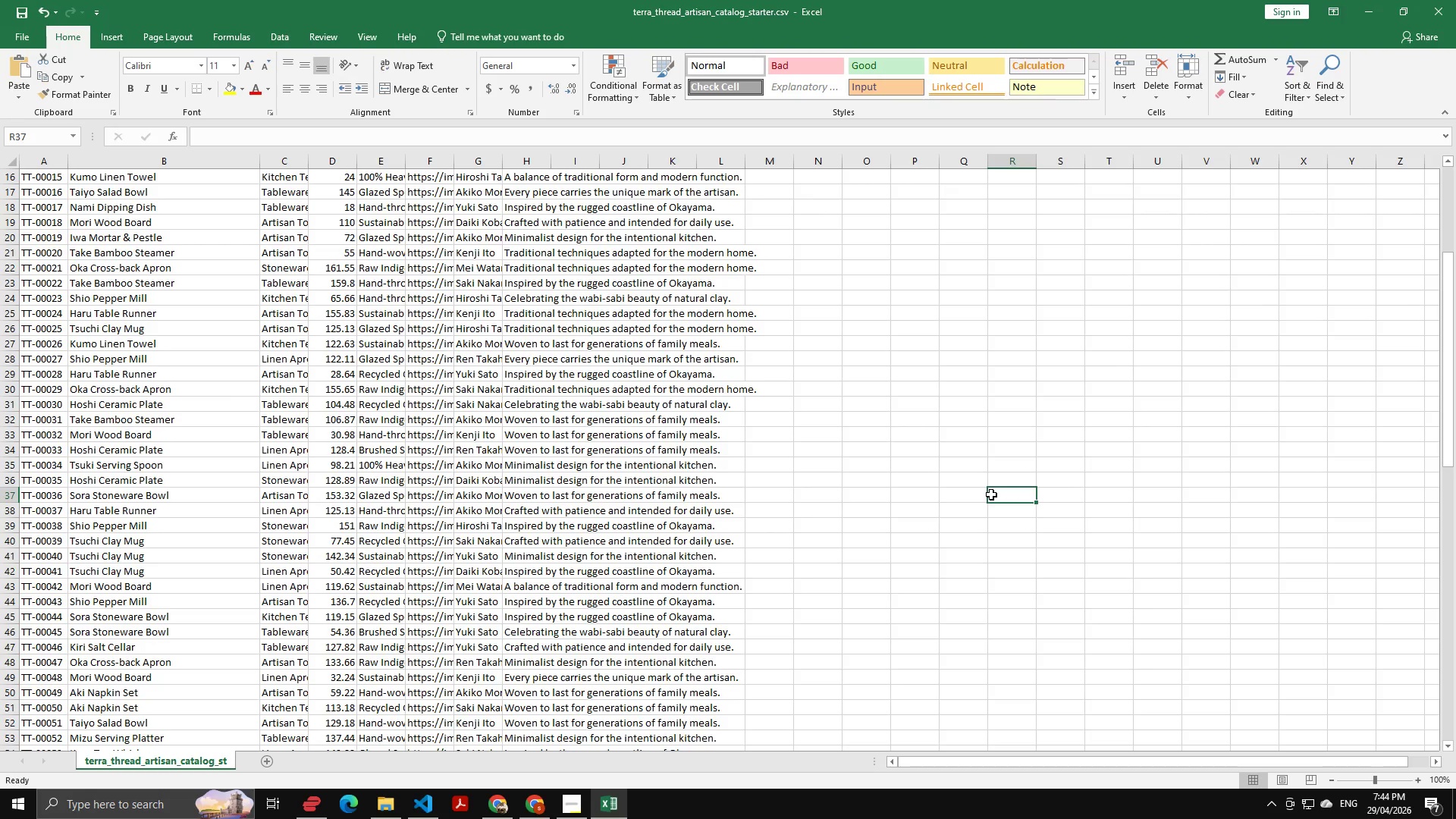 
key(Control+F)
 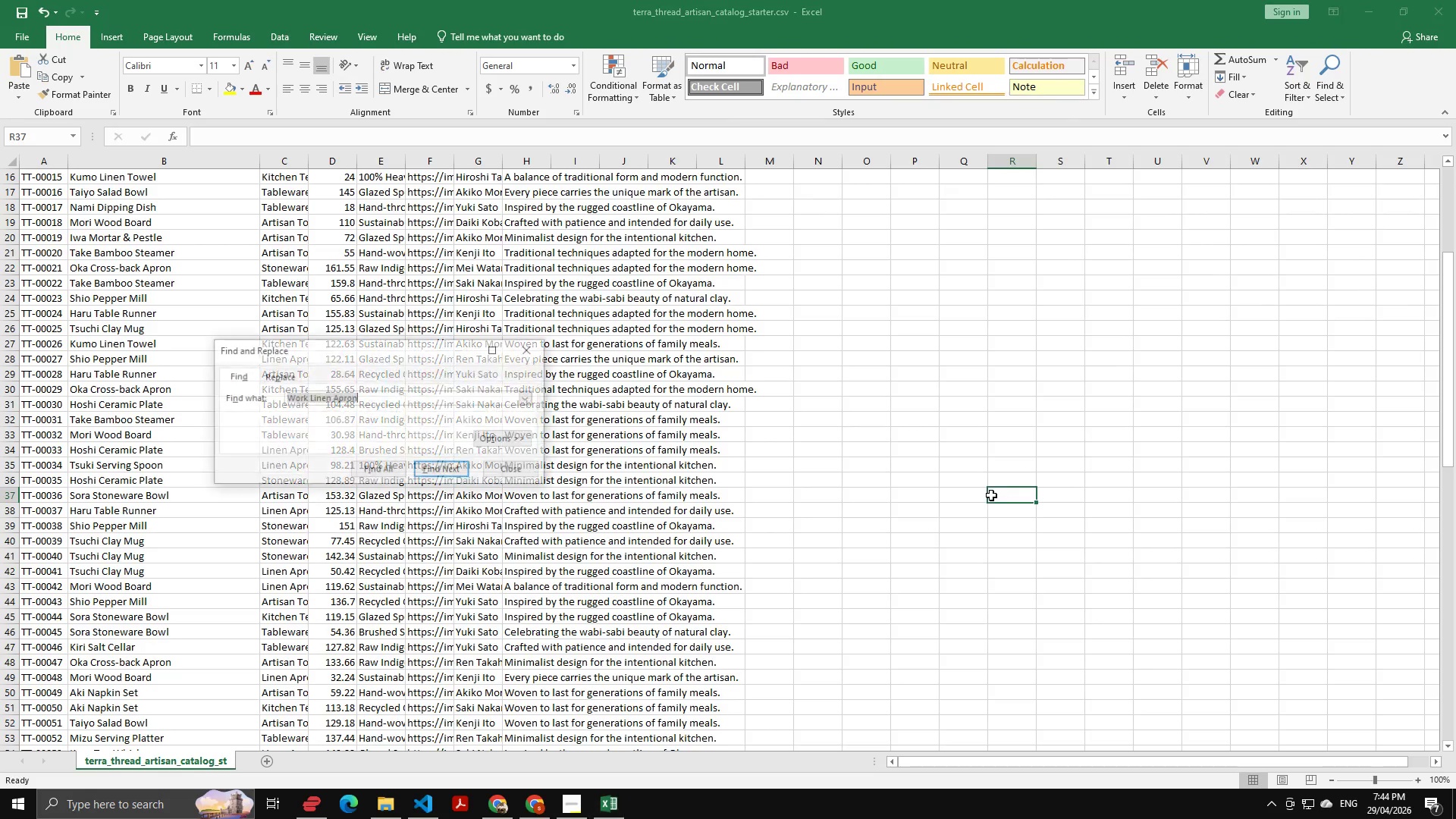 
key(Control+V)
 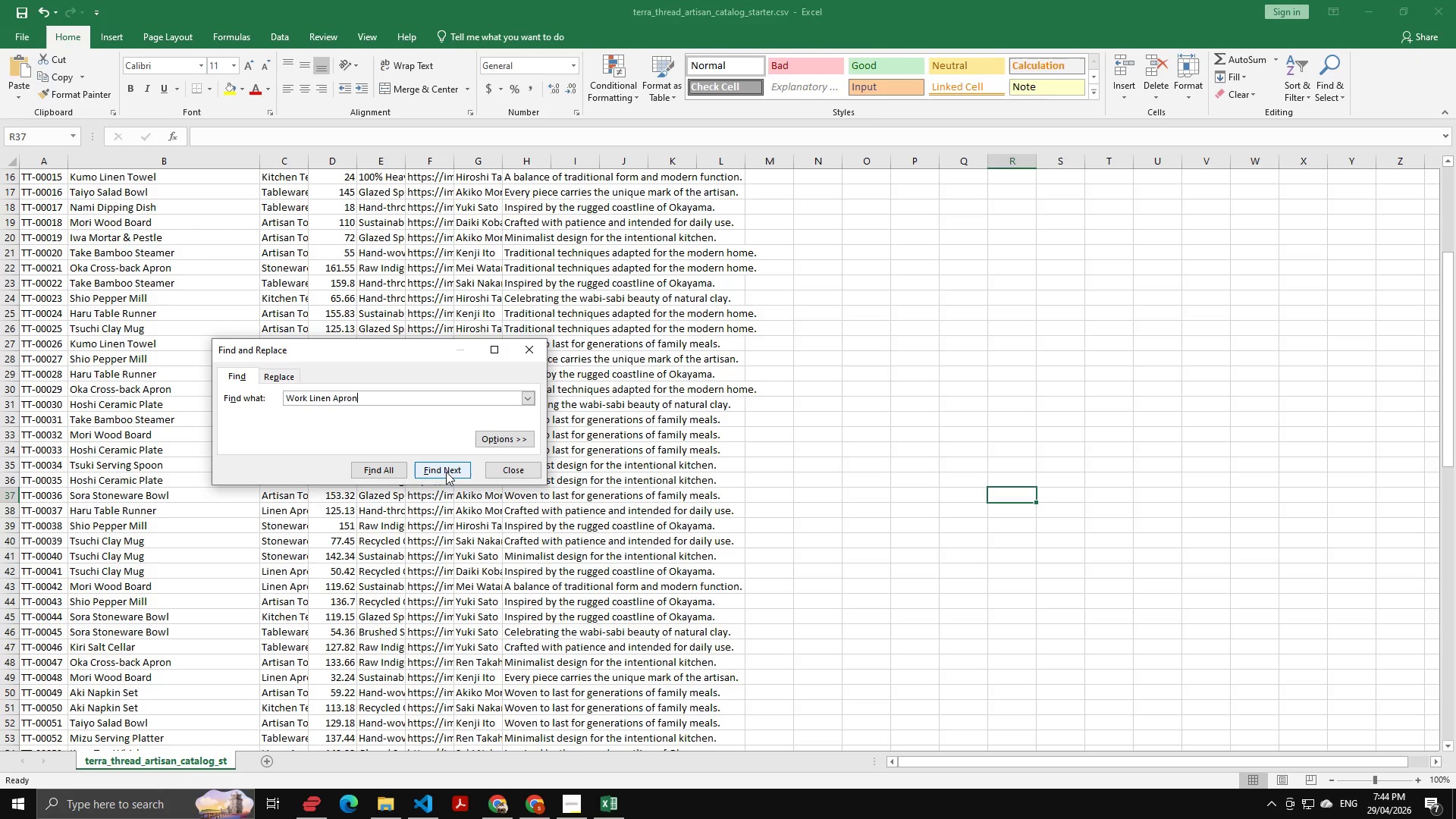 
double_click([446, 472])
 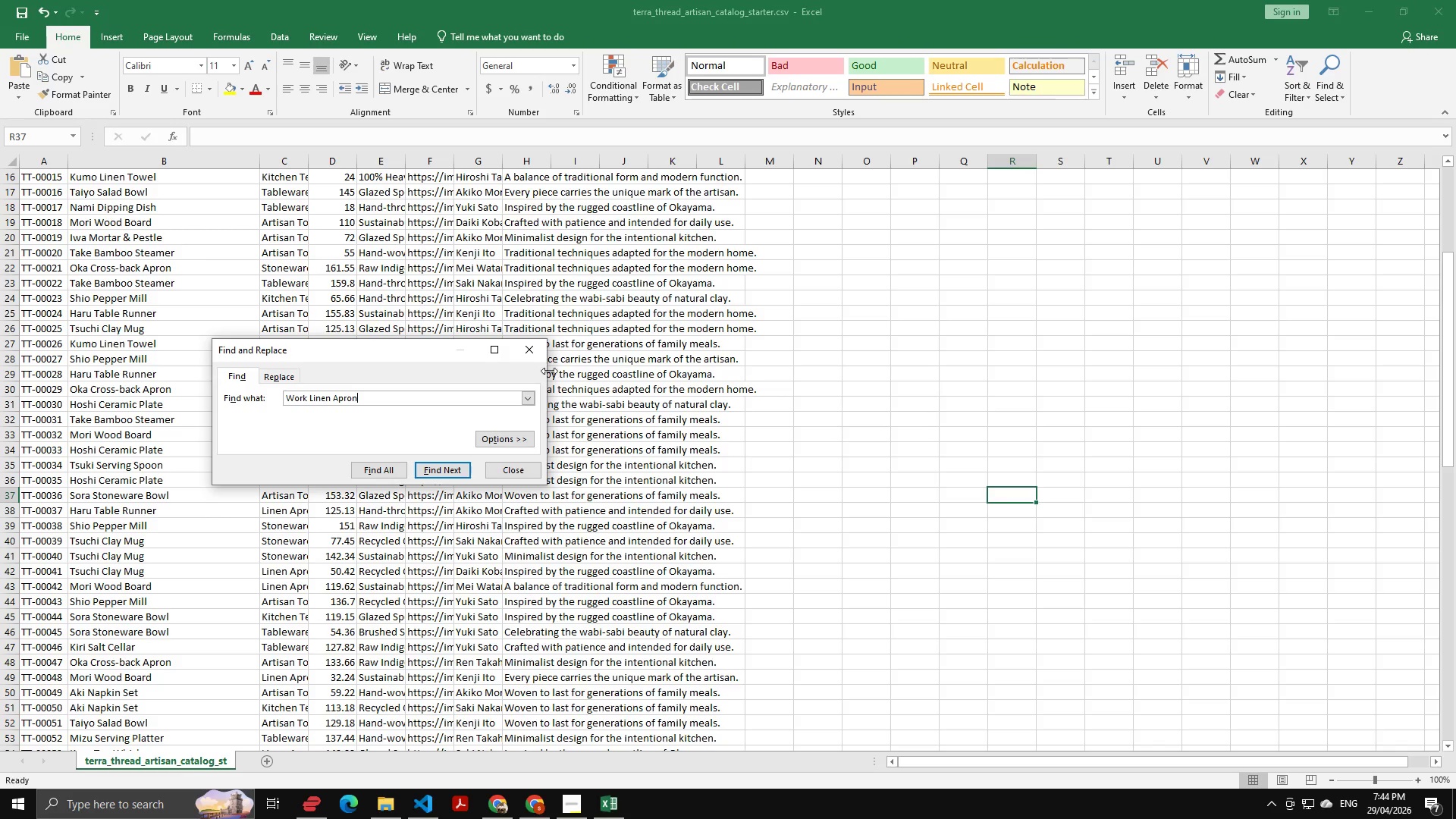 
left_click([532, 356])
 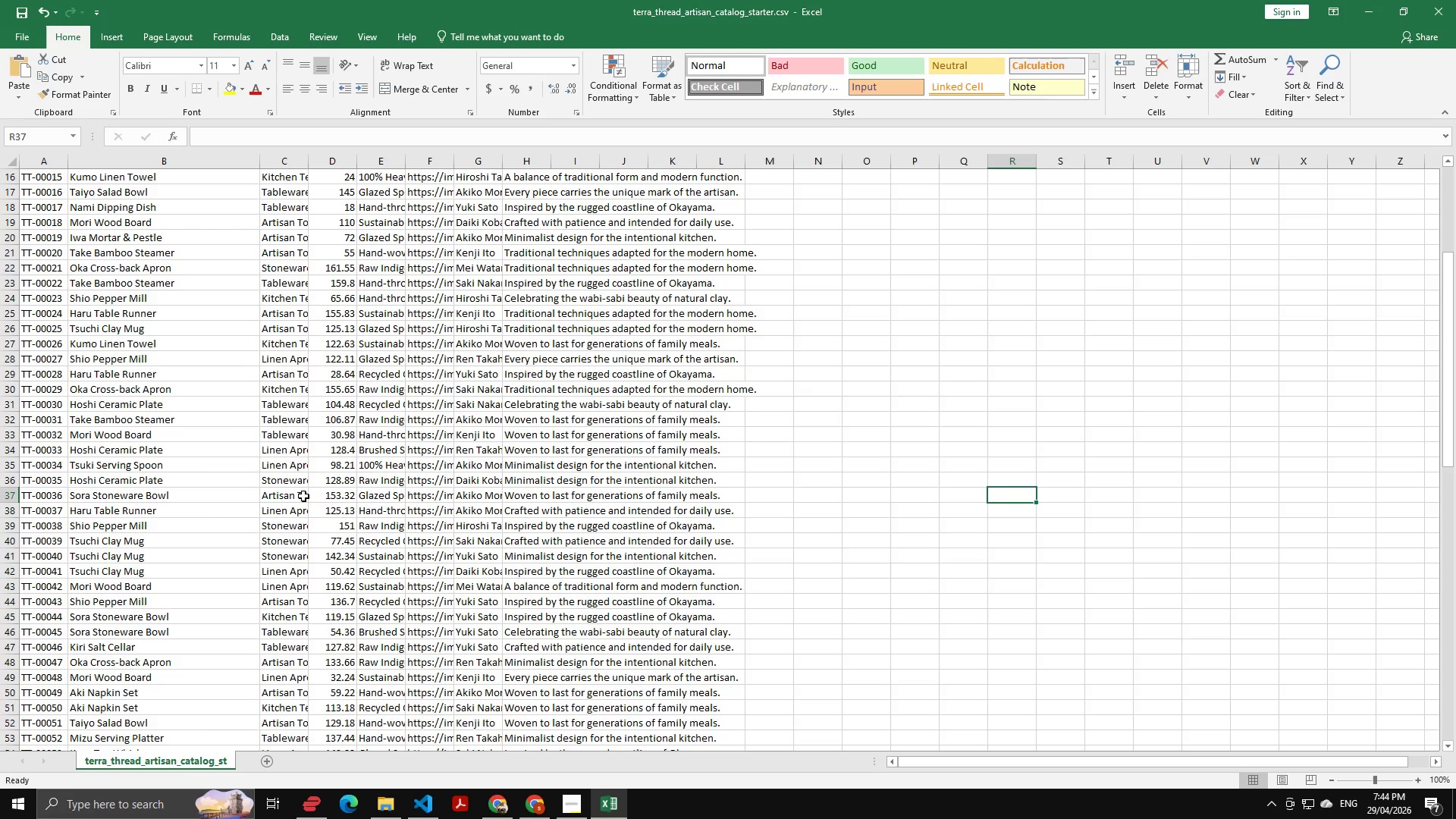 
scroll: coordinate [264, 506], scroll_direction: up, amount: 17.0
 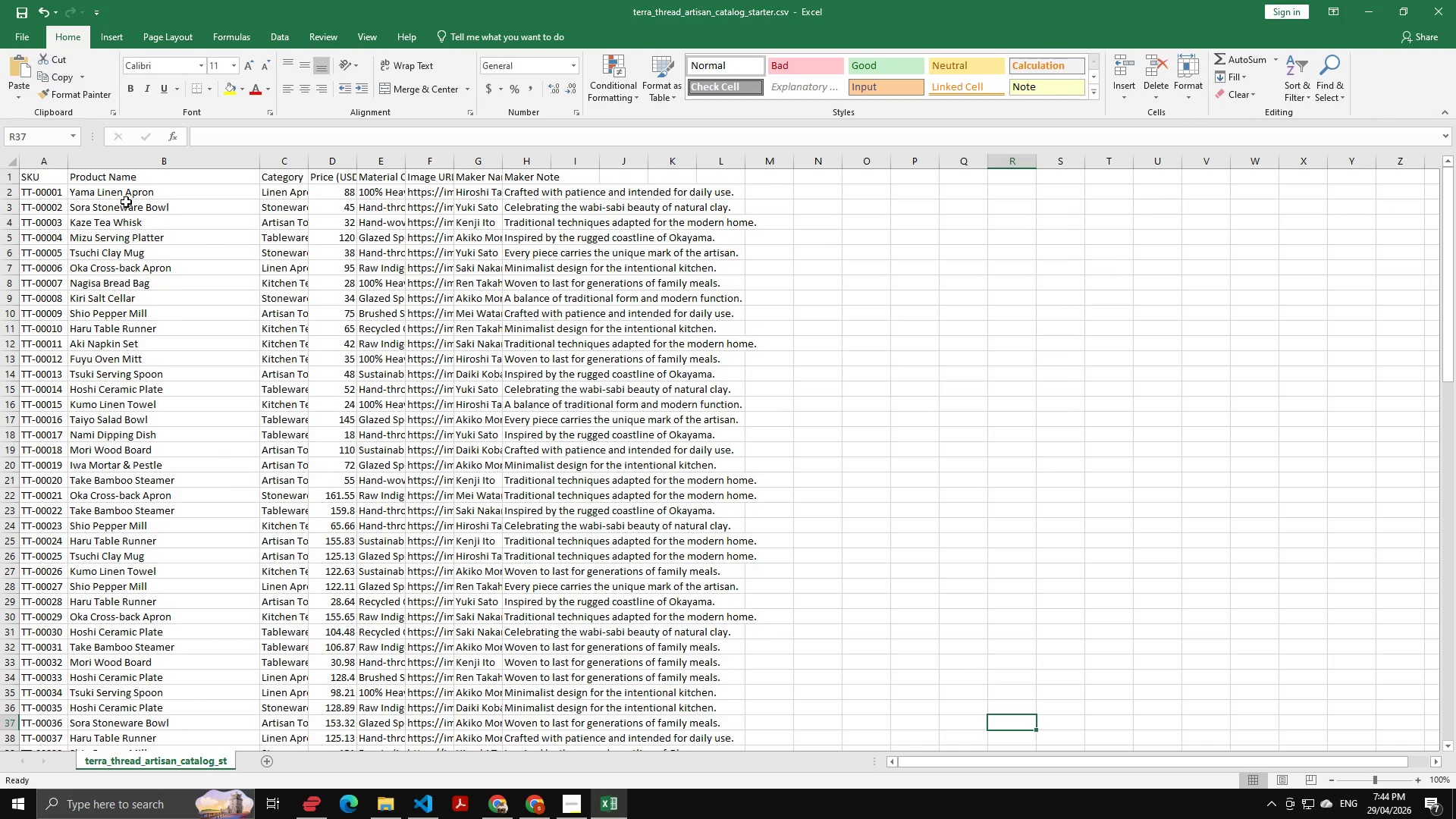 
double_click([138, 193])
 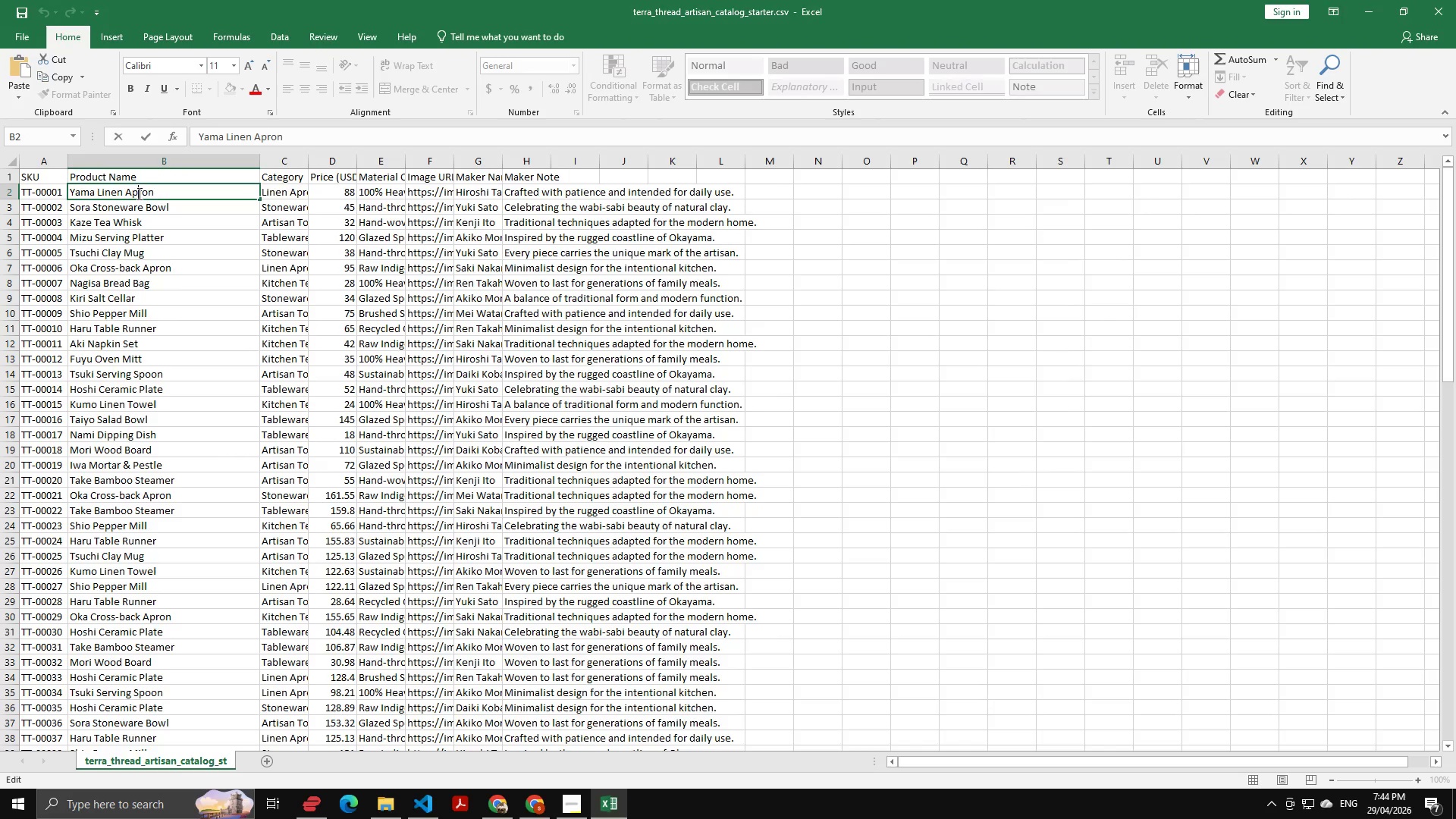 
triple_click([138, 193])
 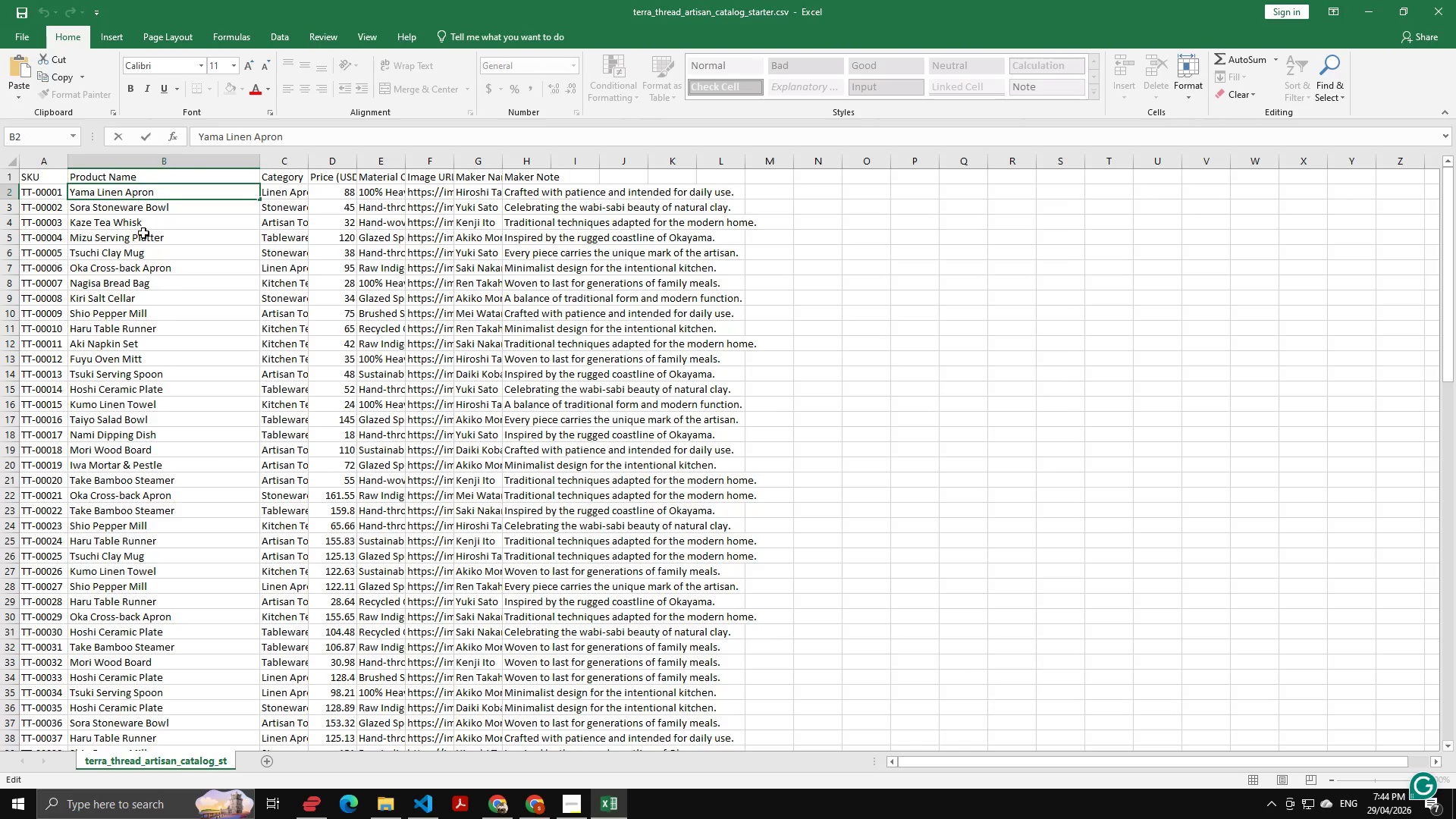 
scroll: coordinate [155, 410], scroll_direction: down, amount: 22.0
 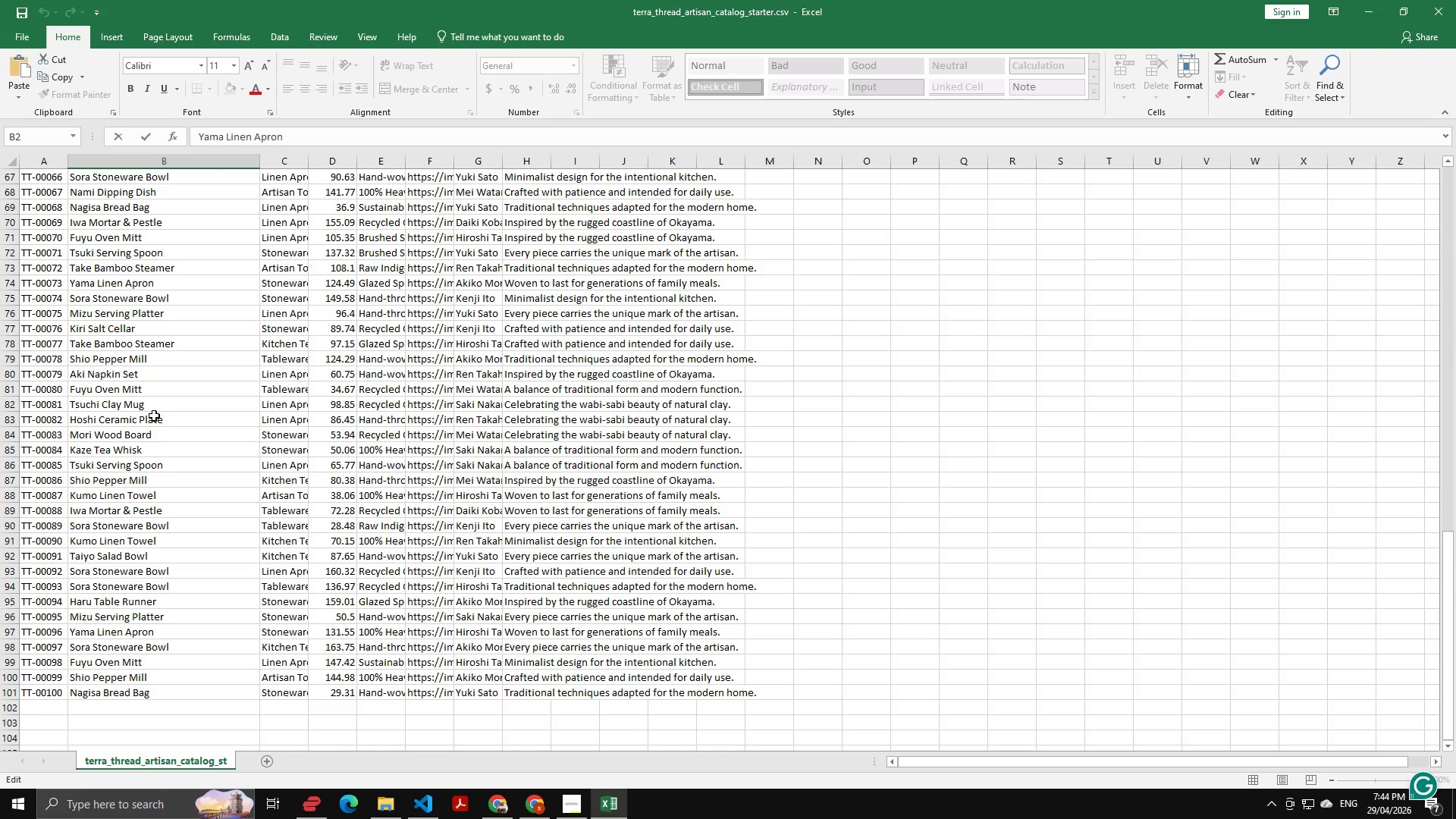 
key(Alt+AltLeft)
 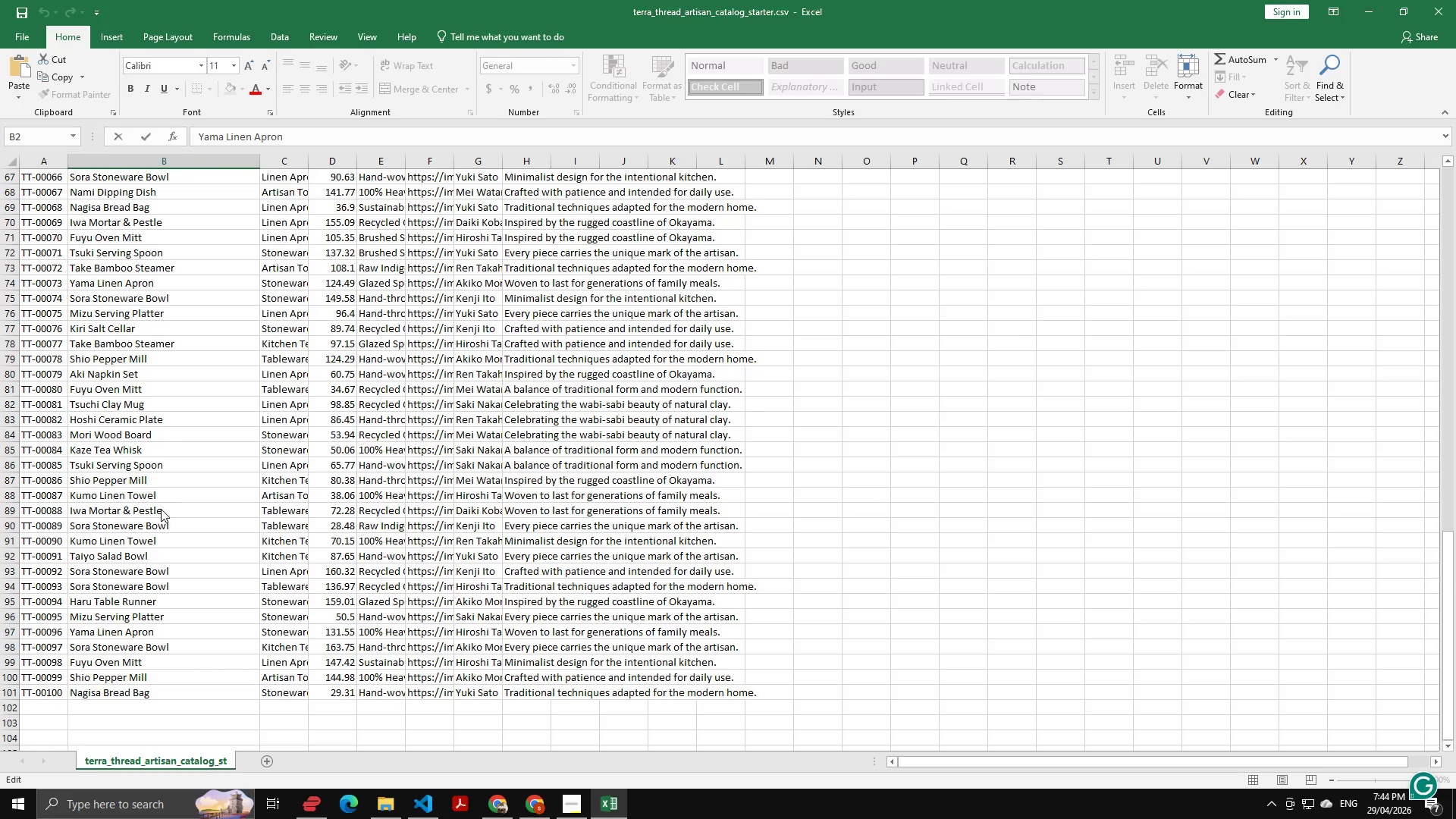 
key(Alt+Tab)
 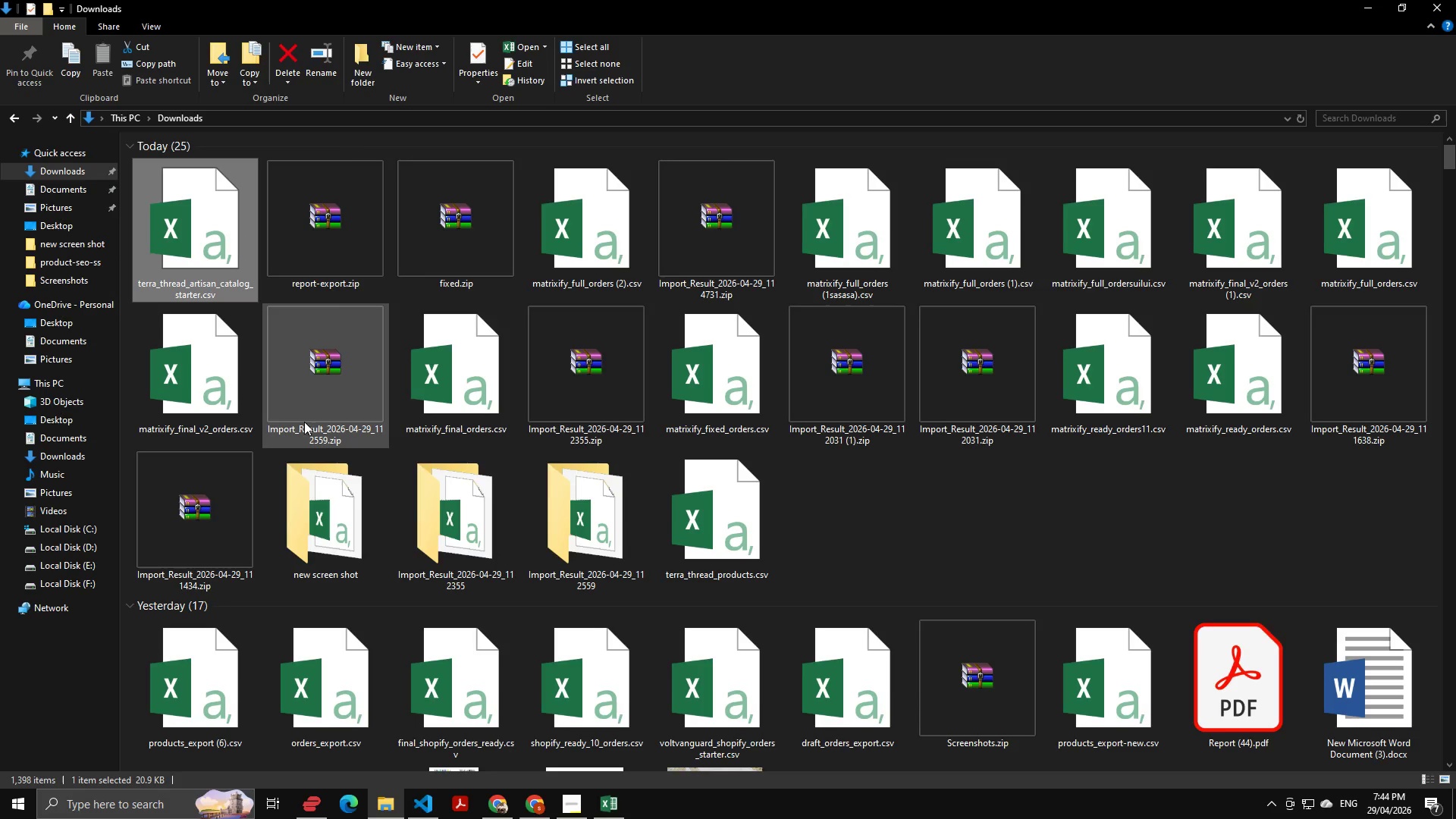 
key(Alt+Tab)
 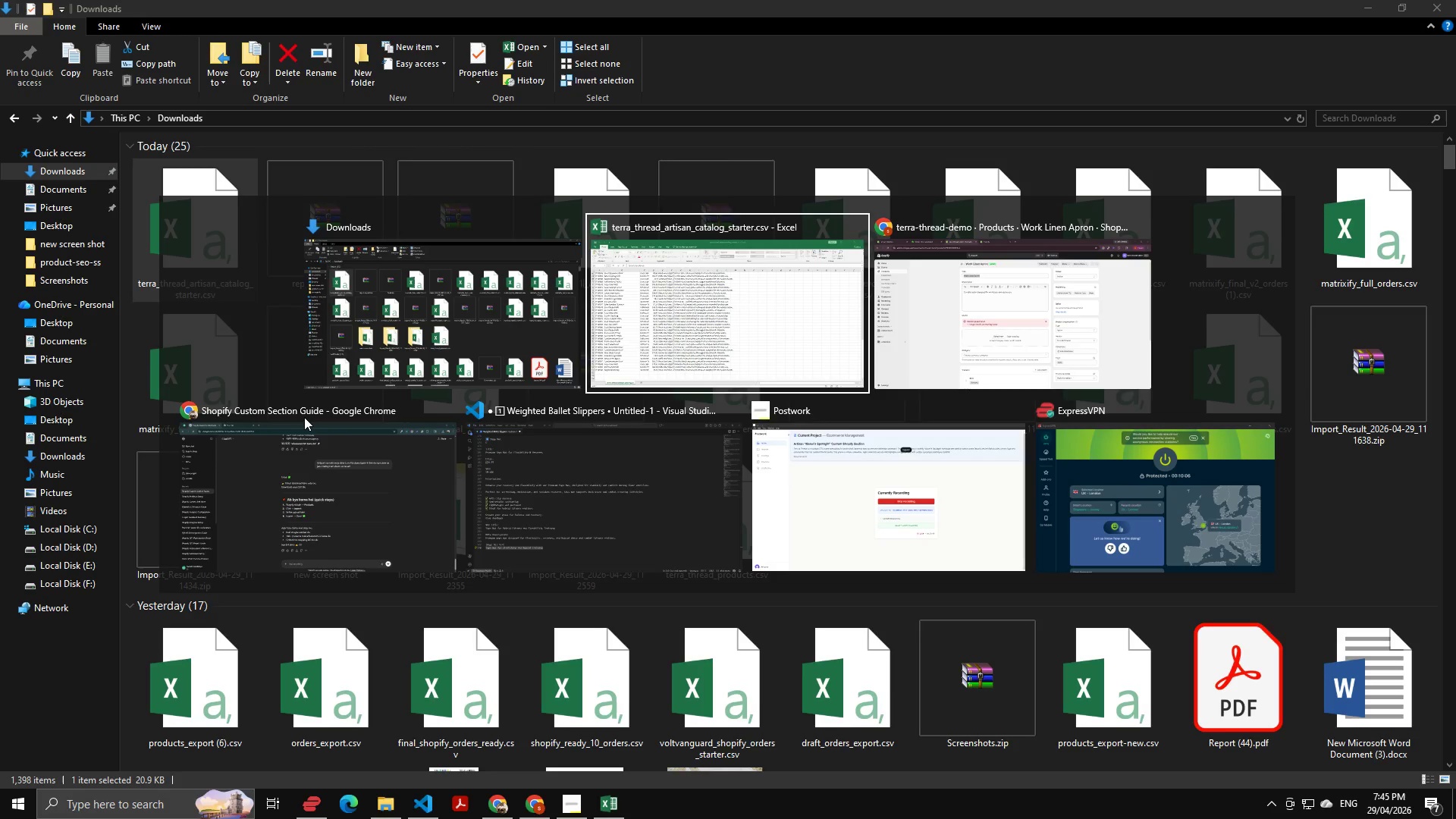 
key(Alt+Tab)
 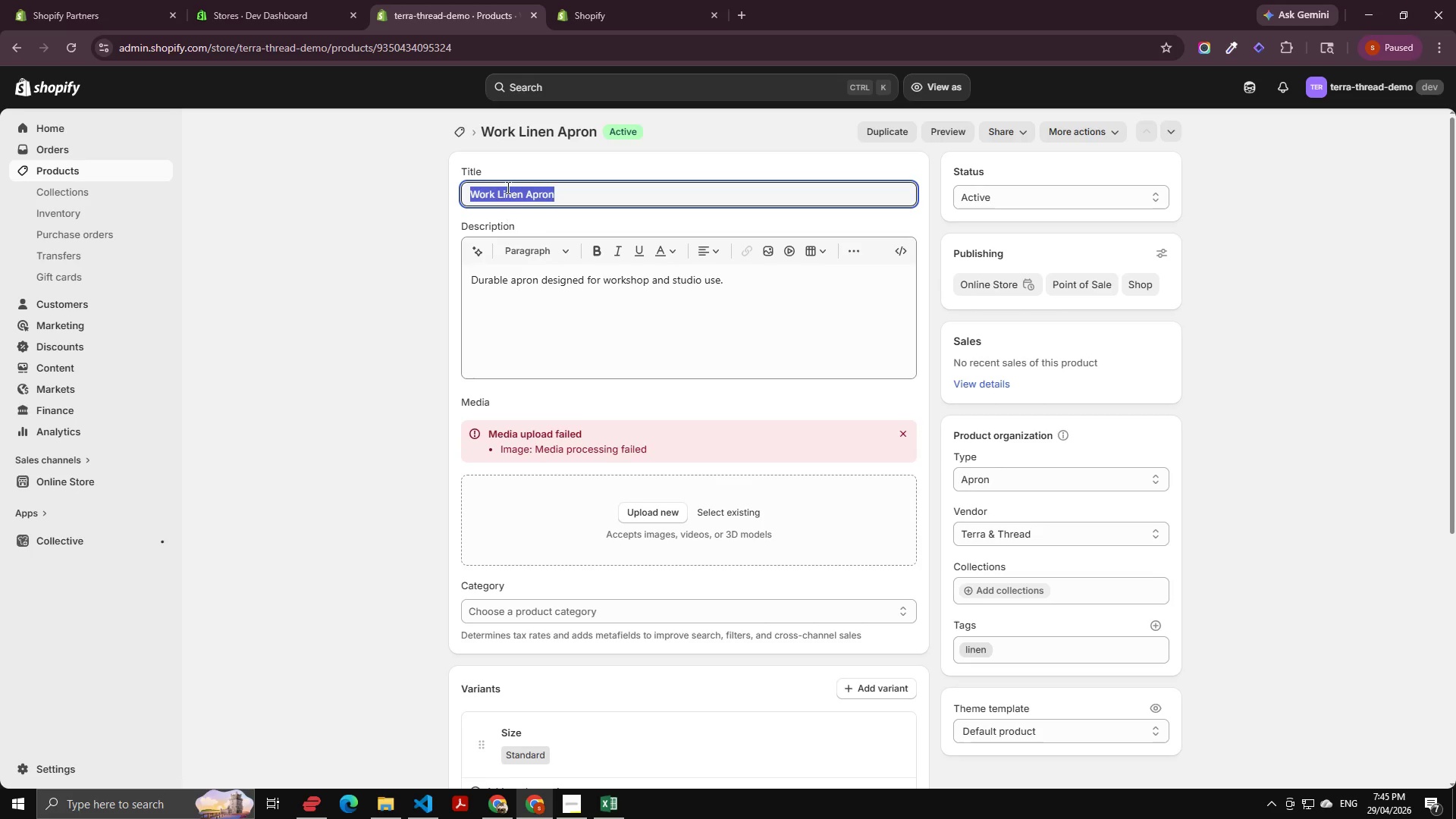 
left_click([463, 127])
 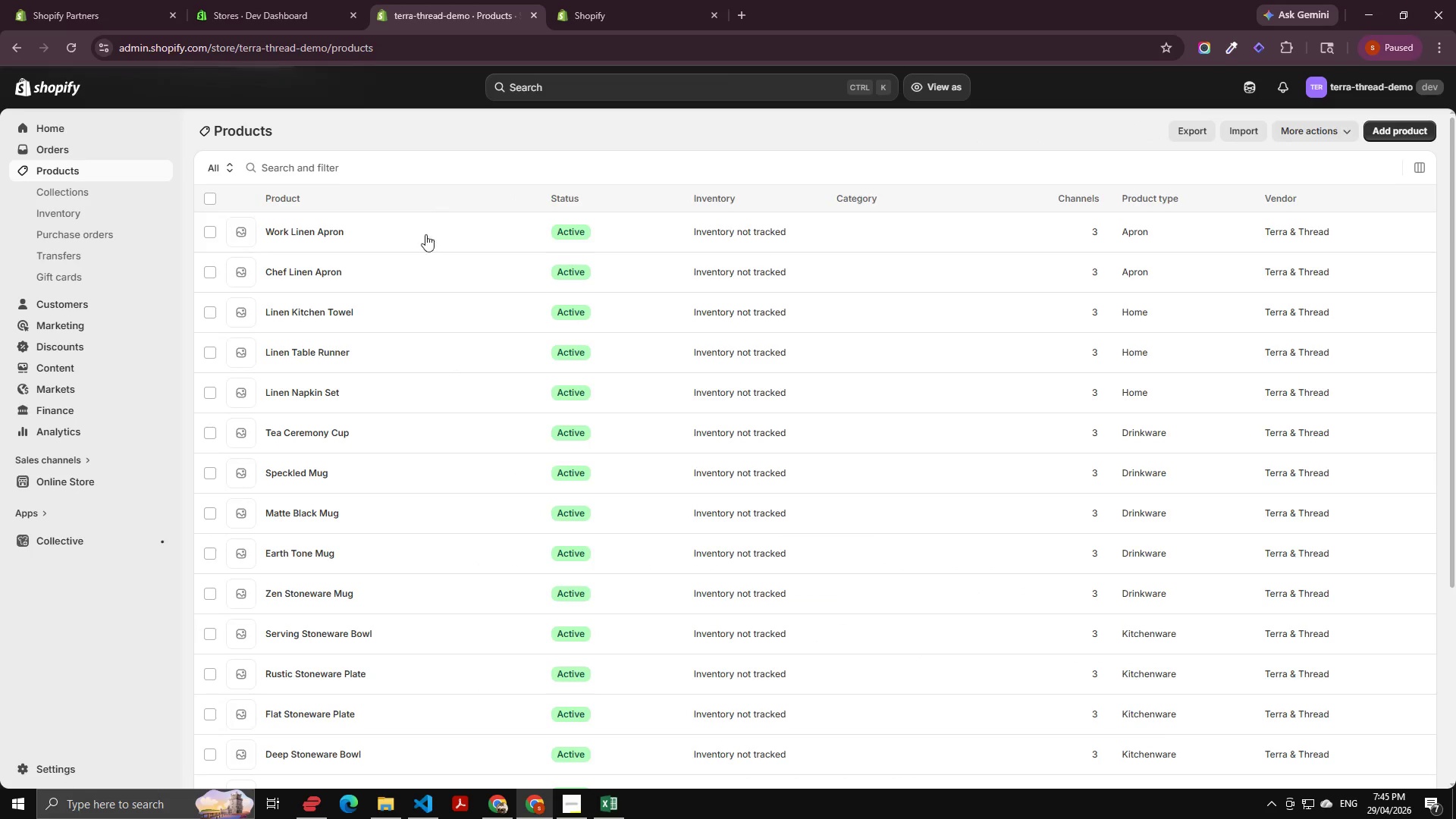 
scroll: coordinate [482, 446], scroll_direction: down, amount: 6.0
 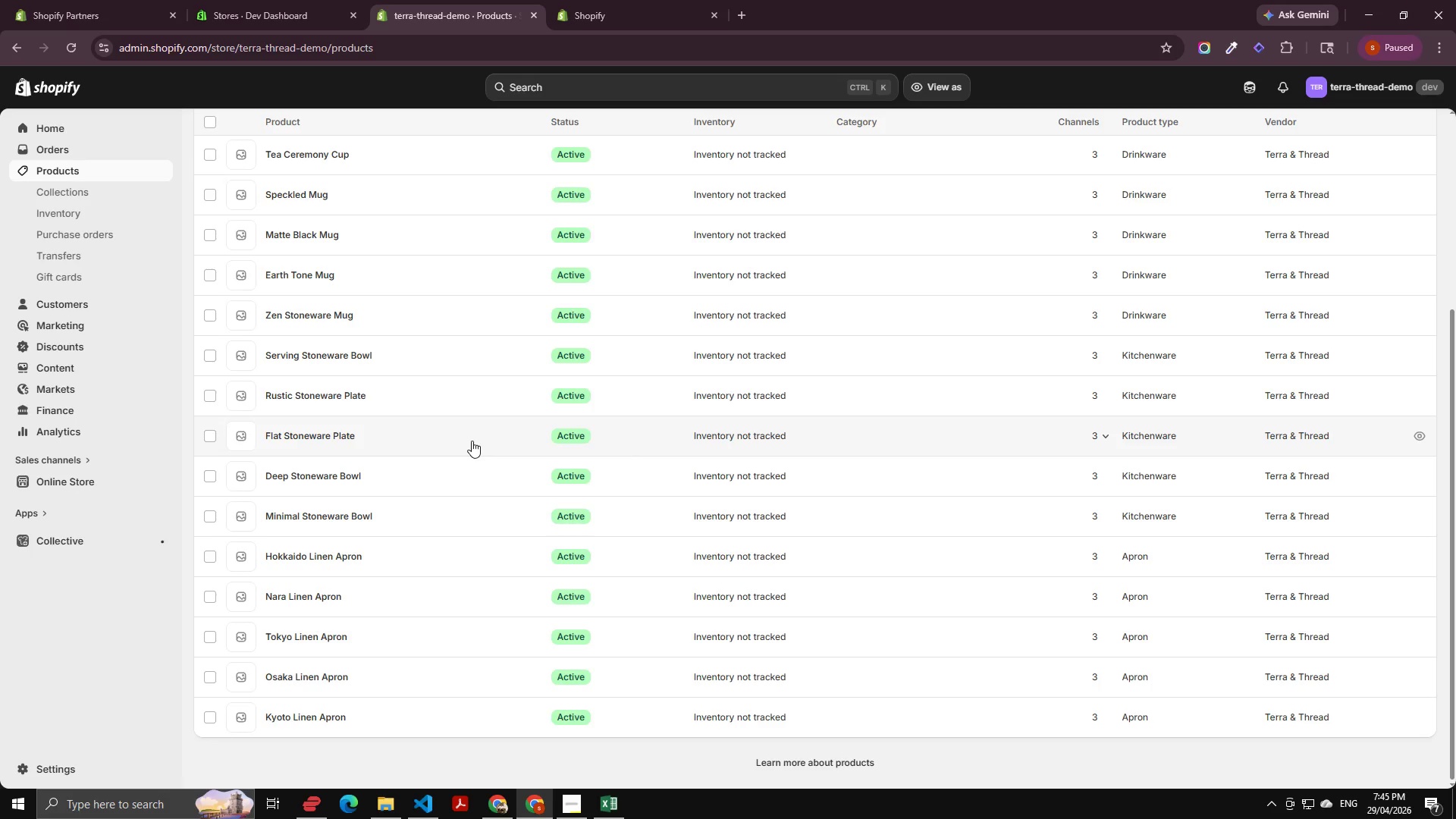 
wait(7.21)
 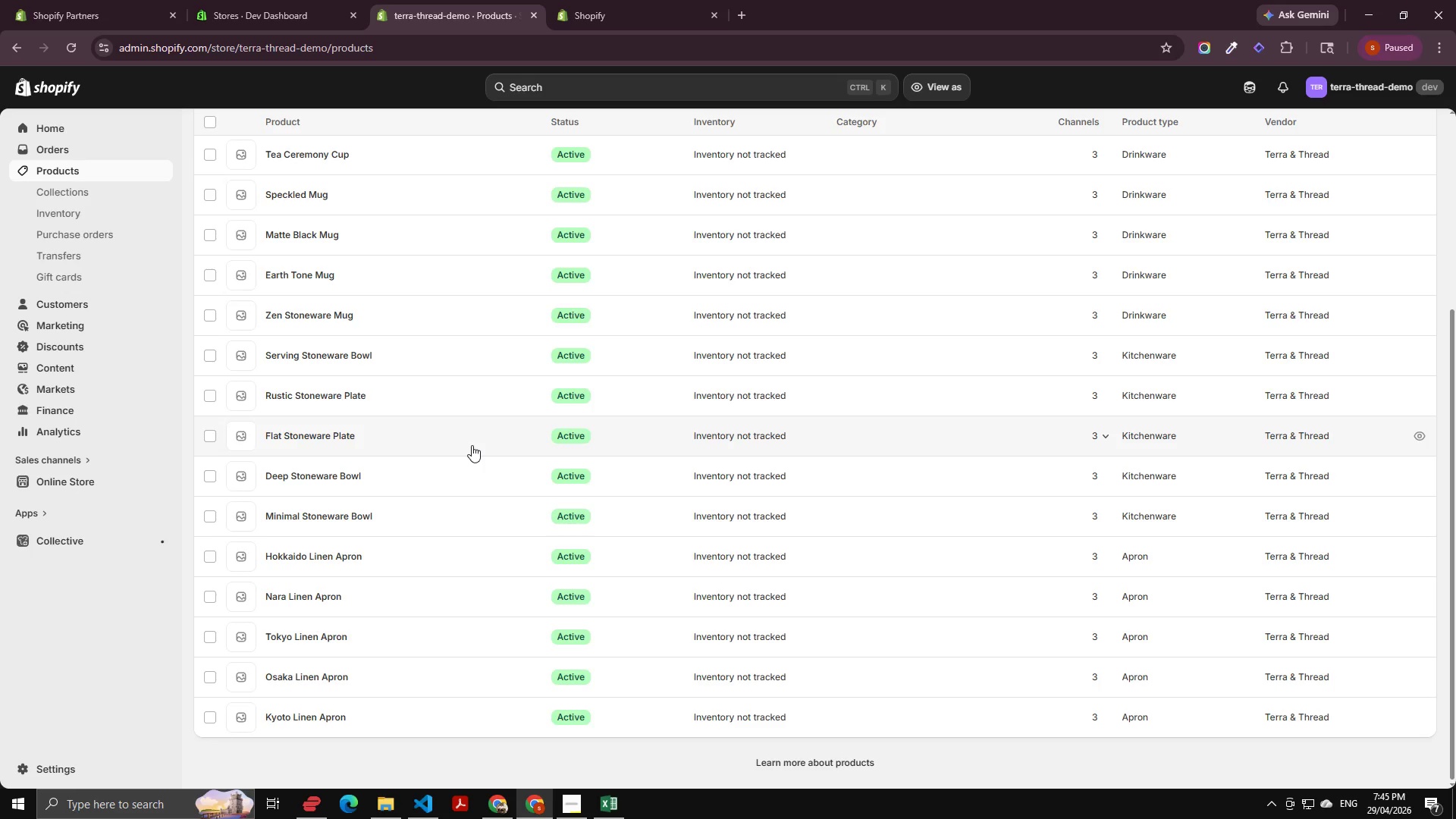 
scroll: coordinate [227, 284], scroll_direction: up, amount: 14.0
 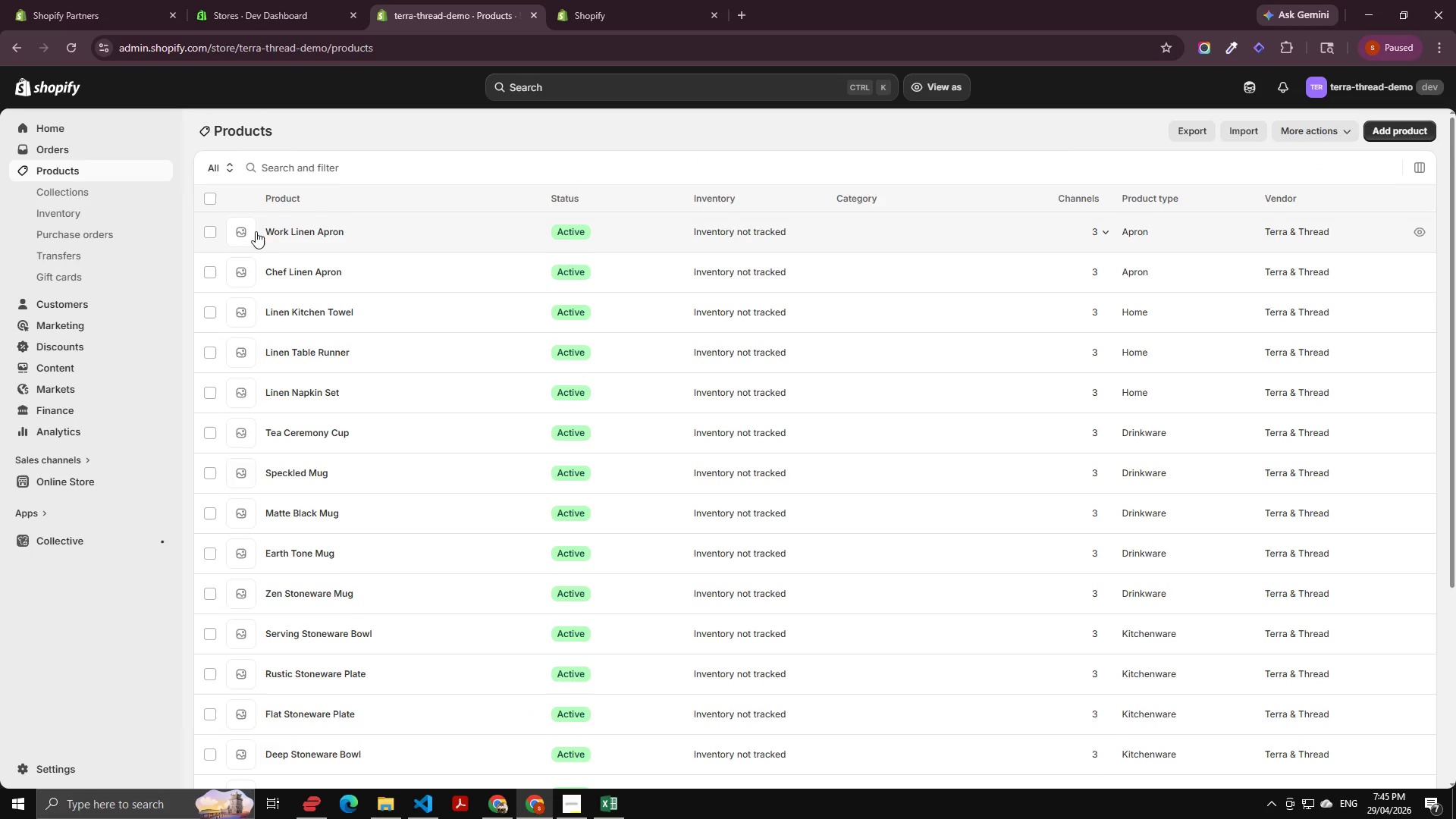 
left_click([250, 228])
 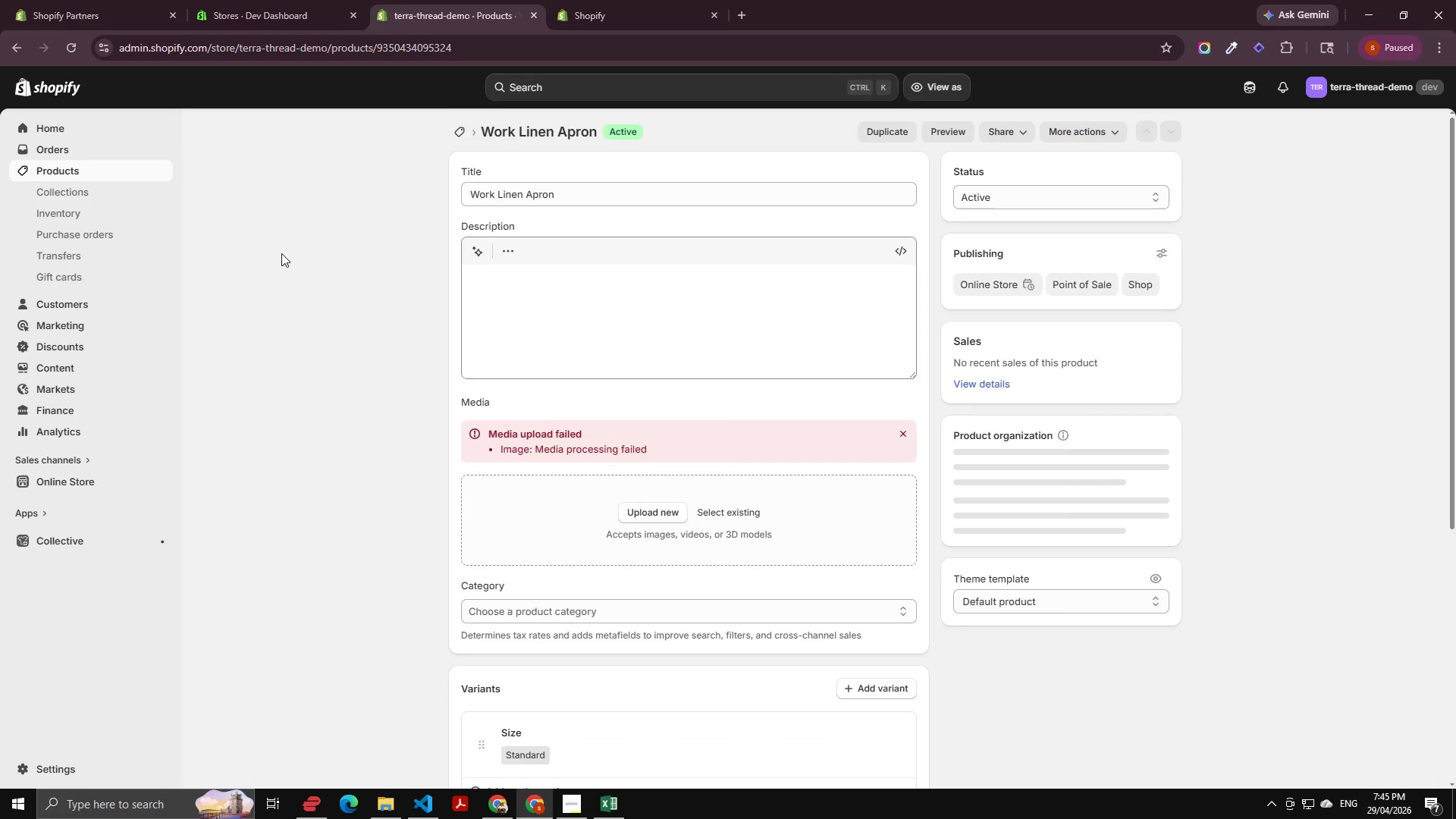 
scroll: coordinate [574, 360], scroll_direction: down, amount: 8.0
 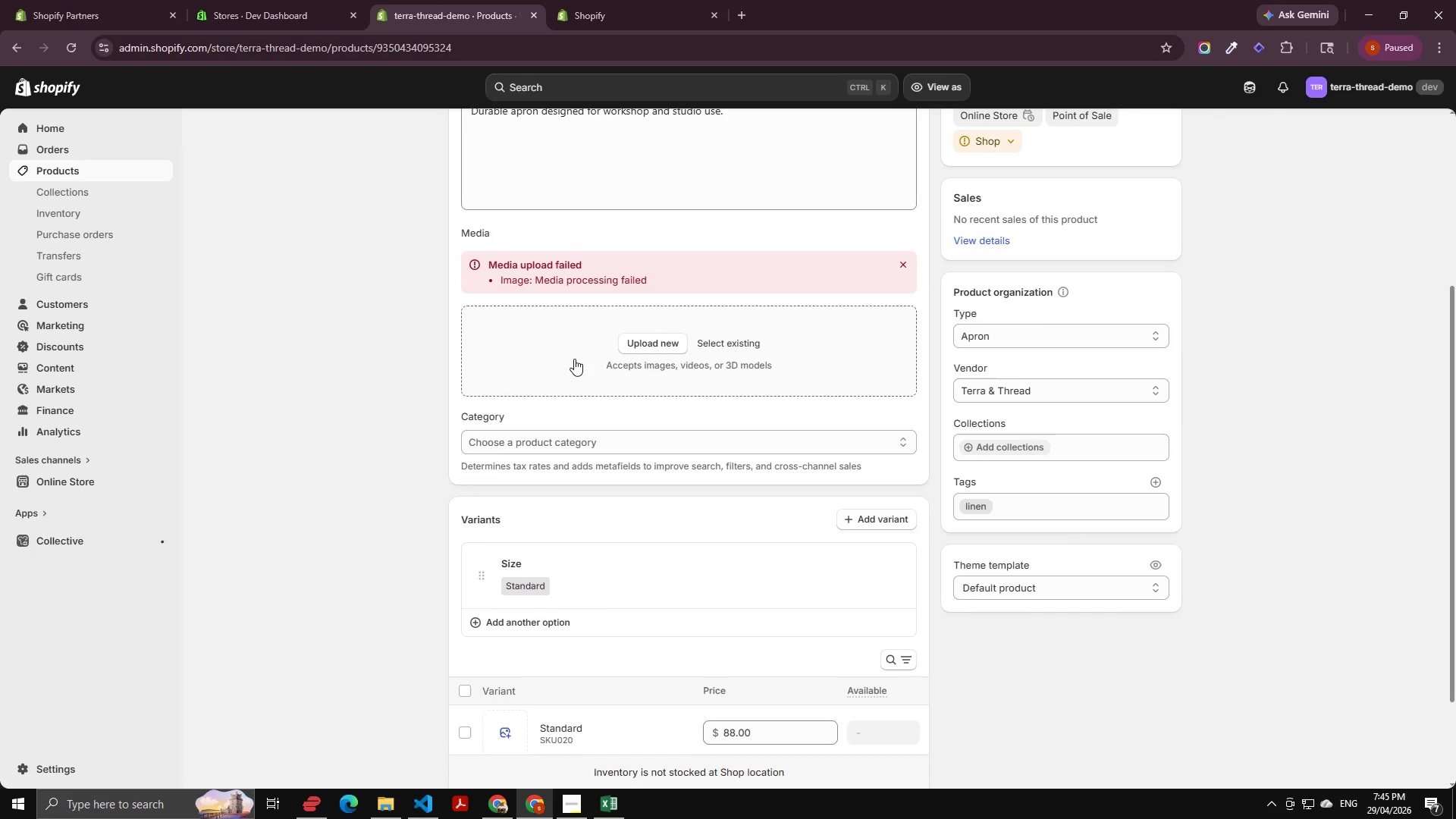 
scroll: coordinate [576, 447], scroll_direction: up, amount: 8.0
 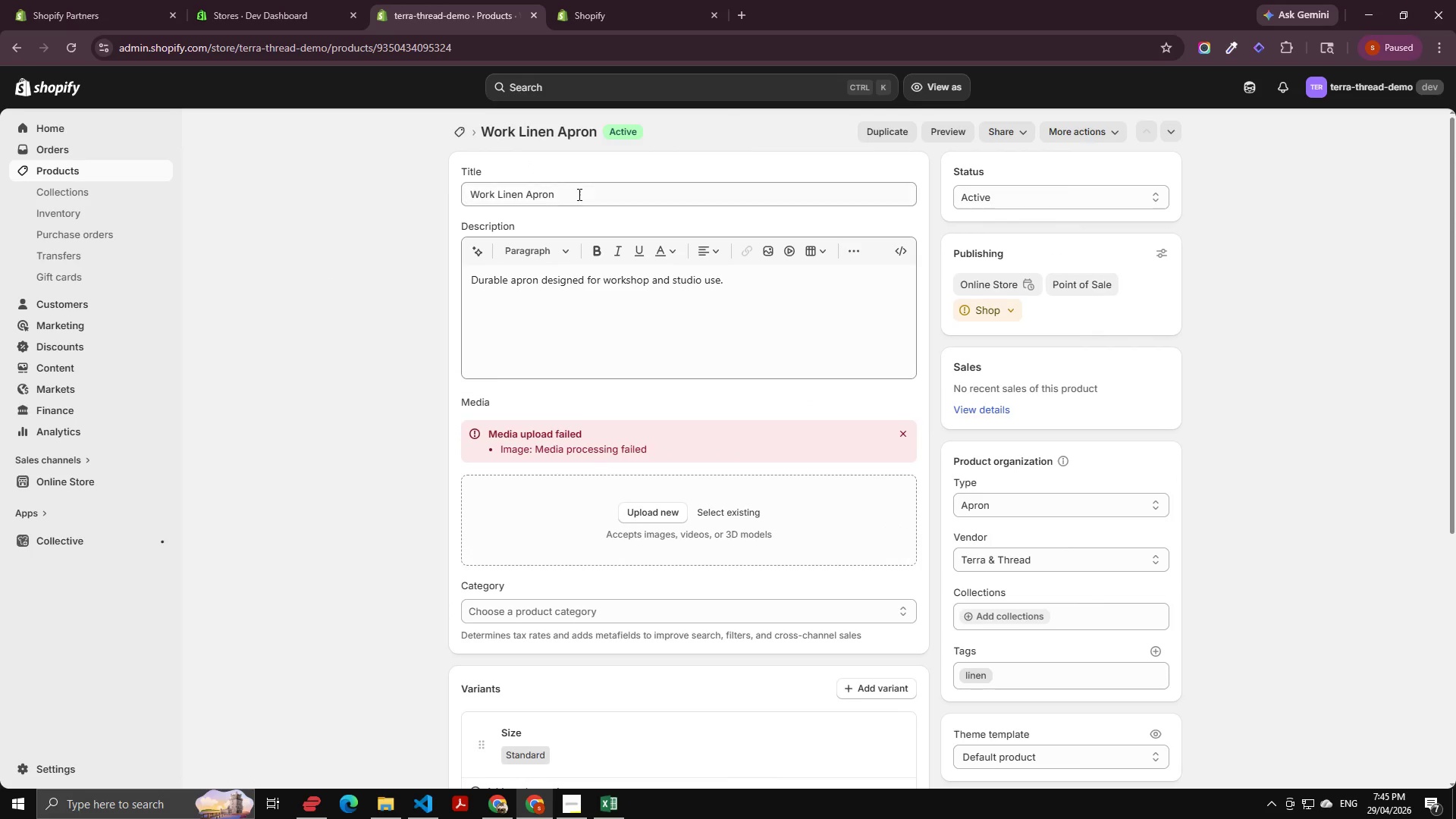 
left_click([578, 190])
 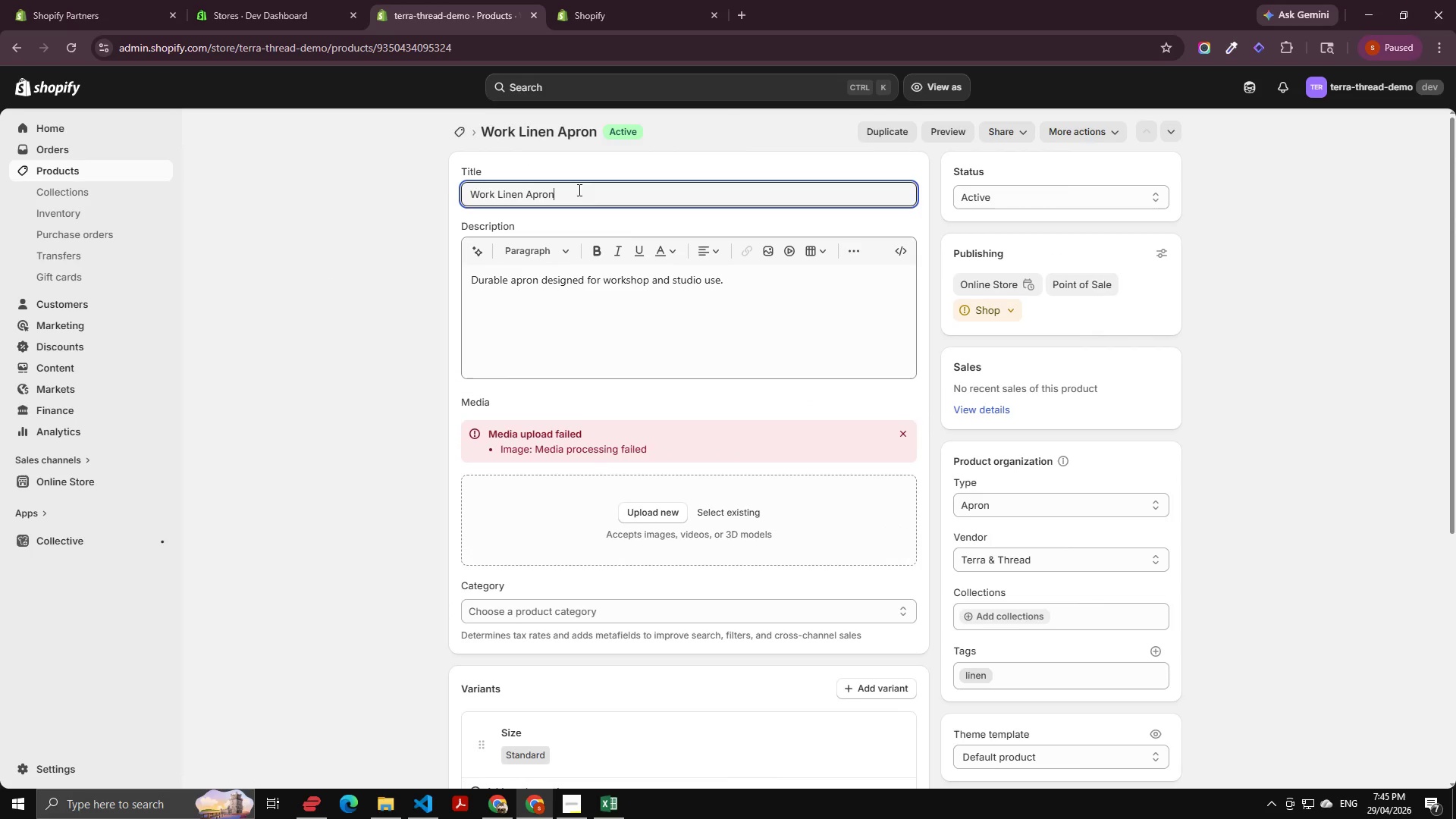 
key(Control+A)
 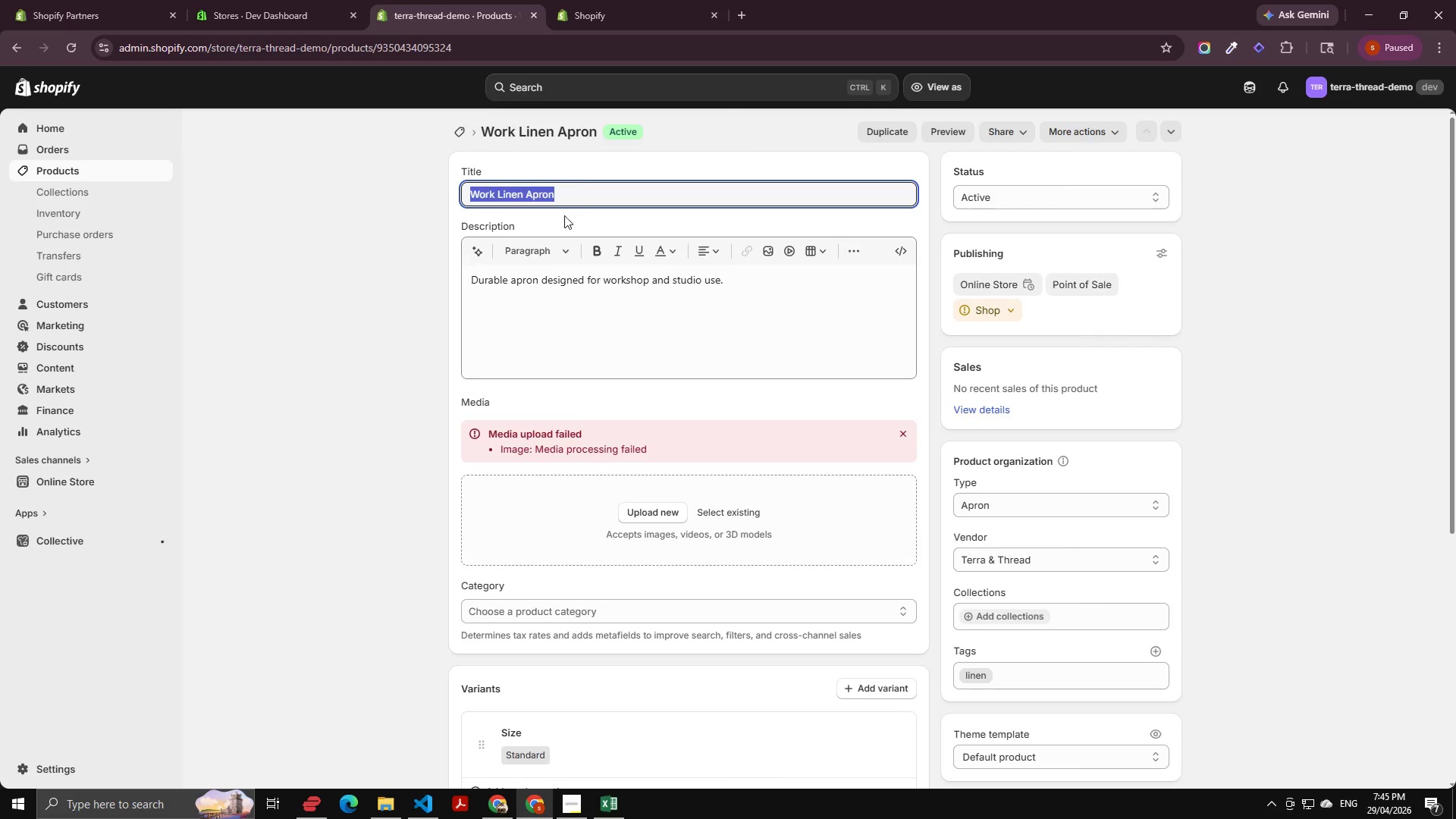 
key(Control+C)
 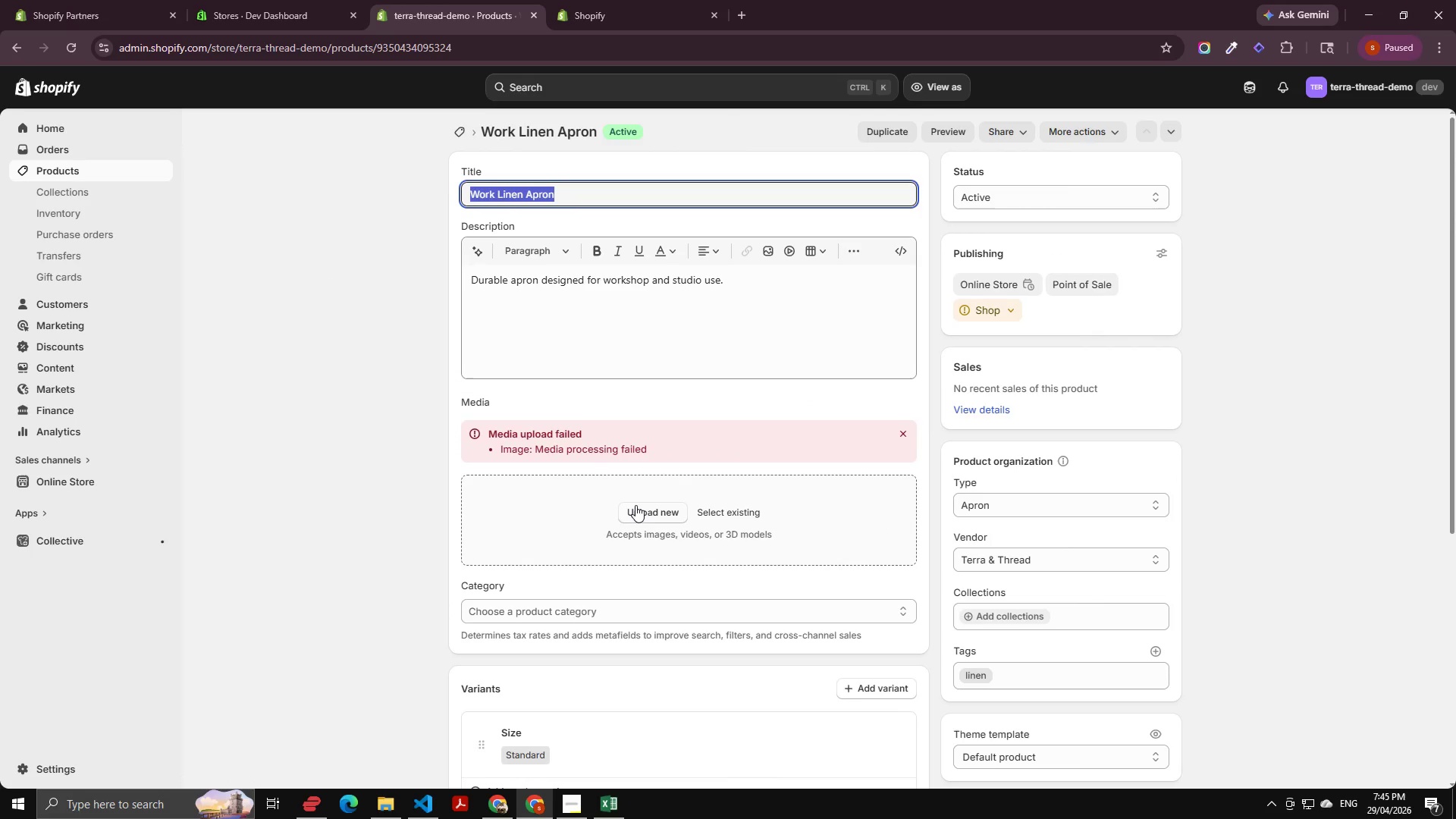 
left_click([635, 505])
 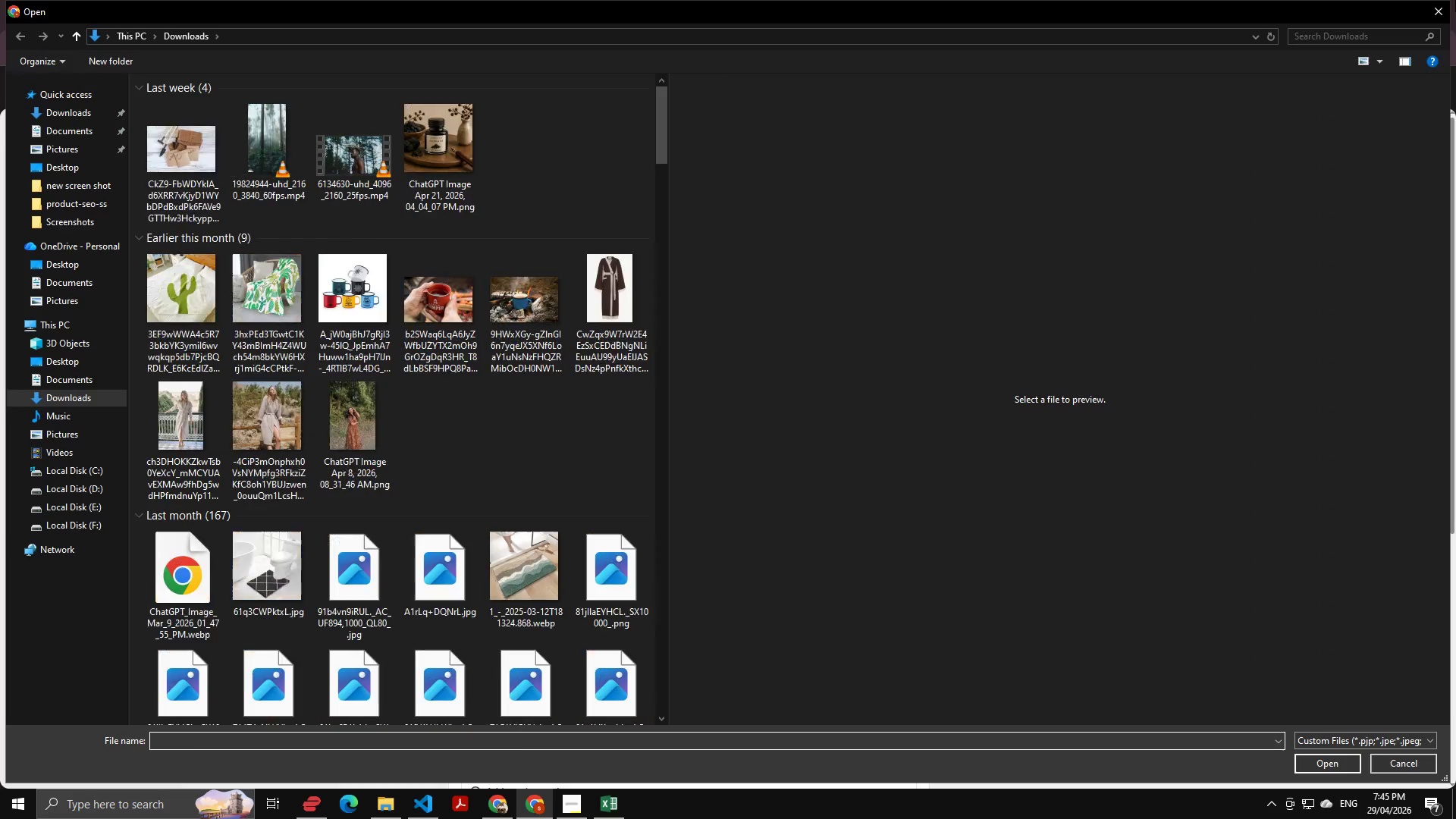 
left_click([1440, 0])
 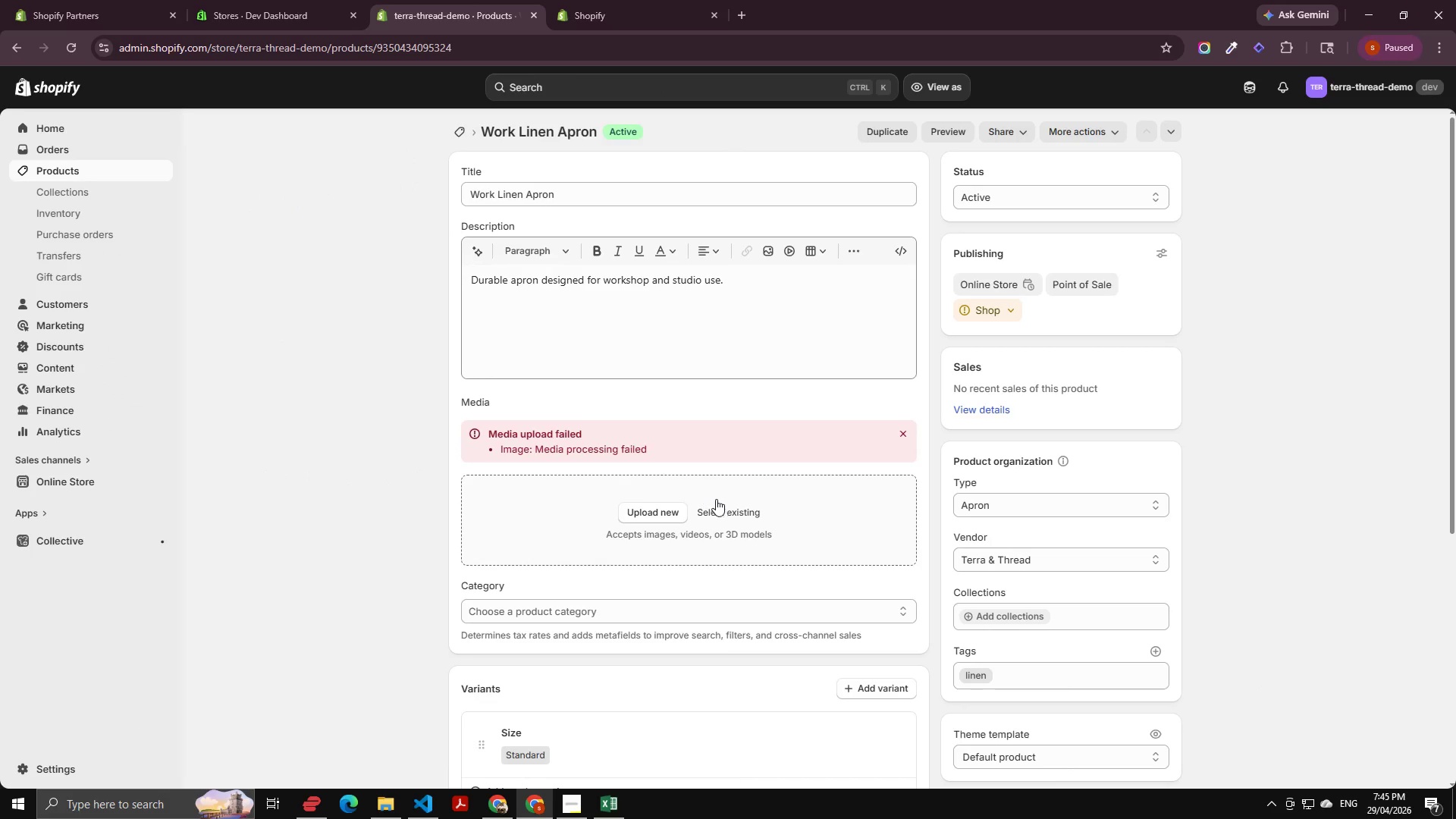 
left_click([729, 511])
 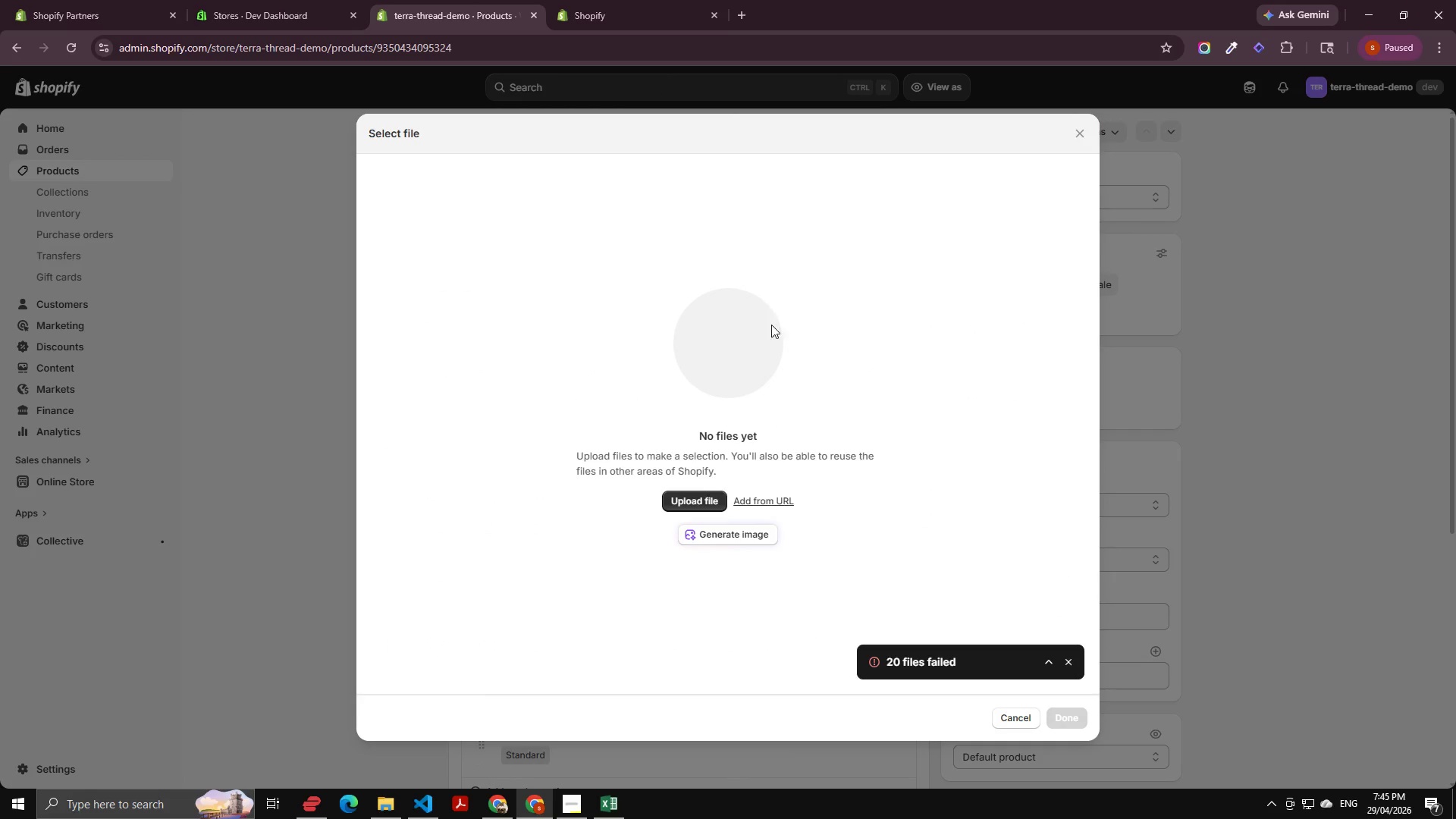 
left_click([758, 504])
 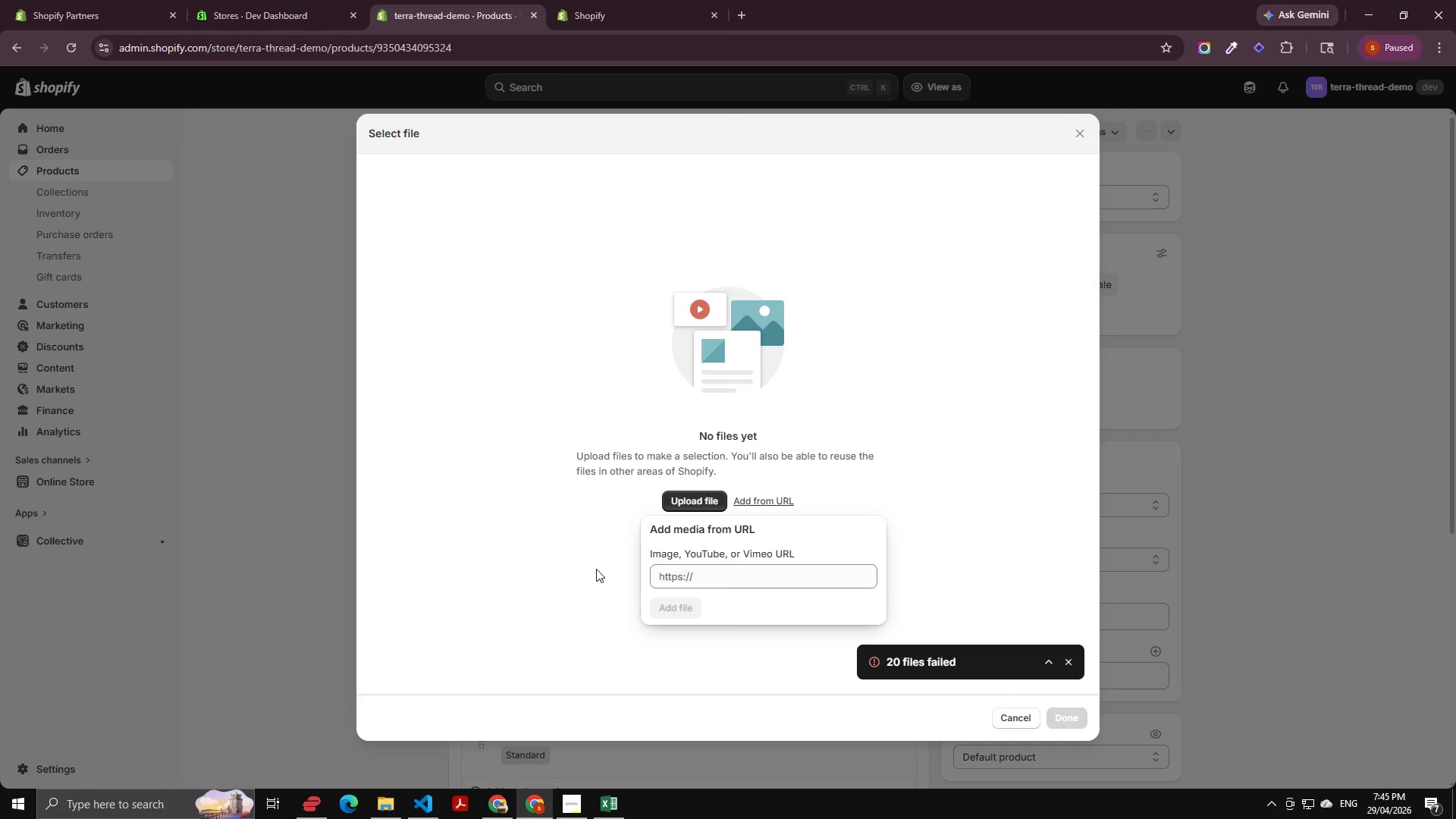 
left_click([723, 530])
 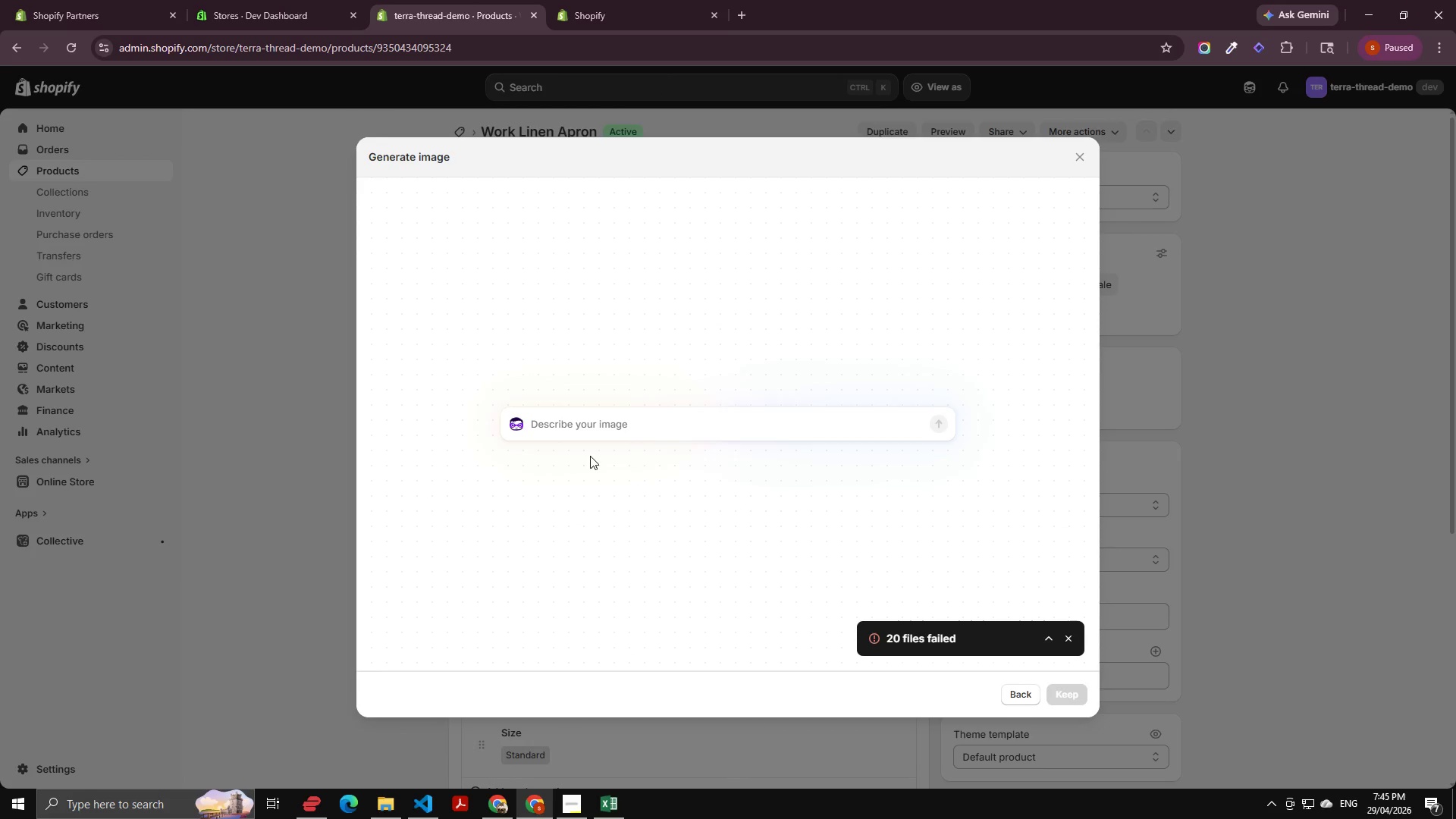 
left_click([566, 413])
 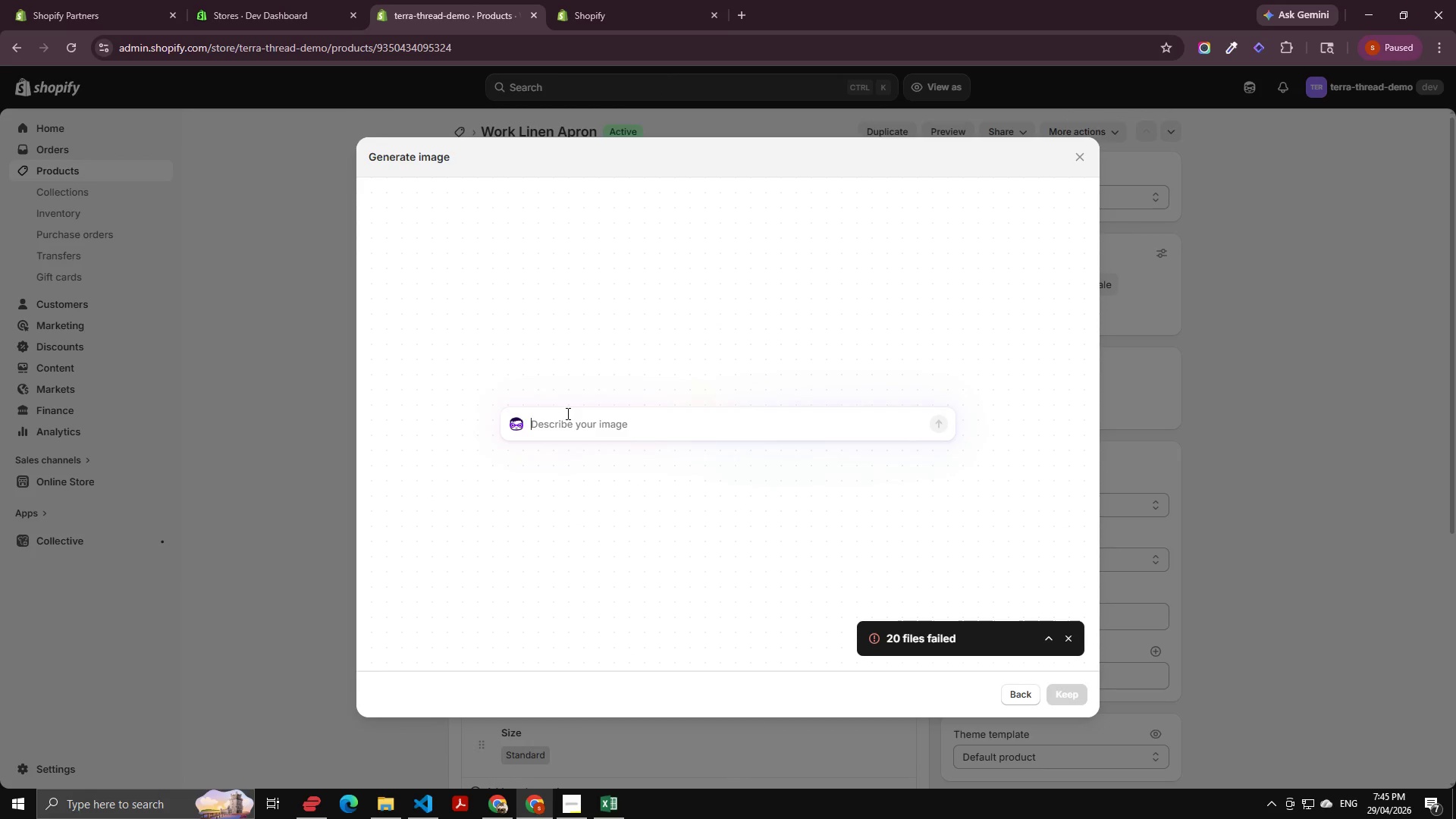 
key(Control+V)
 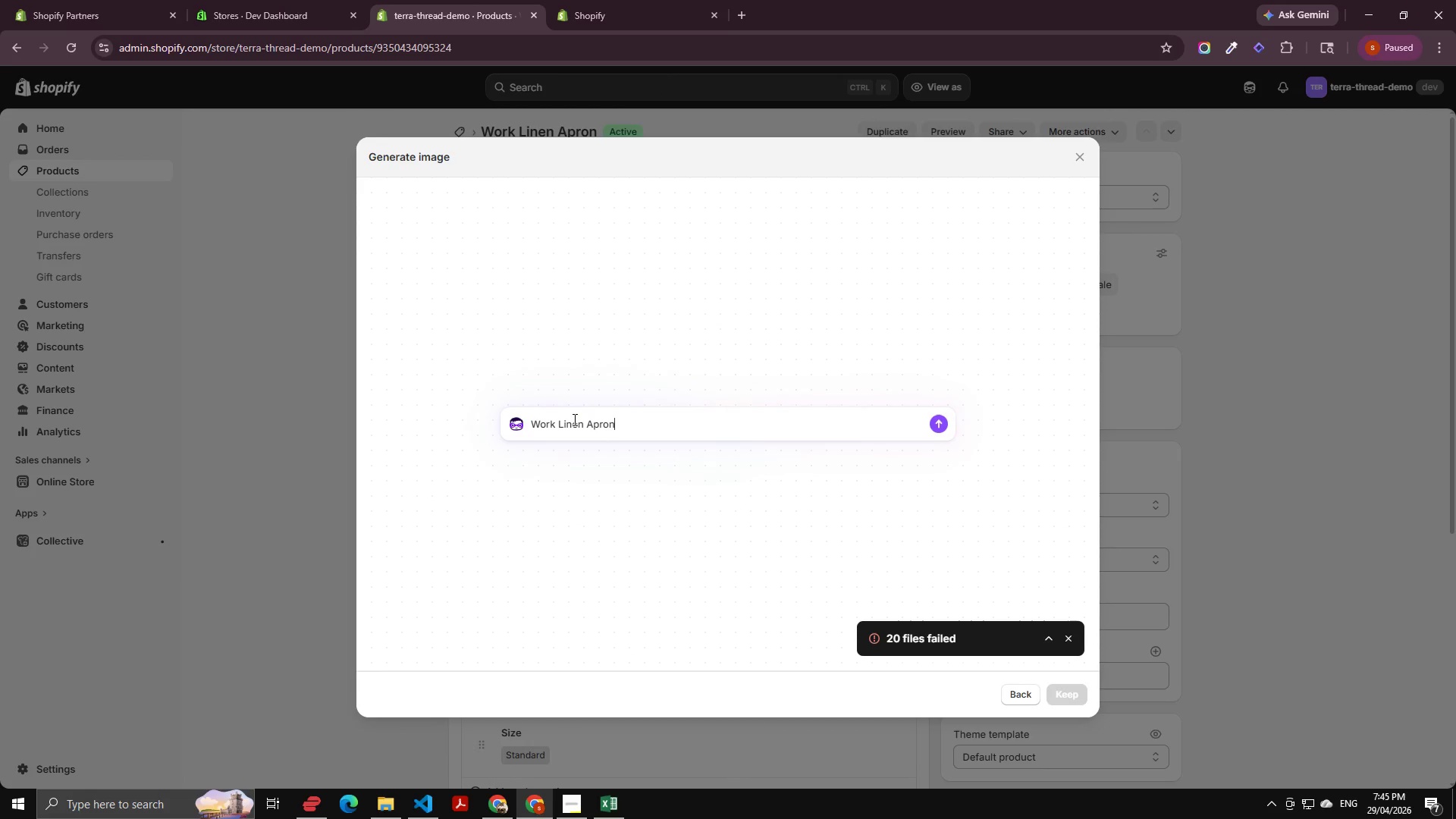 
key(Enter)
 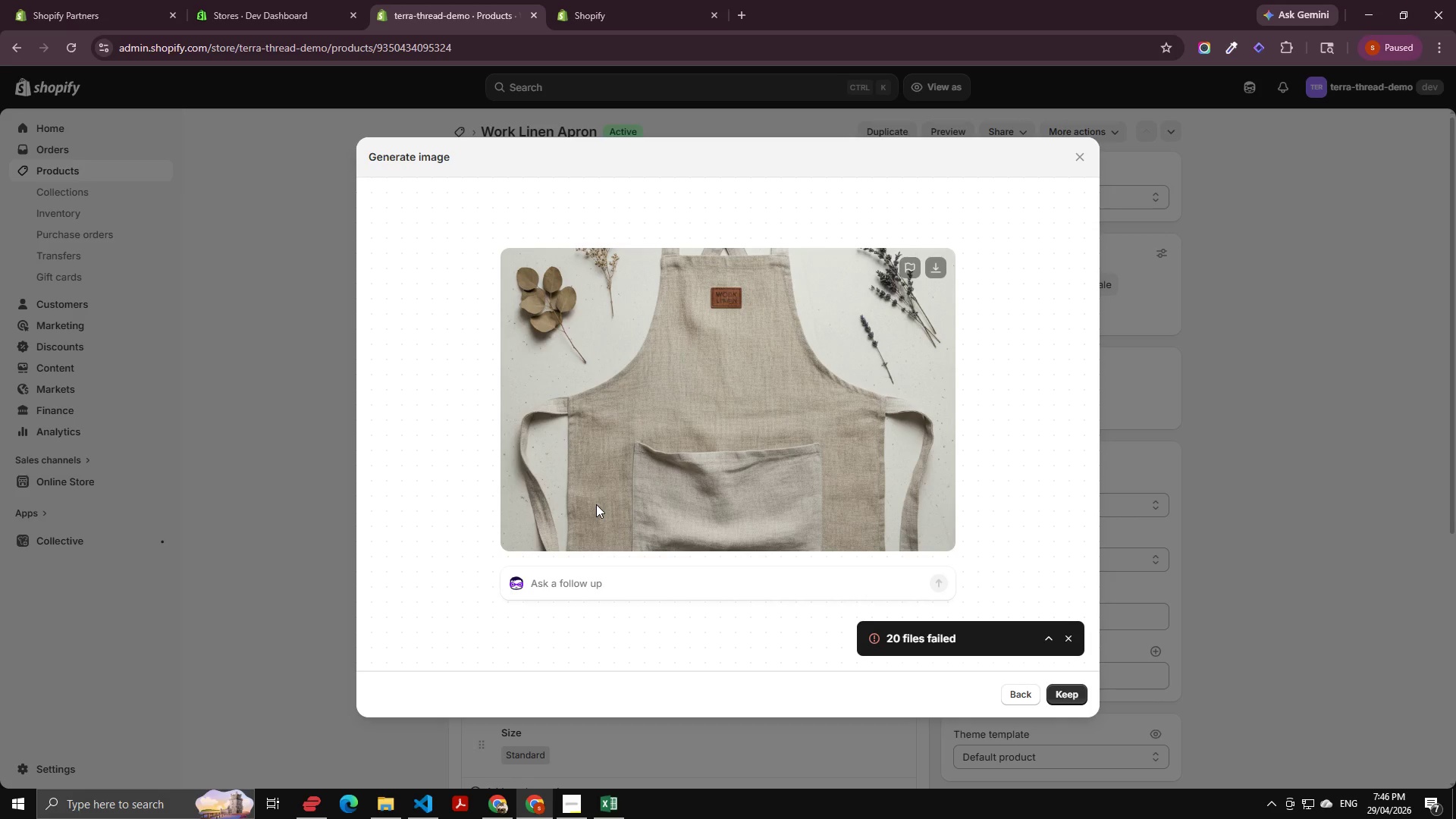 
wait(43.77)
 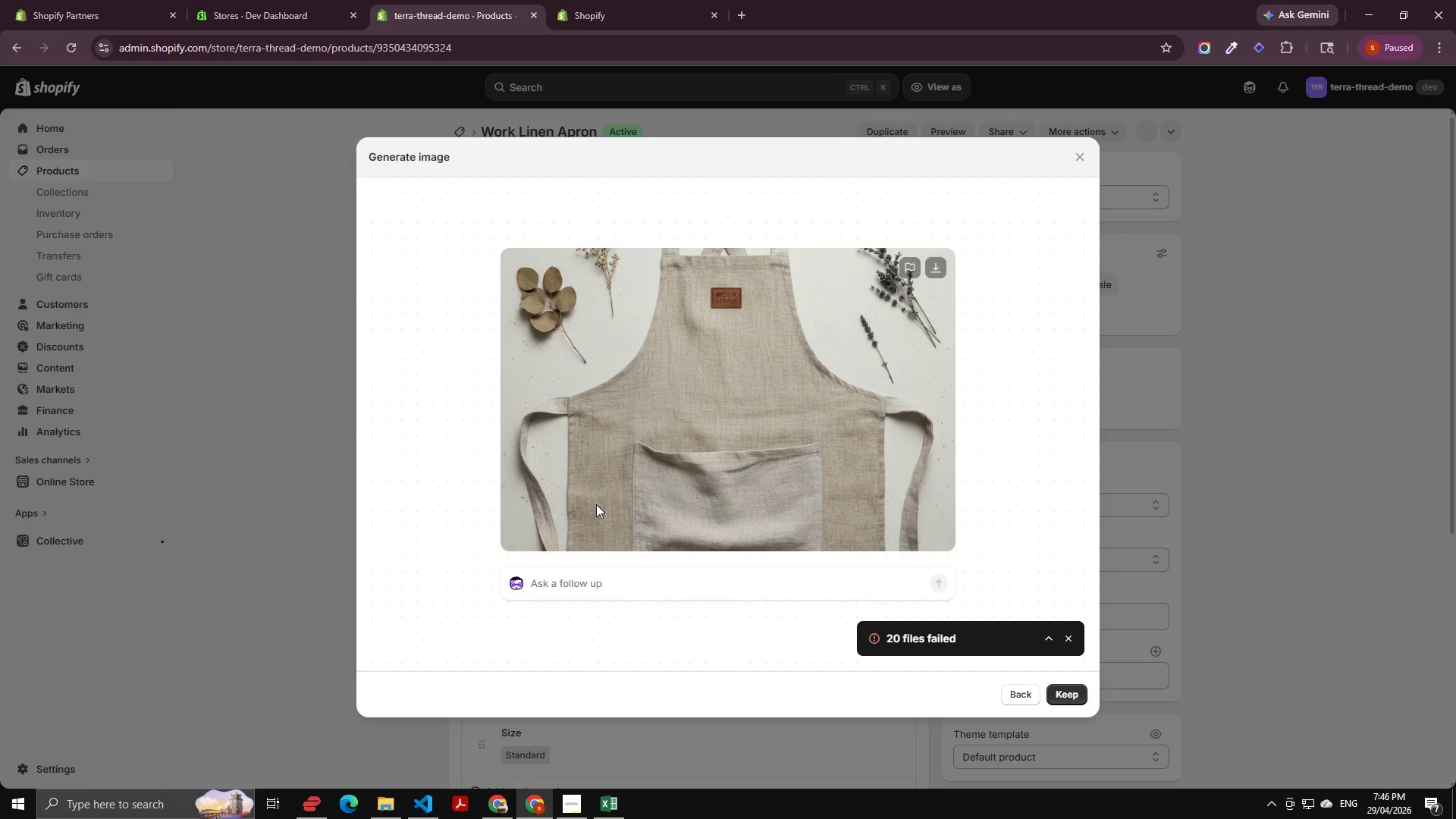 
left_click([1060, 695])
 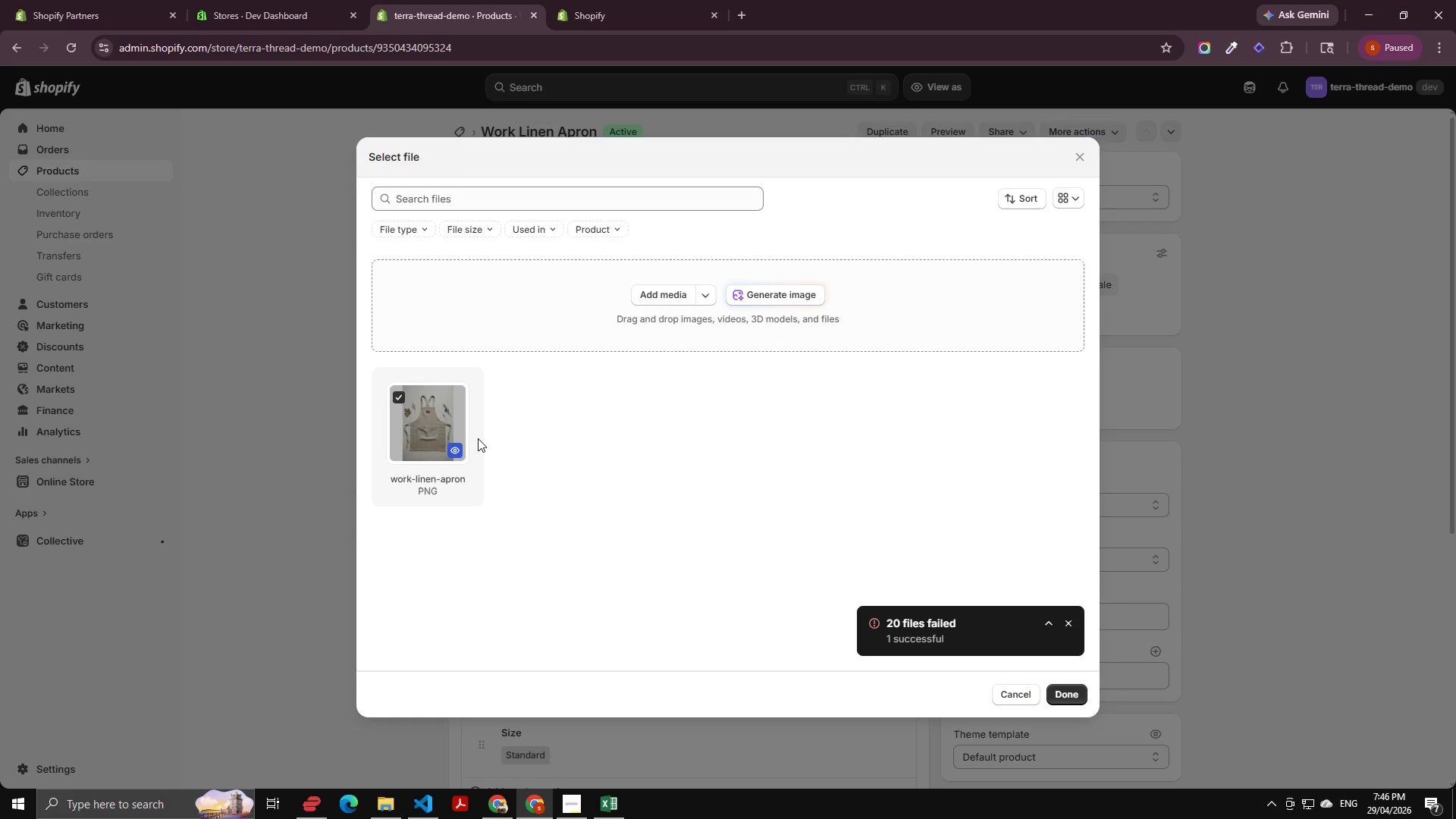 
wait(24.06)
 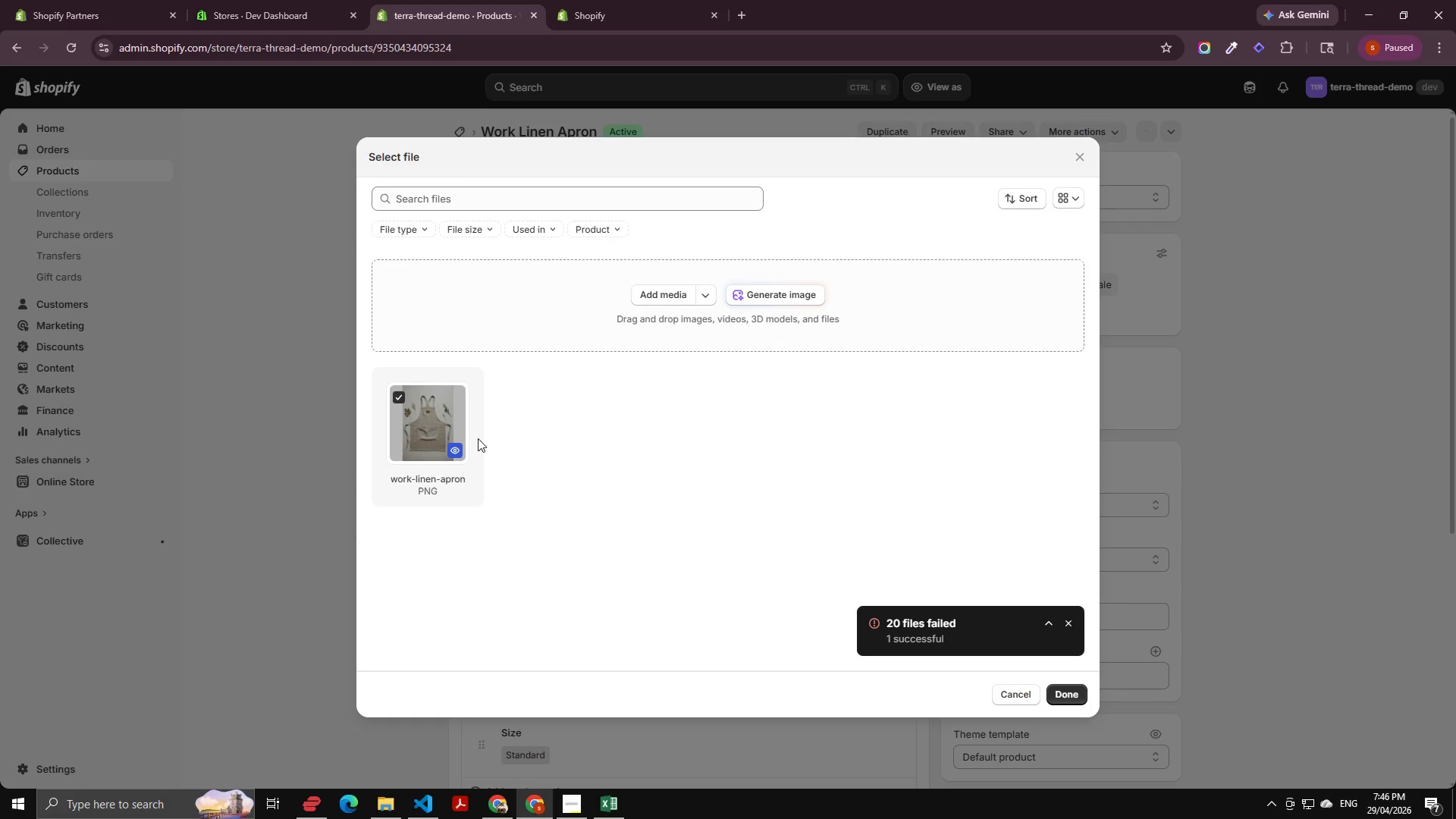 
mouse_move([490, 793])
 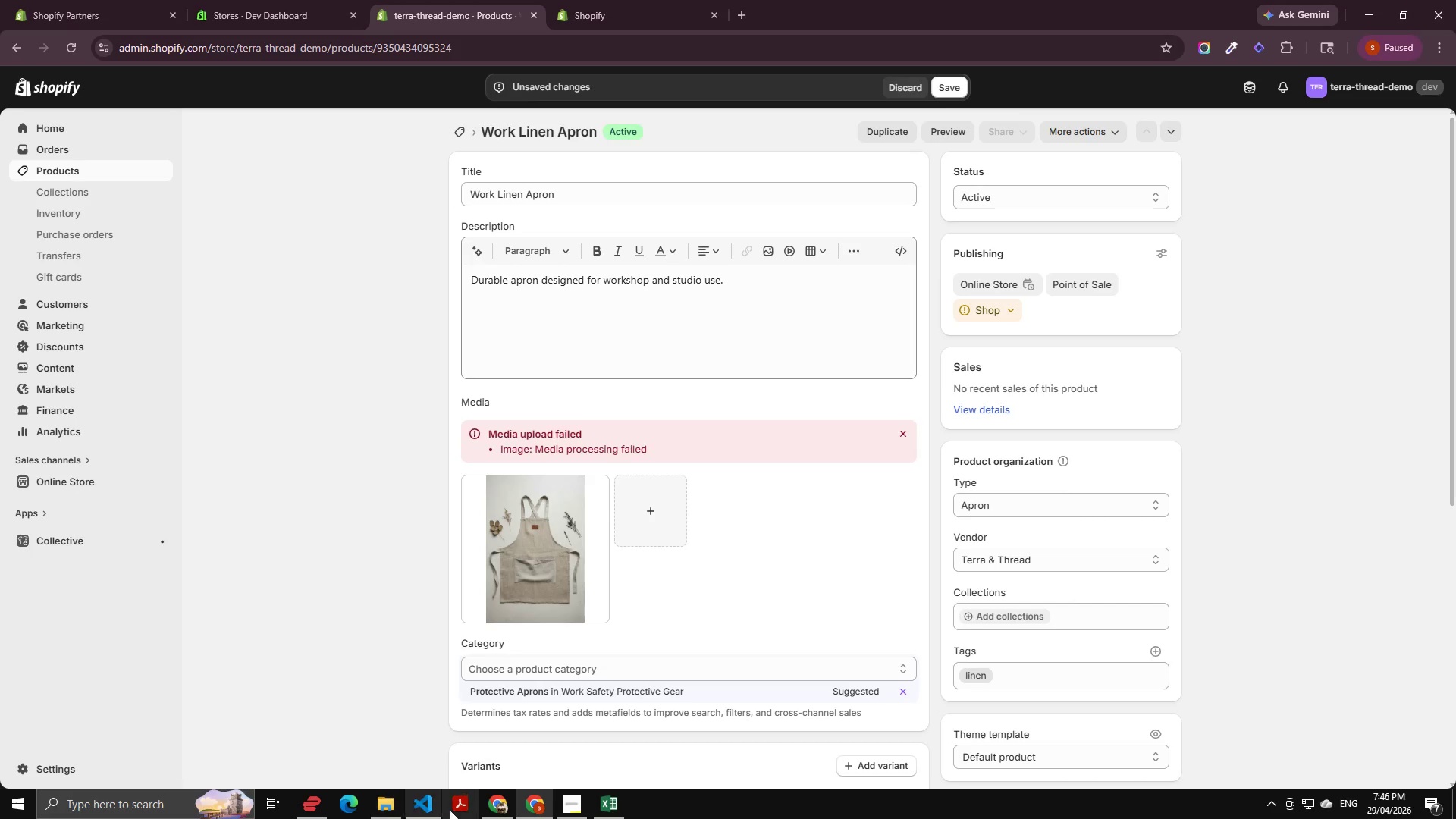 
left_click([635, 52])
 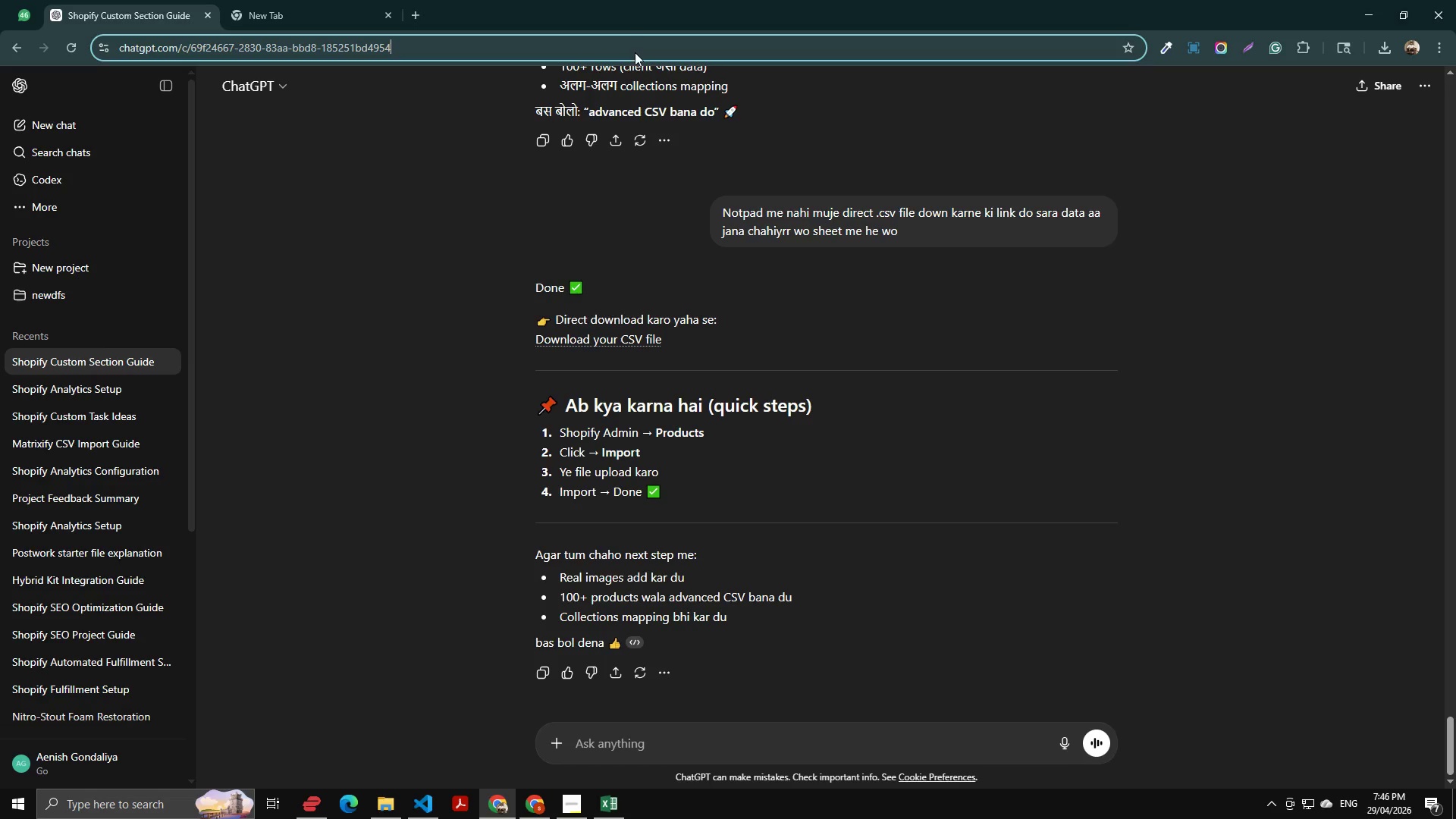 
key(Enter)
 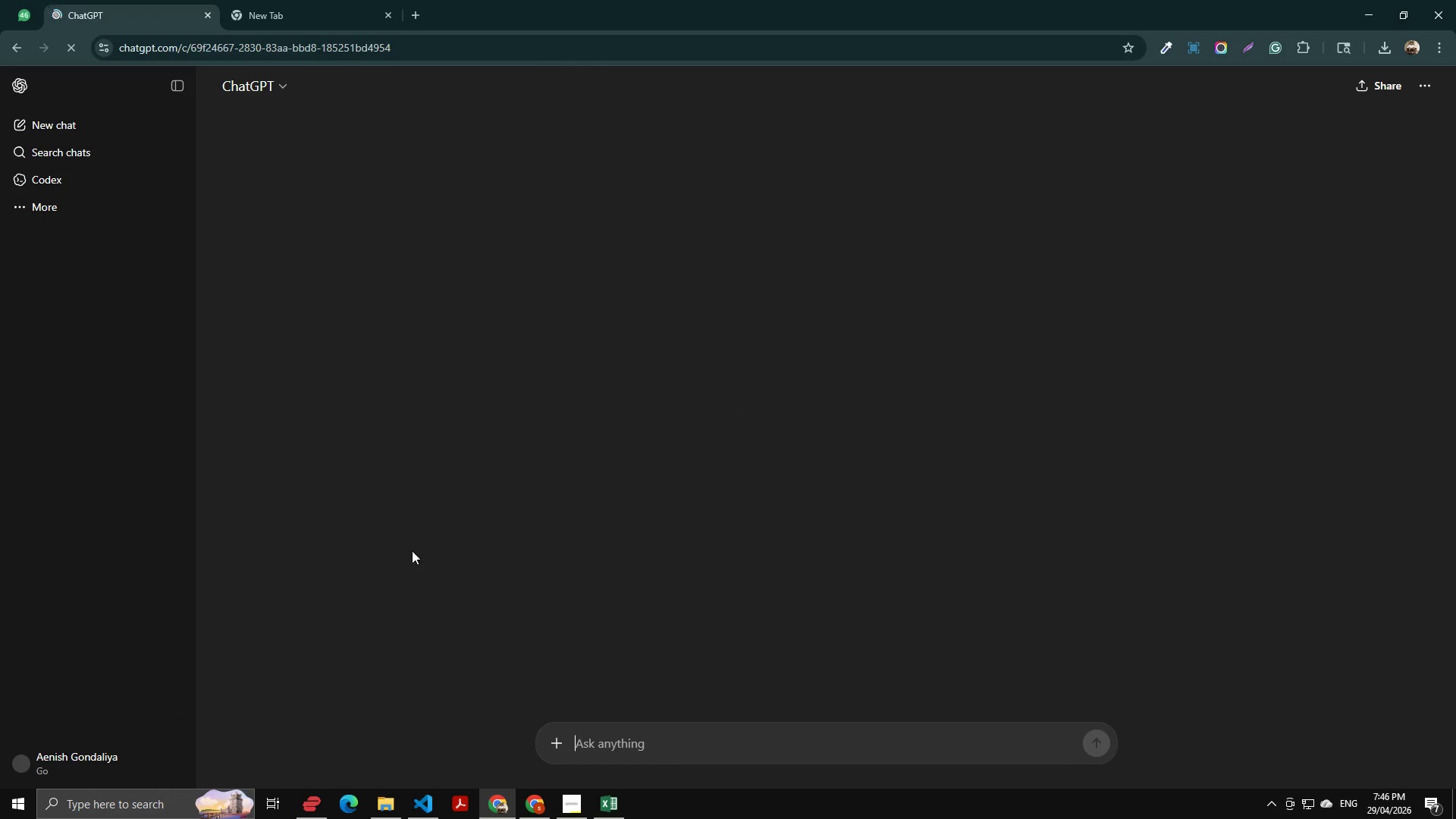 
key(Alt+AltLeft)
 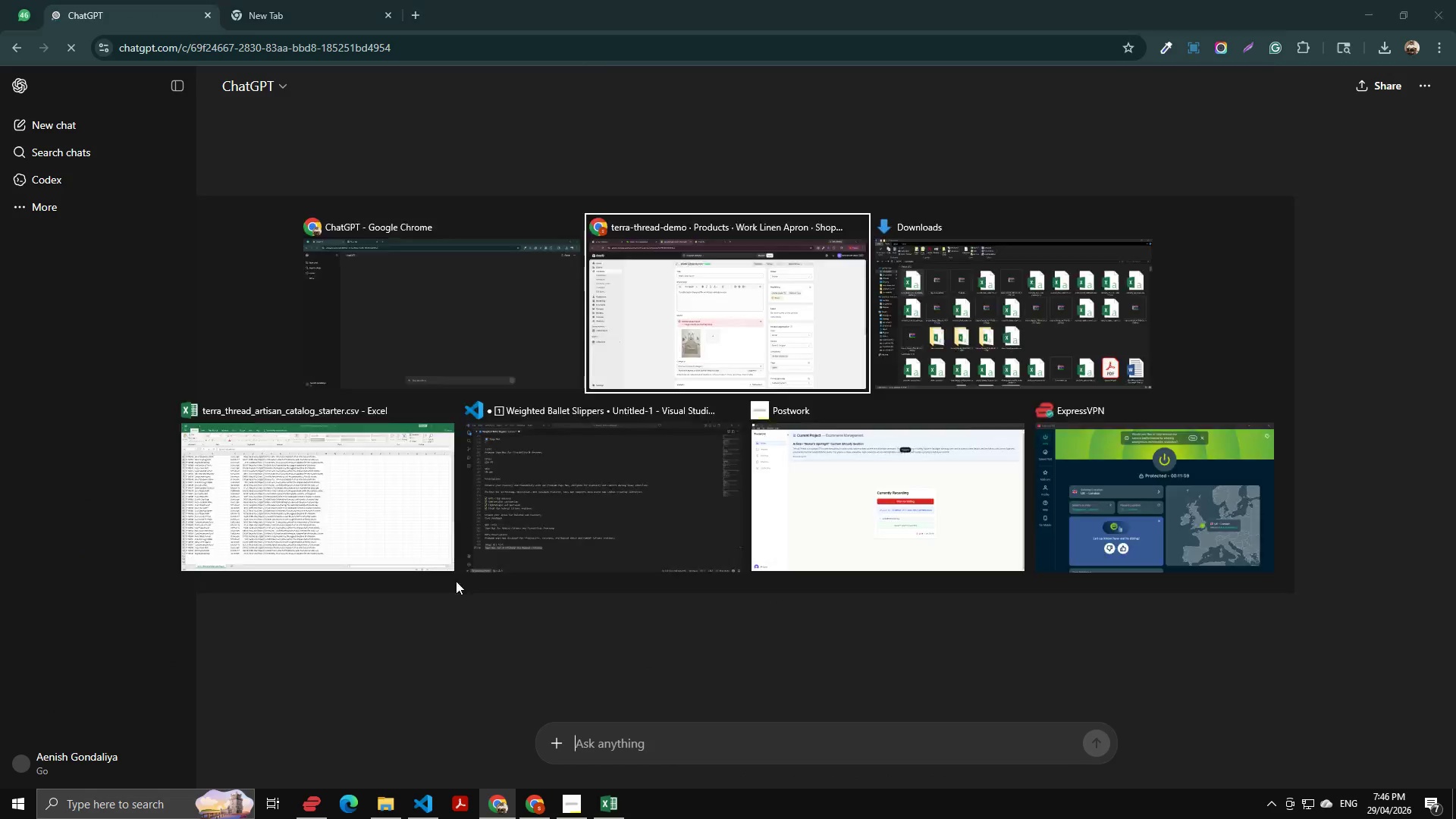 
key(Alt+Tab)
 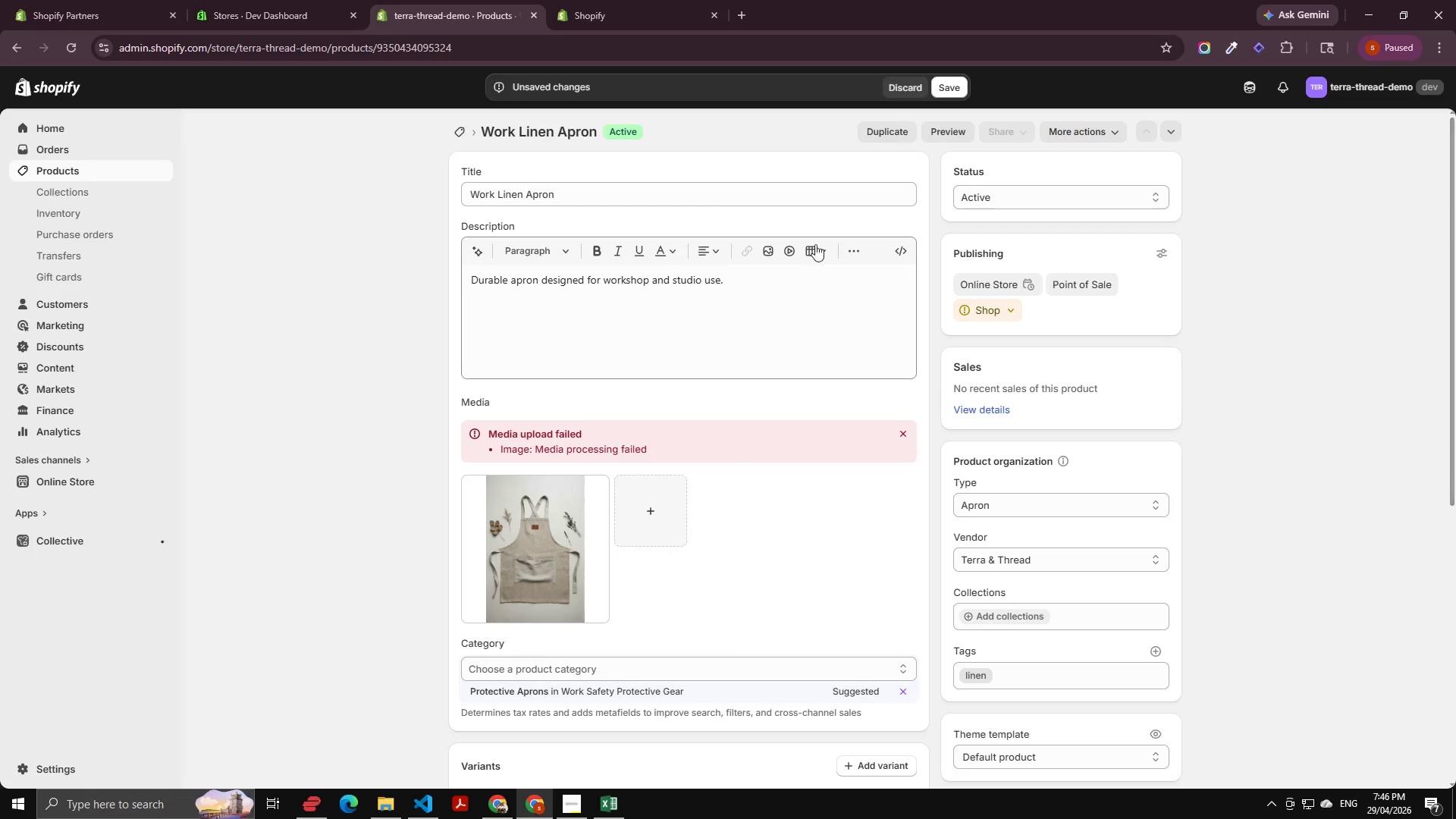 
left_click([538, 552])
 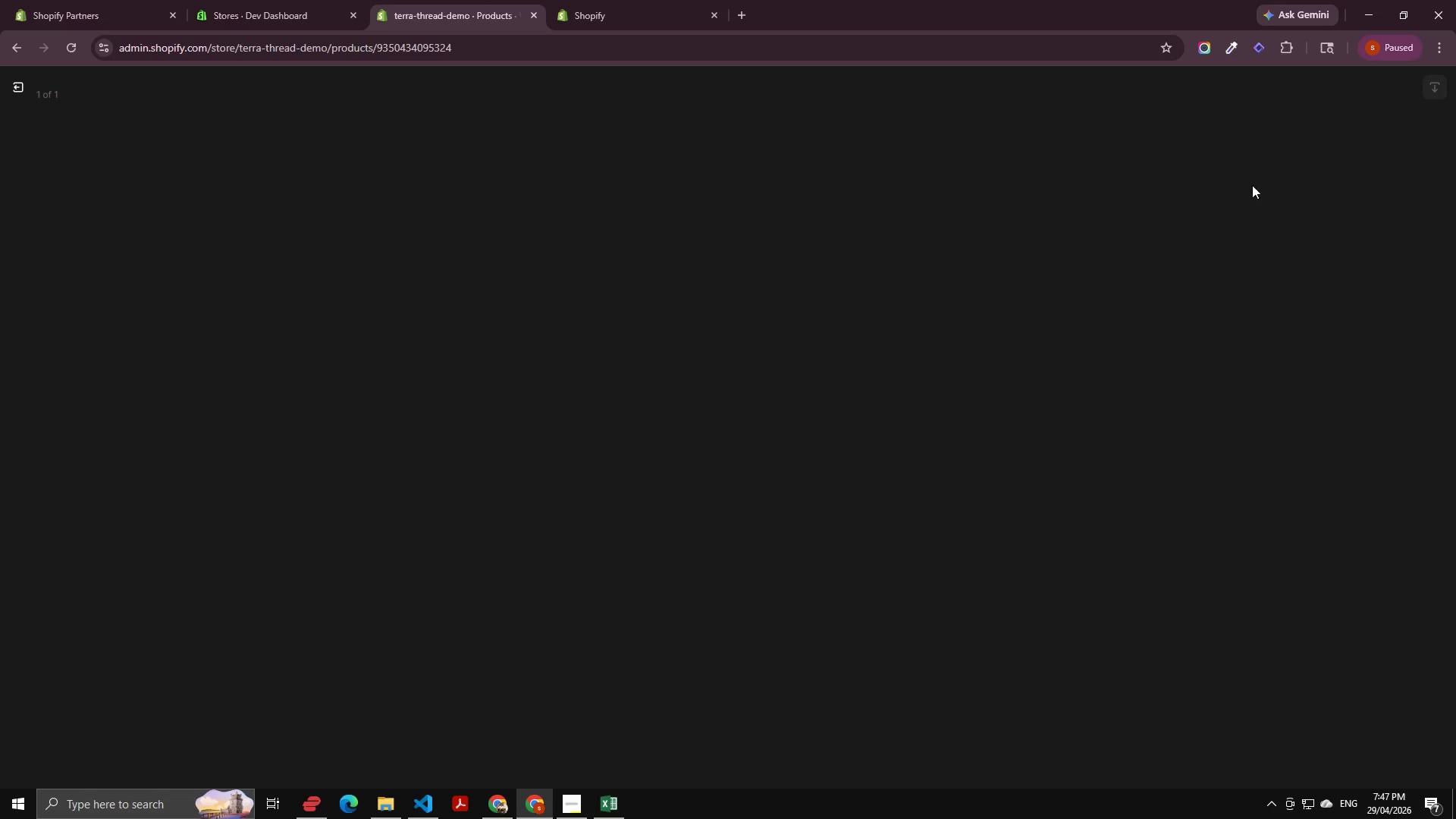 
wait(7.55)
 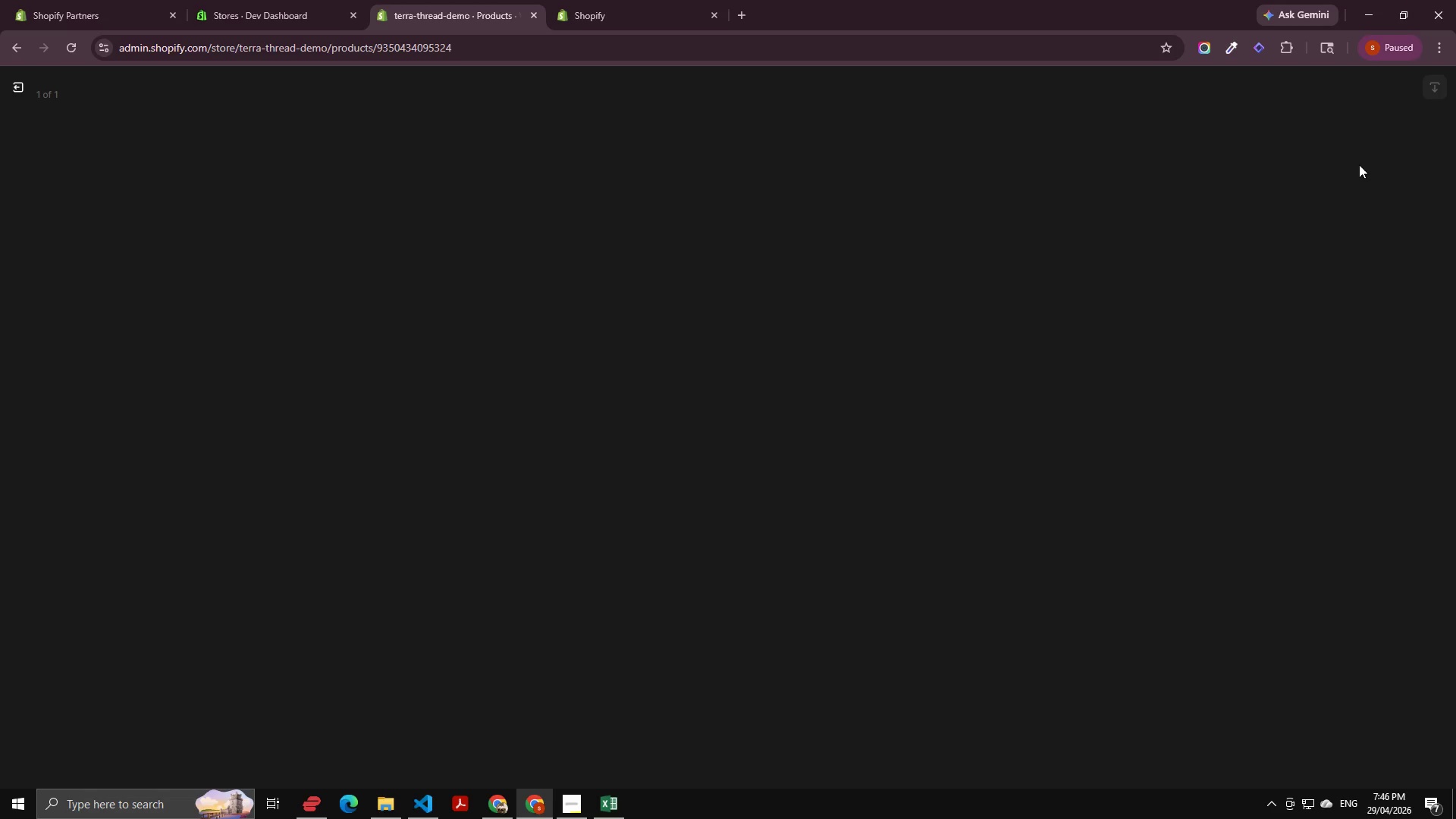 
left_click([1254, 264])
 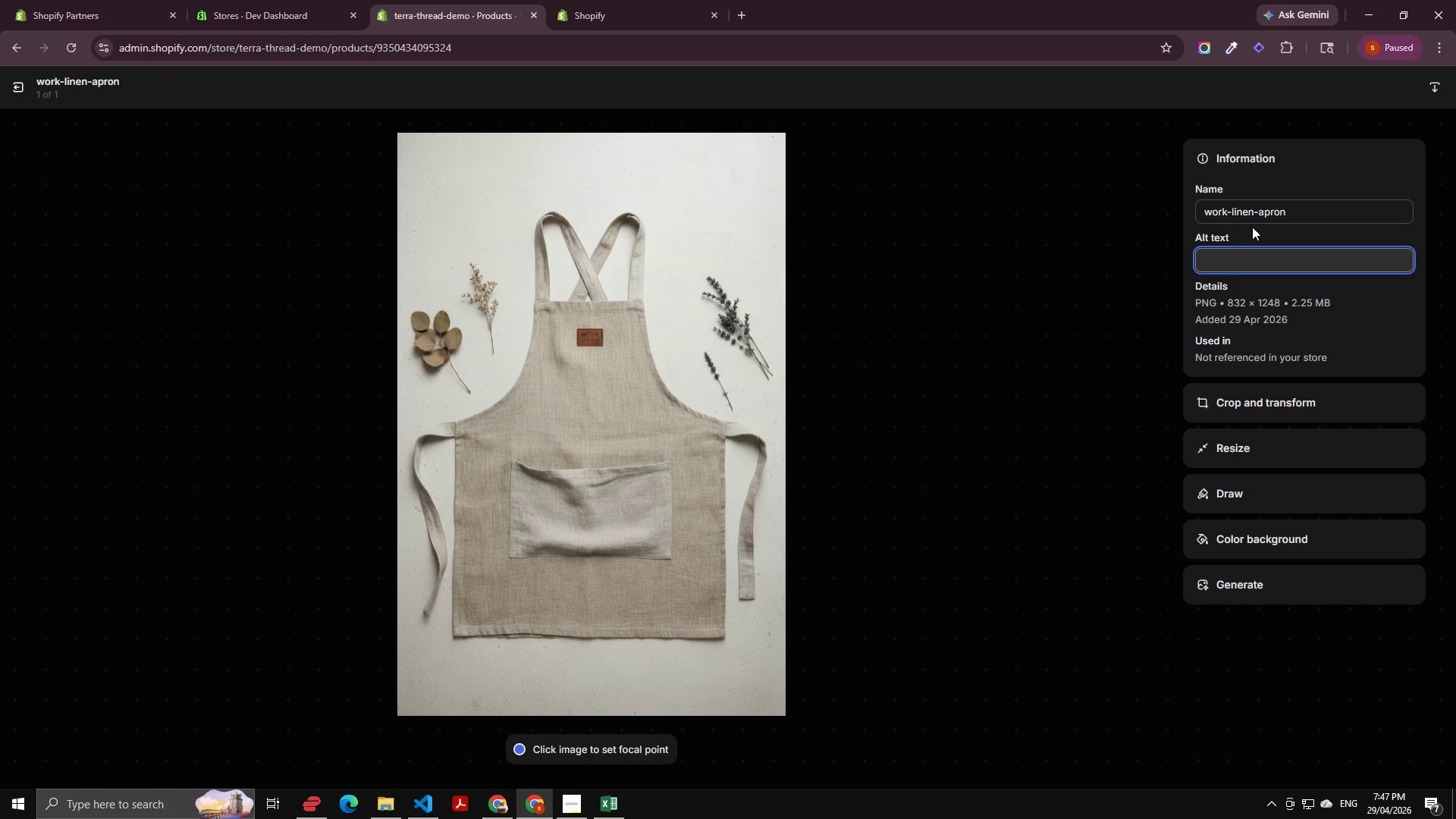 
left_click([1289, 207])
 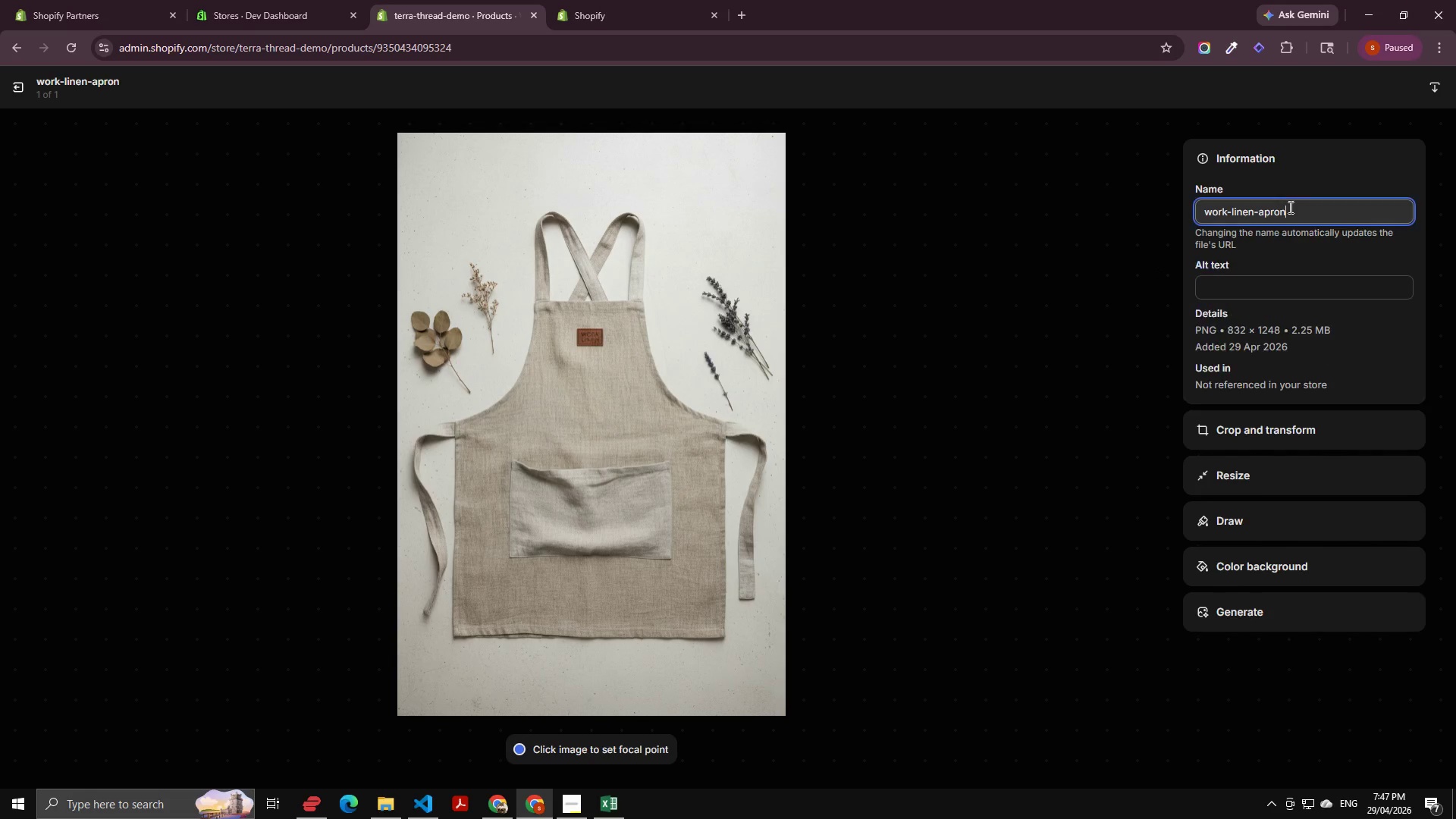 
key(Control+A)
 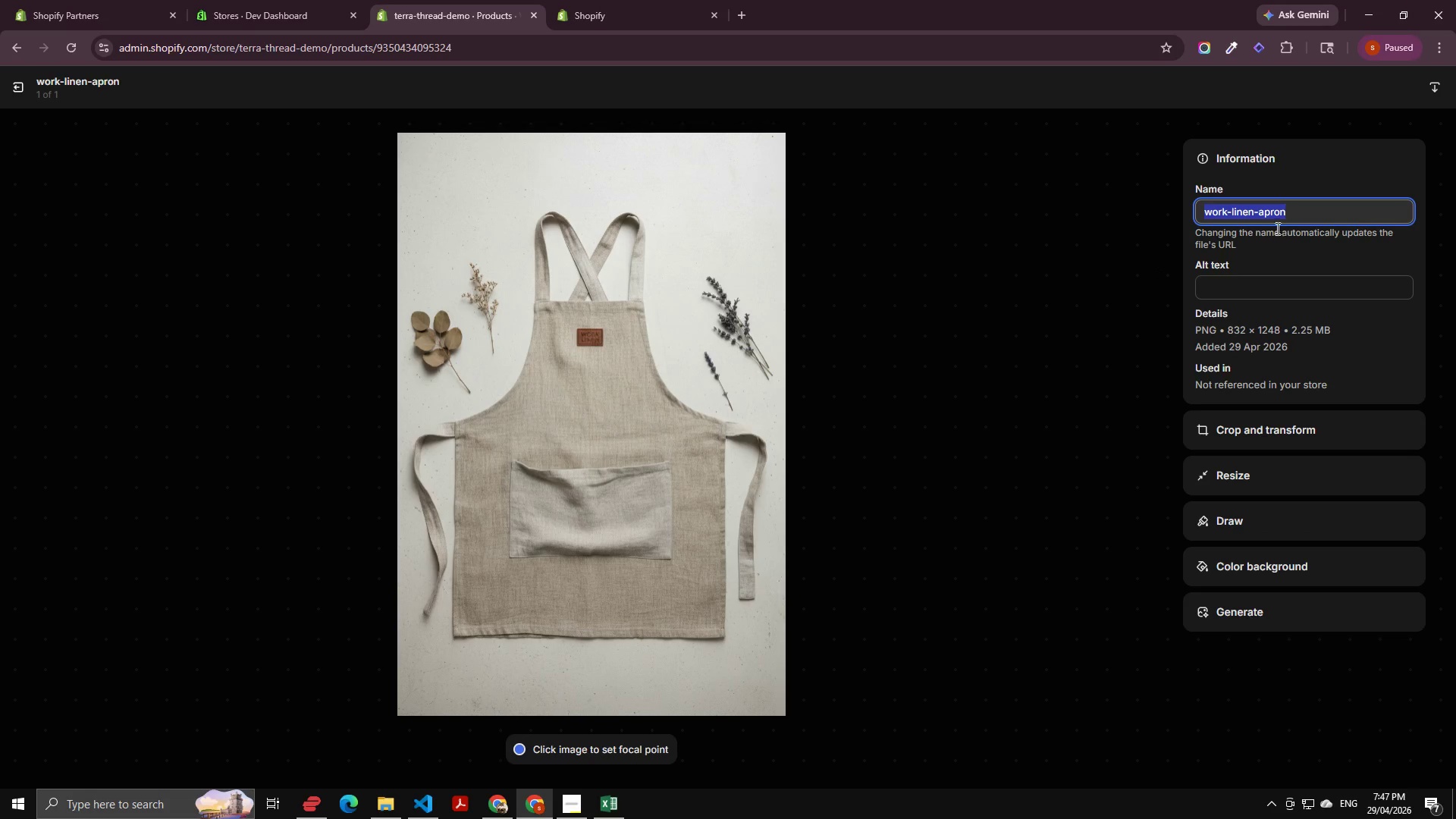 
key(Control+C)
 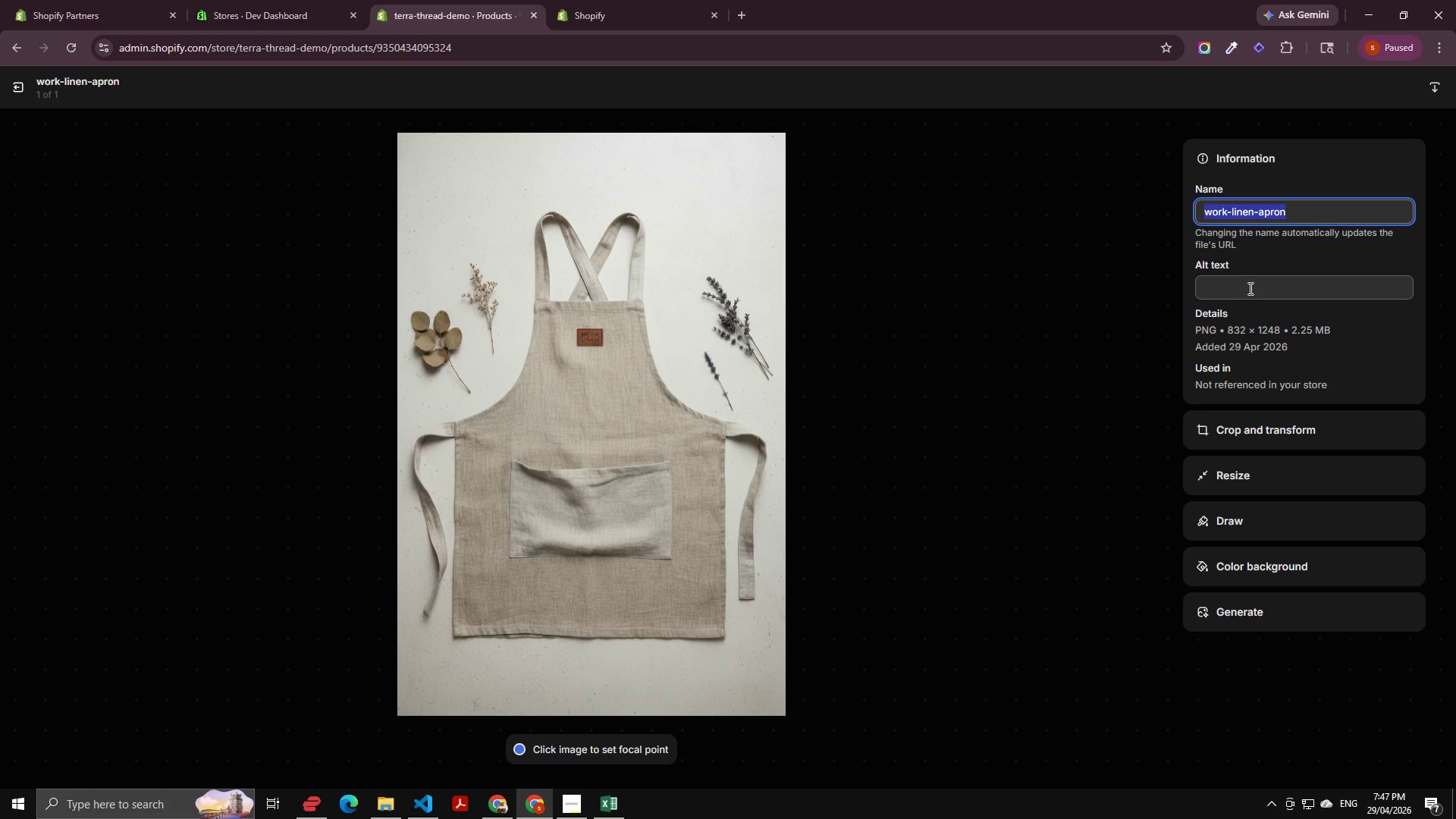 
left_click([1249, 288])
 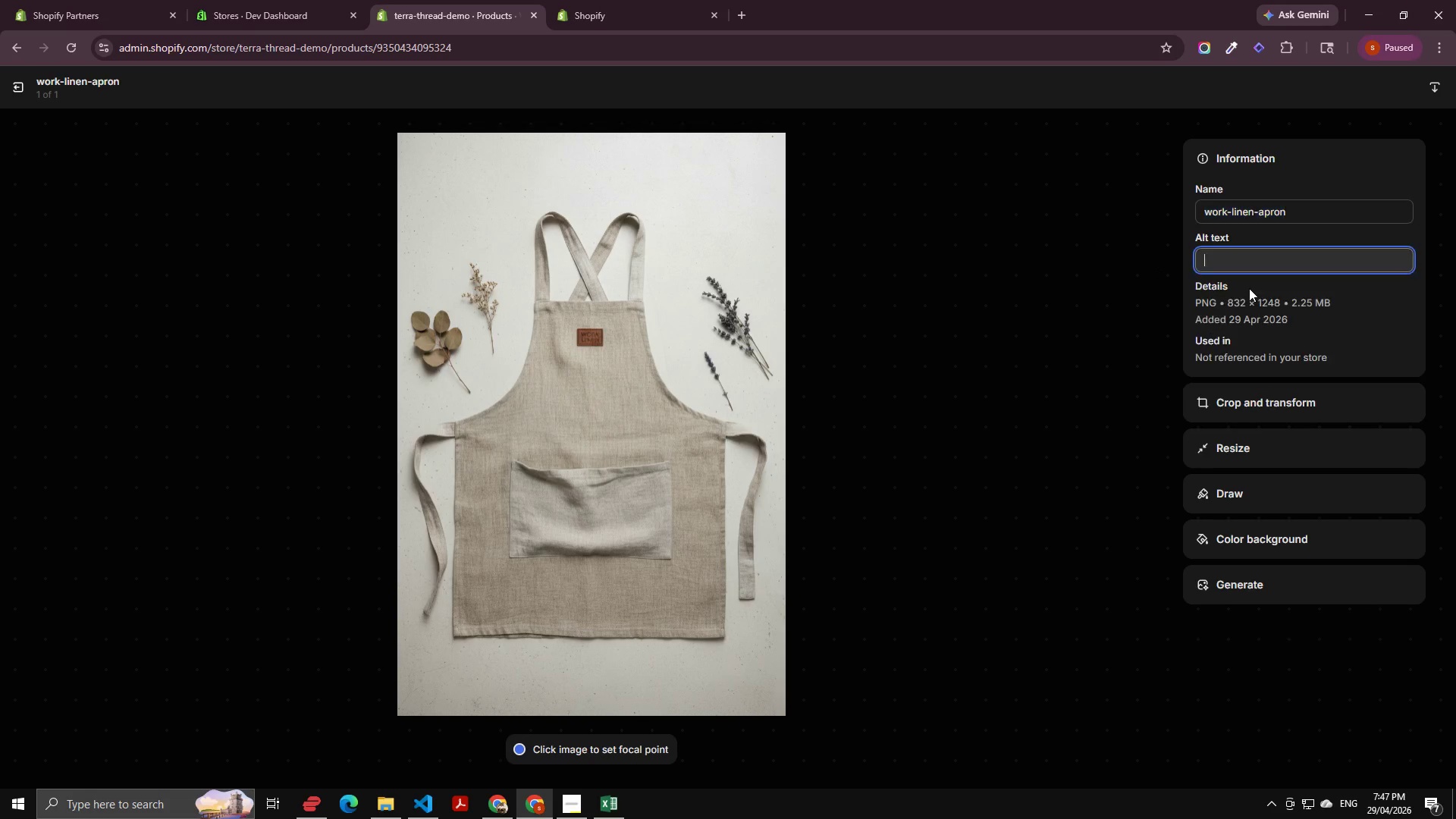 
key(Control+V)
 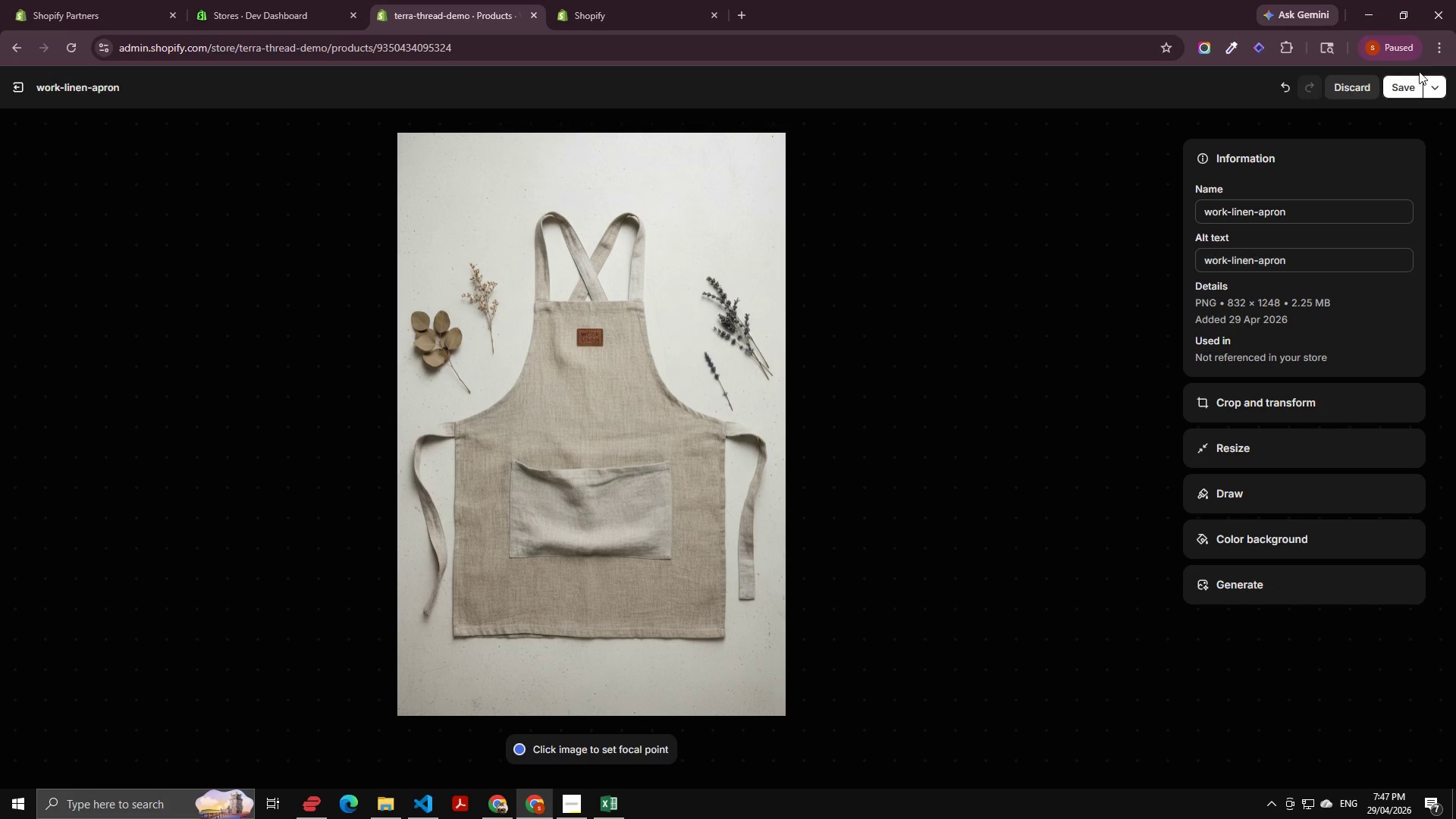 
double_click([1410, 89])
 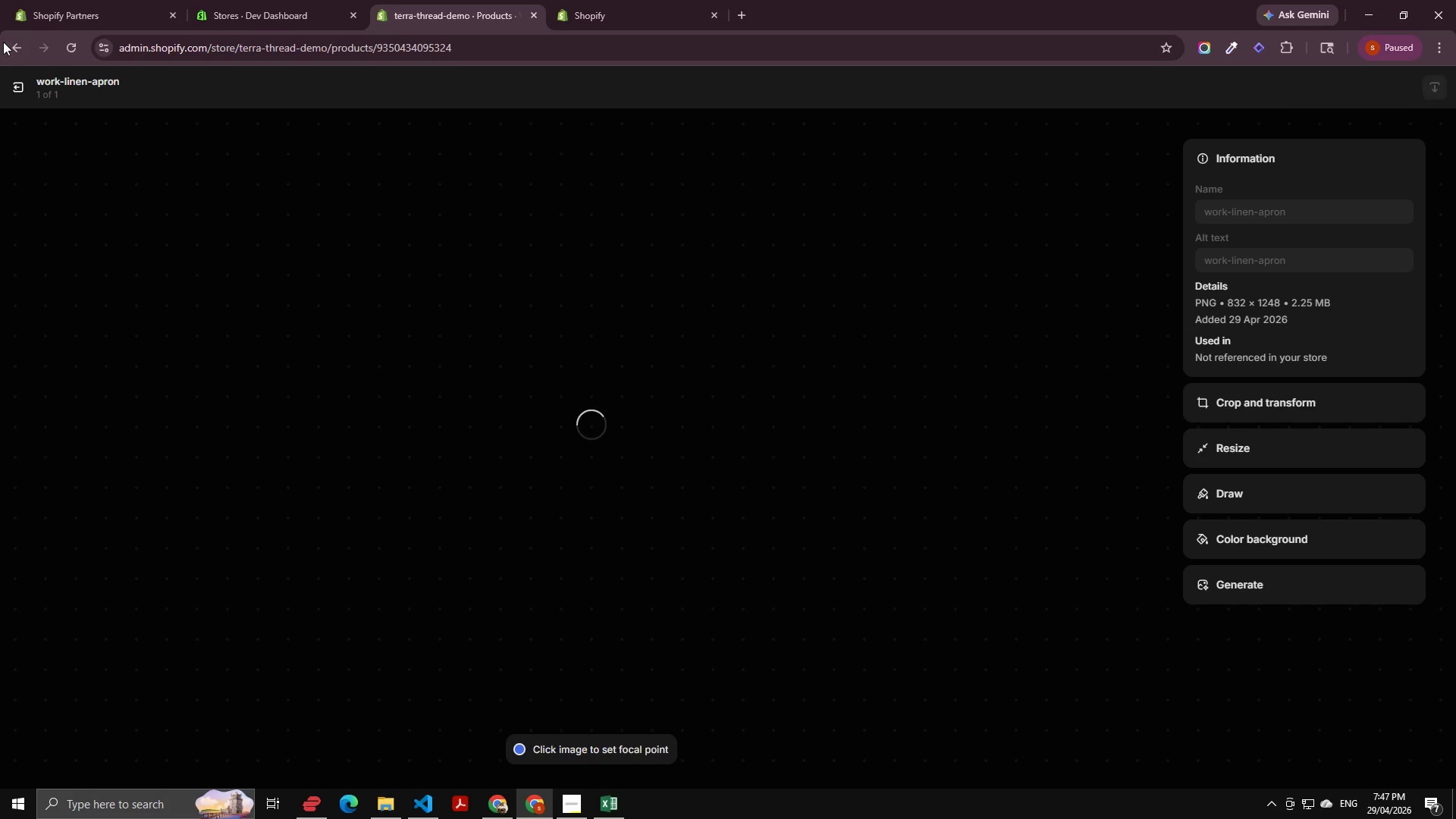 
left_click([23, 80])
 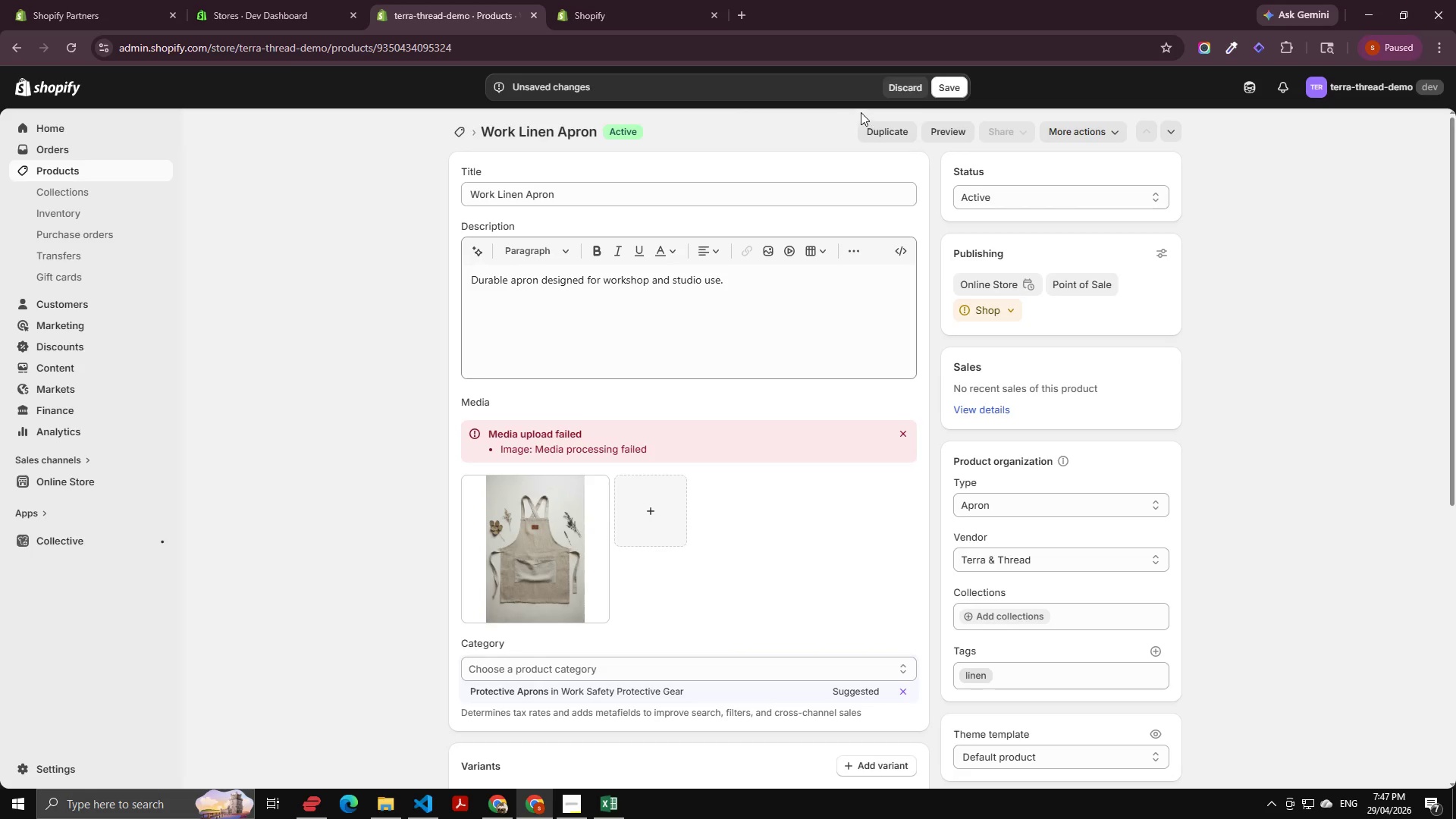 
left_click([937, 91])
 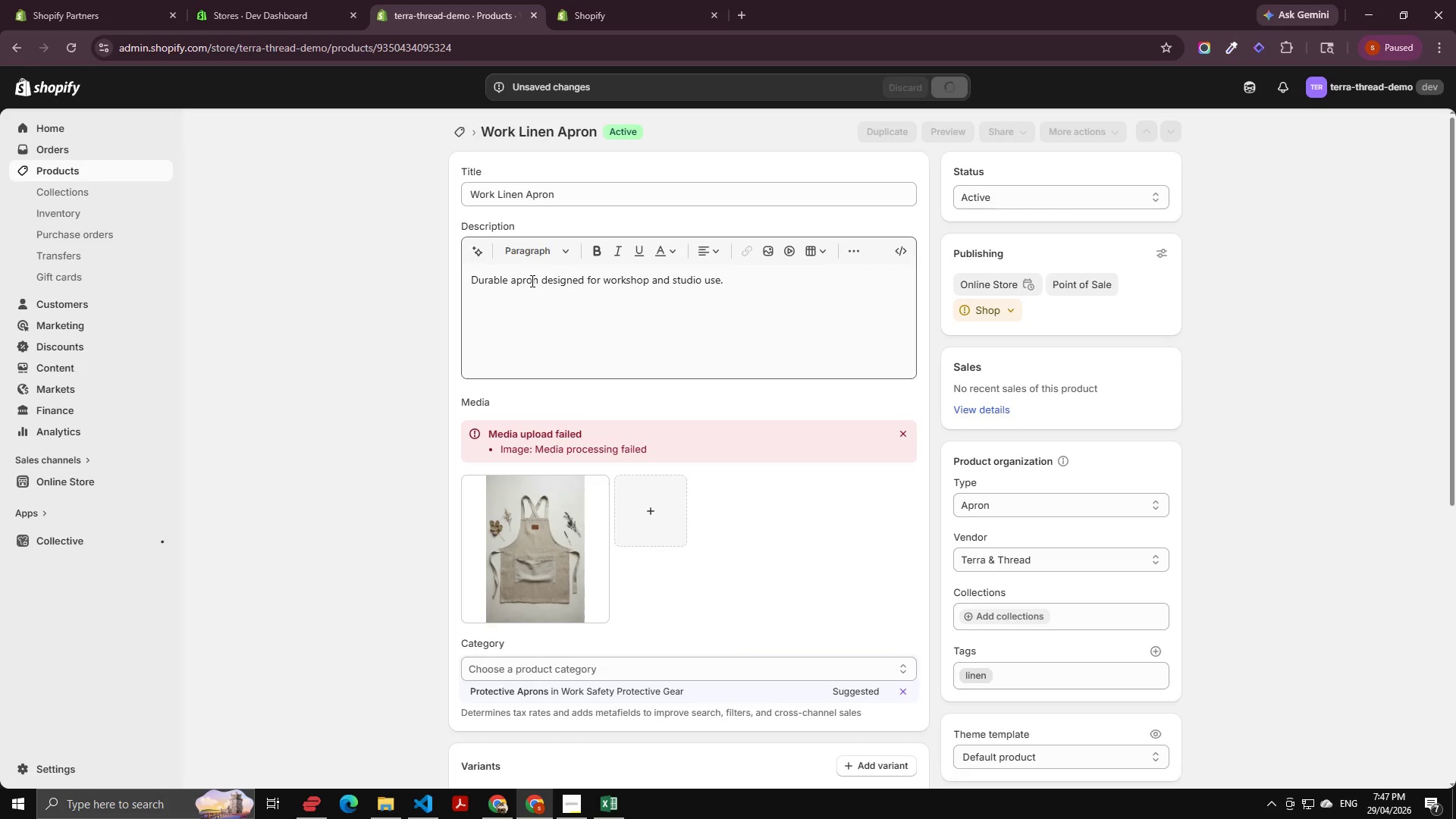 
scroll: coordinate [551, 286], scroll_direction: down, amount: 4.0
 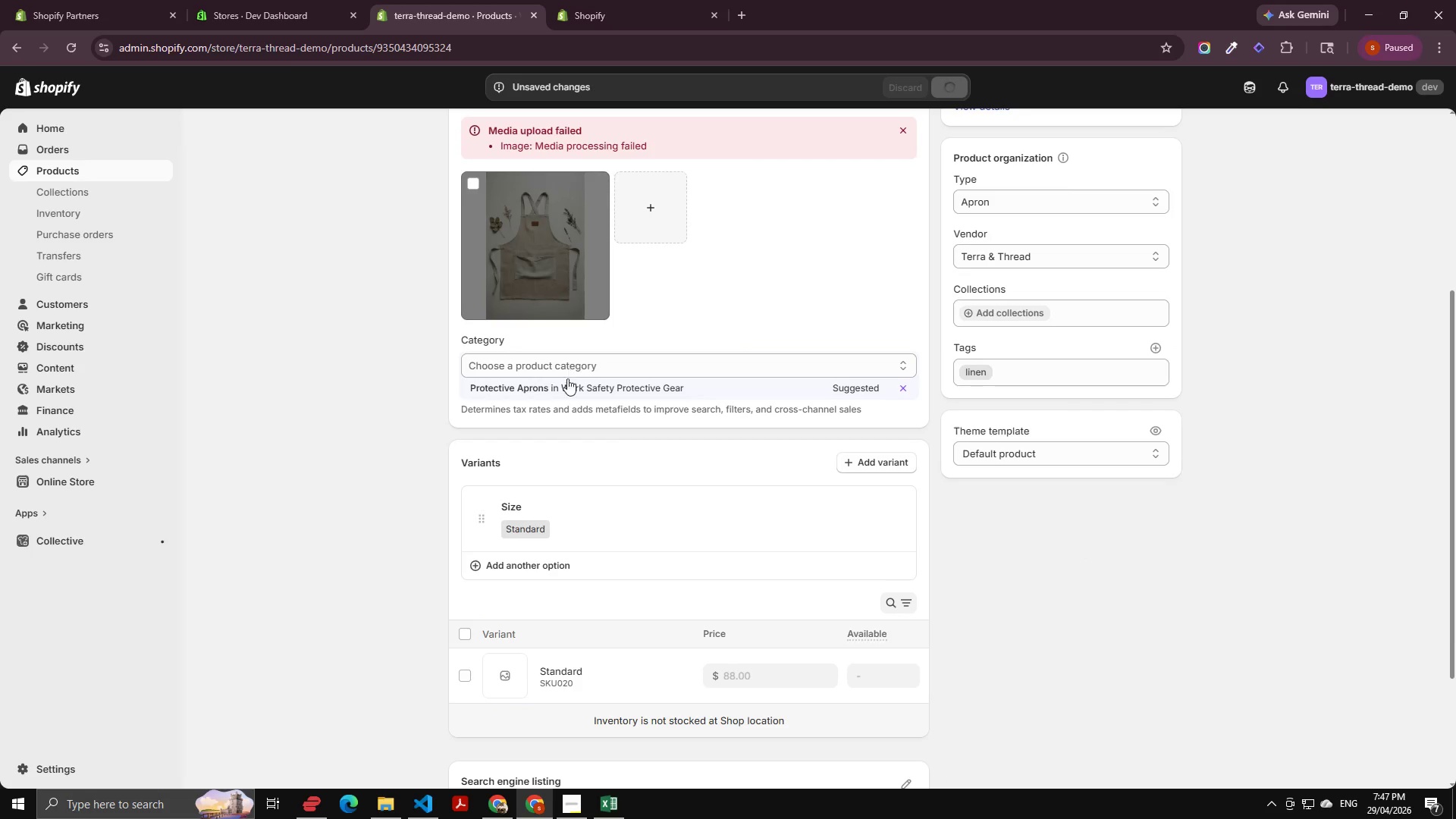 
left_click([564, 384])
 